 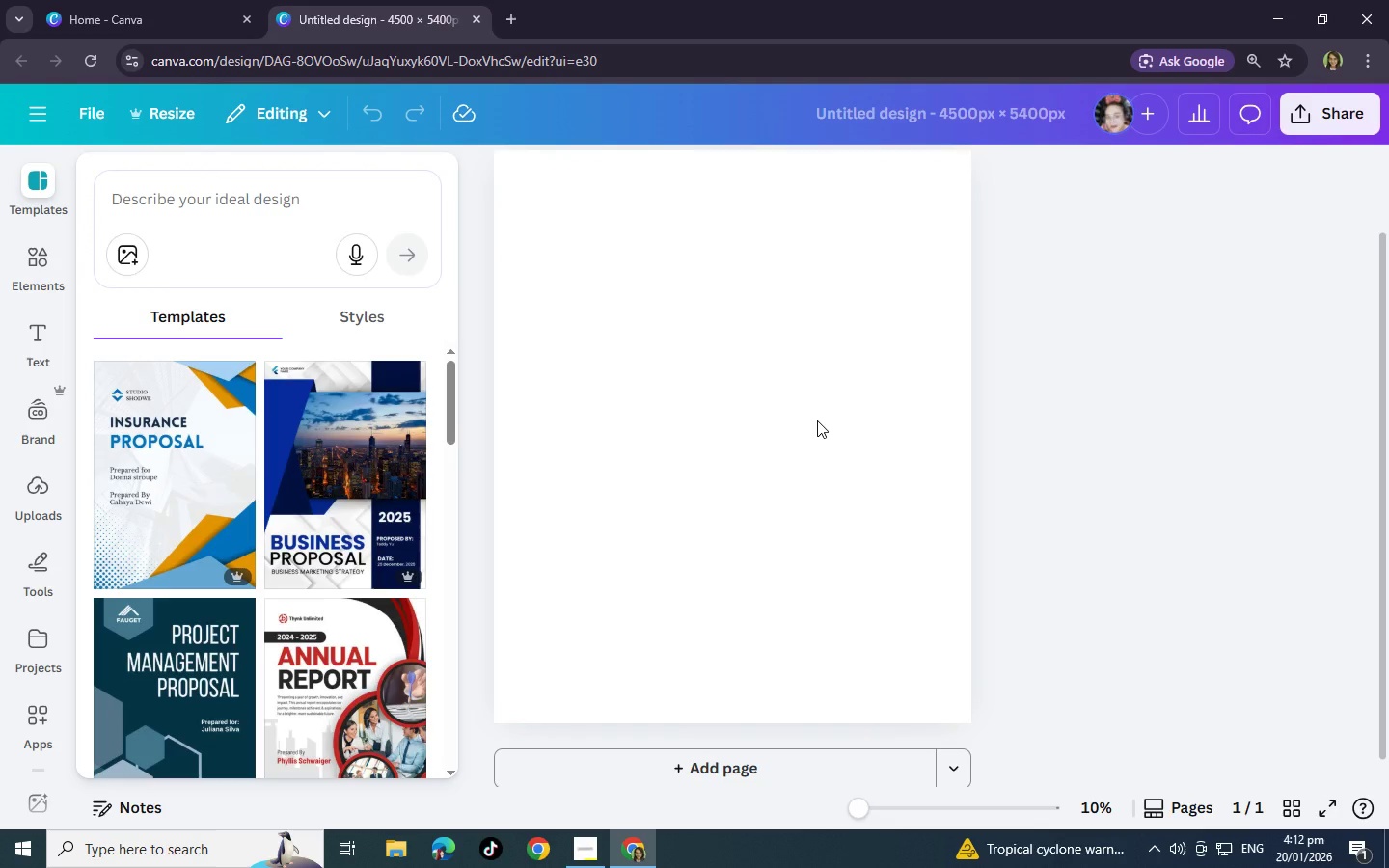 
left_click([28, 261])
 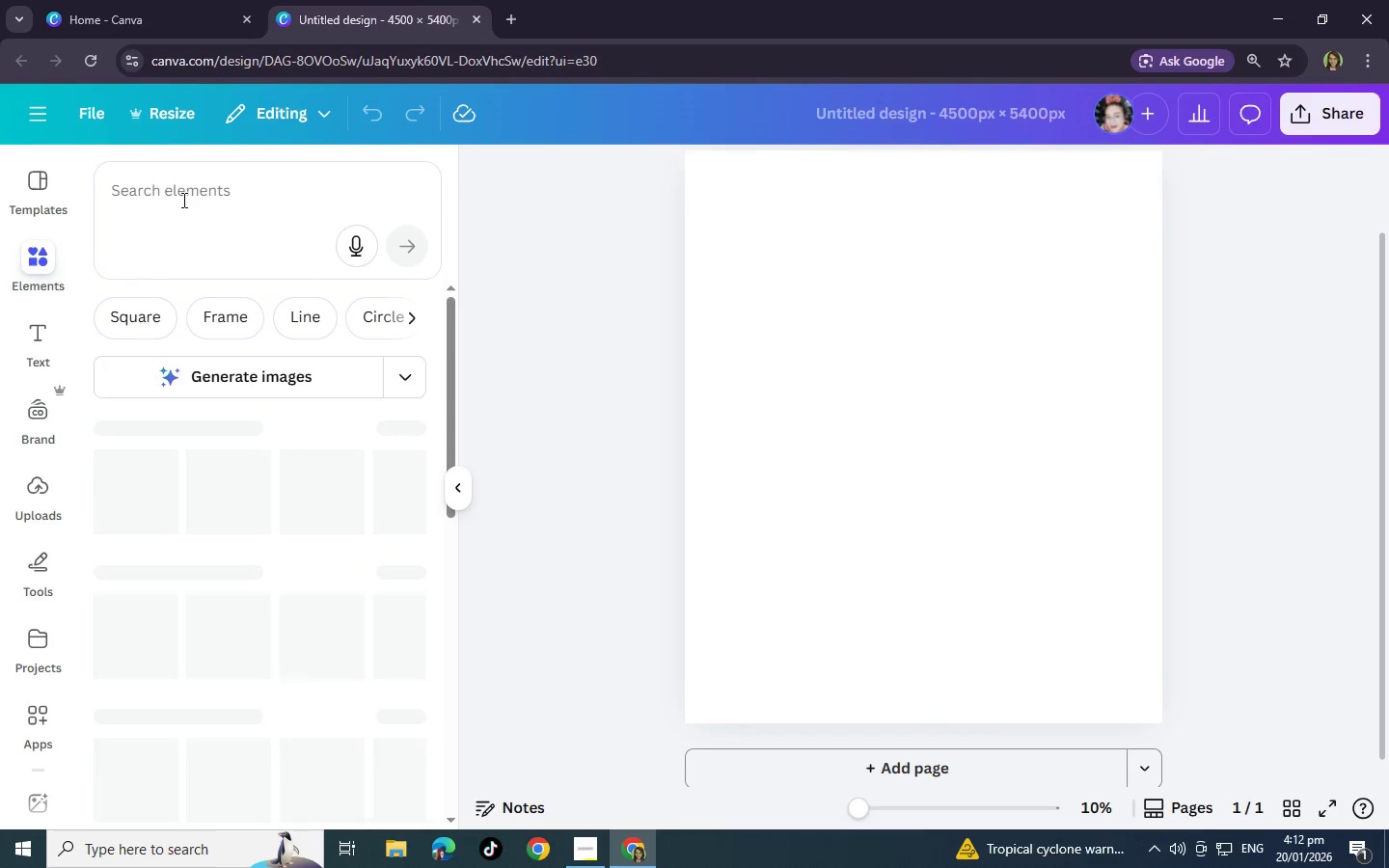 
left_click([182, 200])
 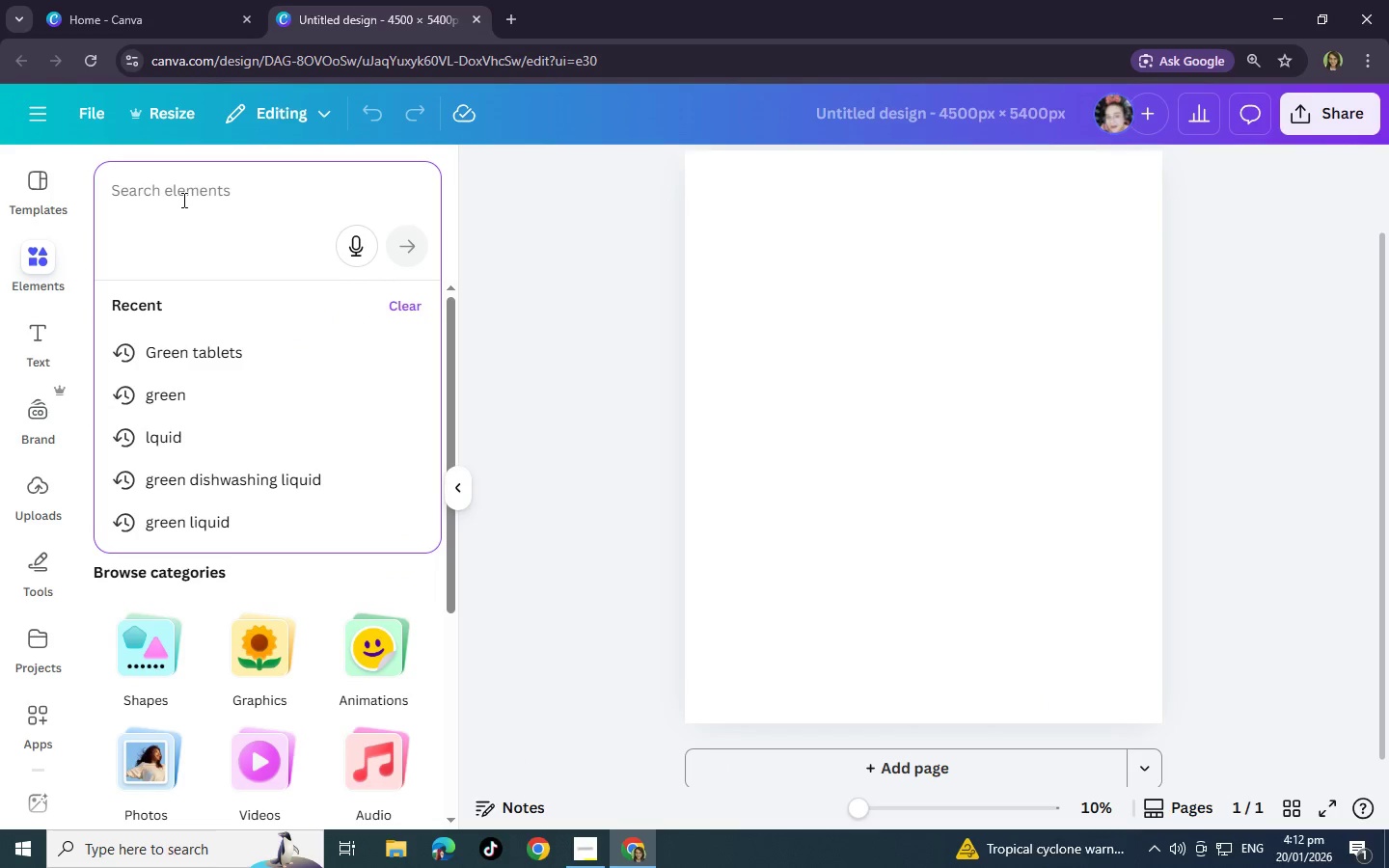 
type(owl)
 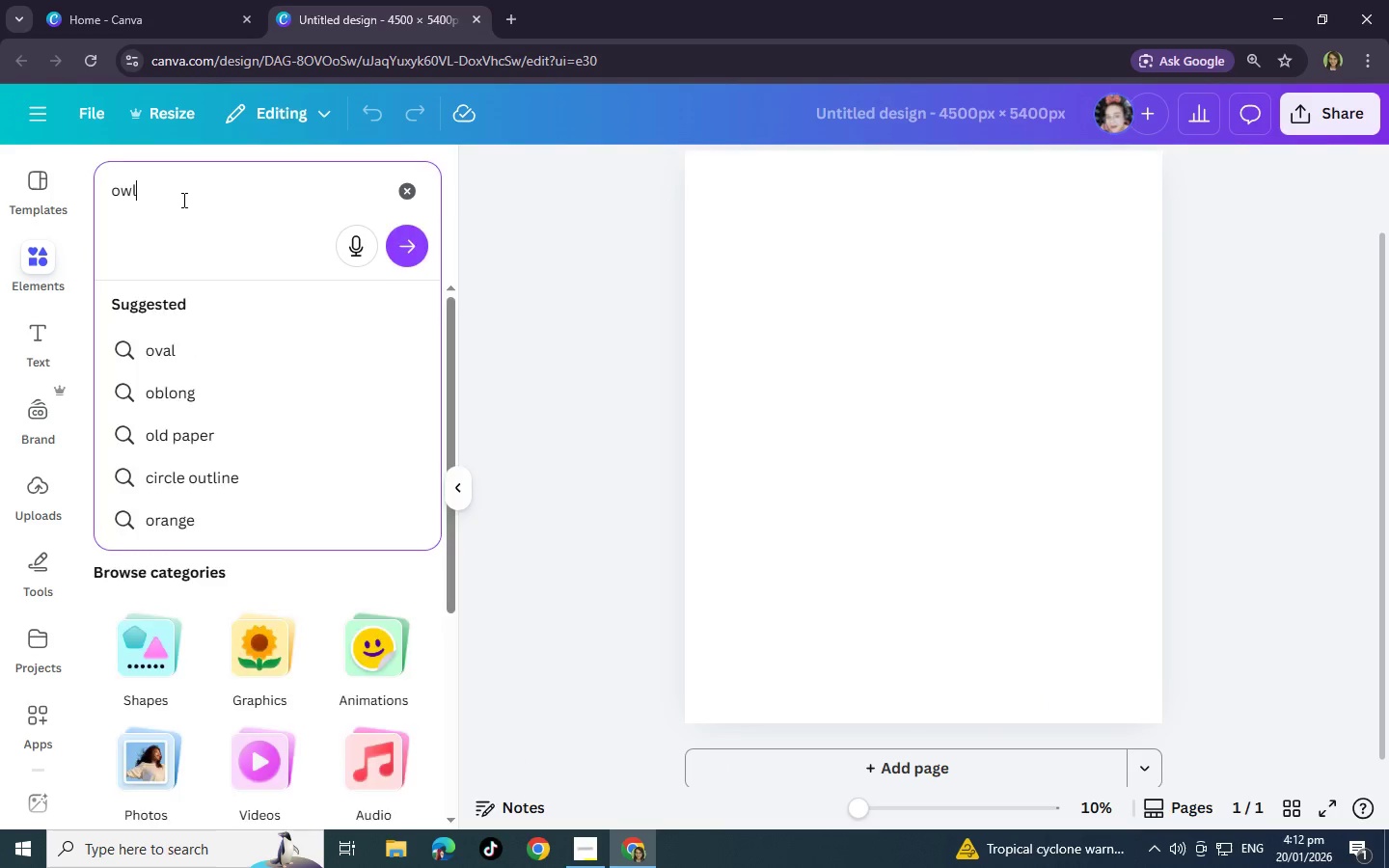 
key(Enter)
 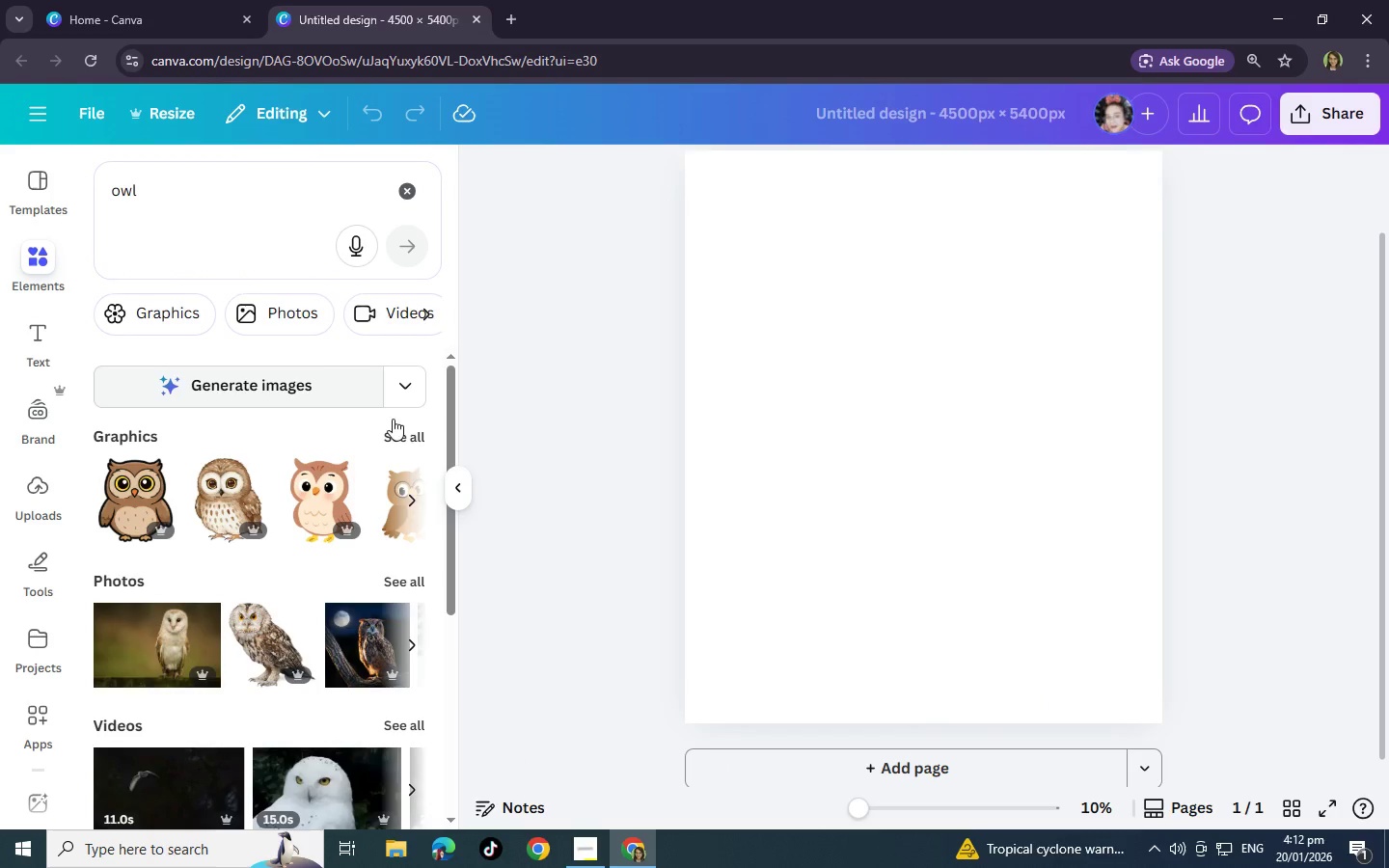 
left_click([418, 441])
 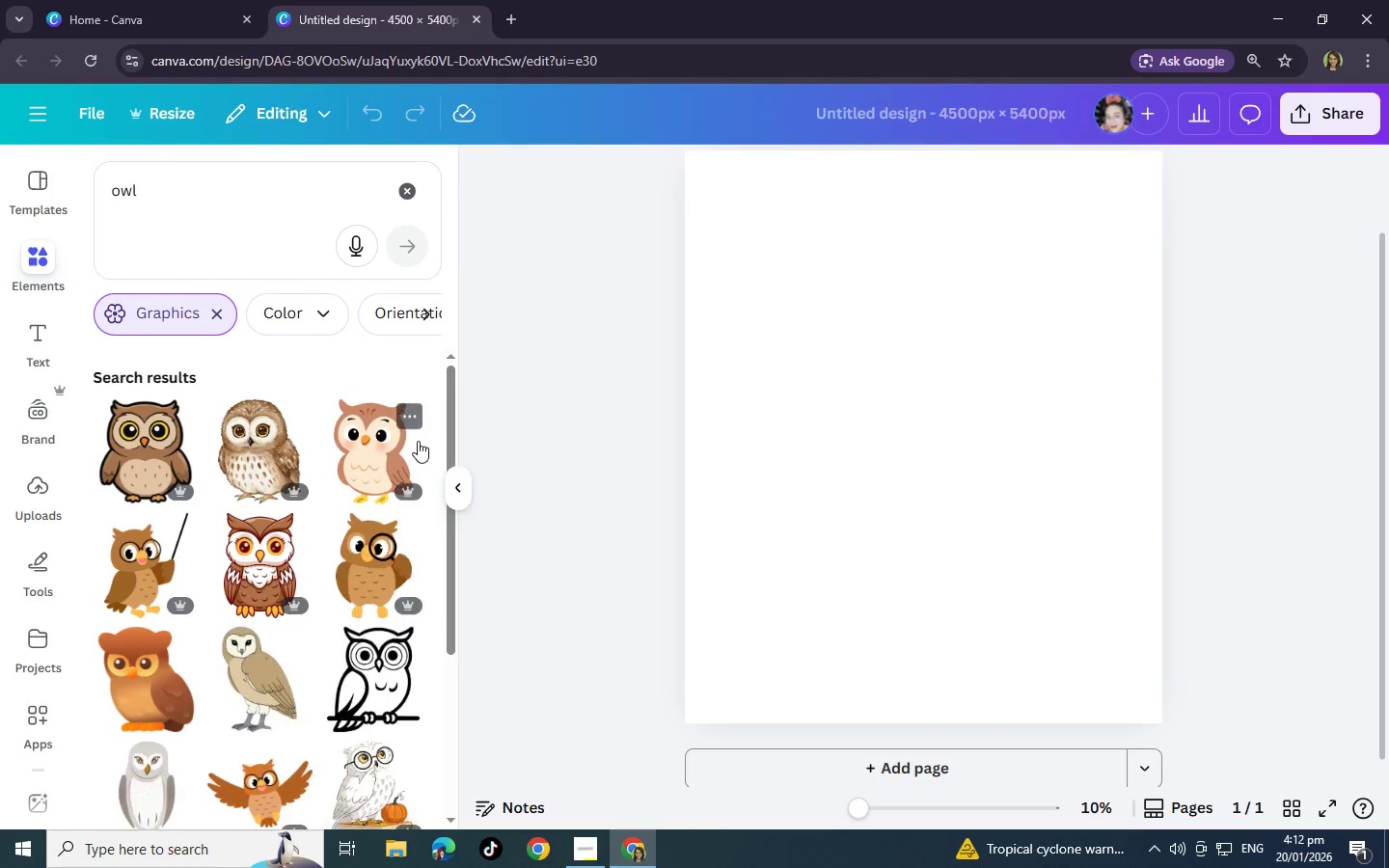 
scroll: coordinate [418, 441], scroll_direction: down, amount: 1.0
 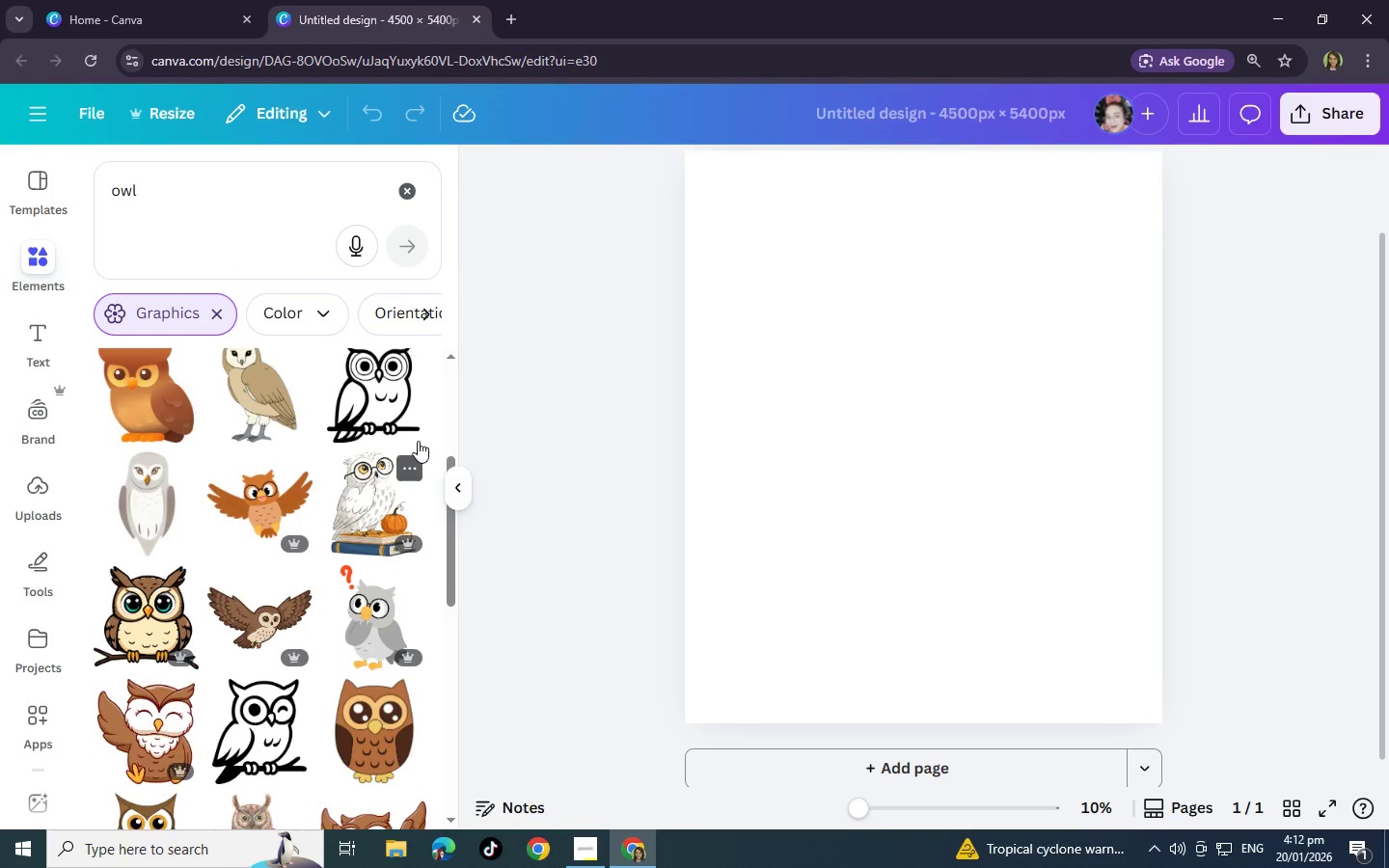 
left_click([1018, 321])
 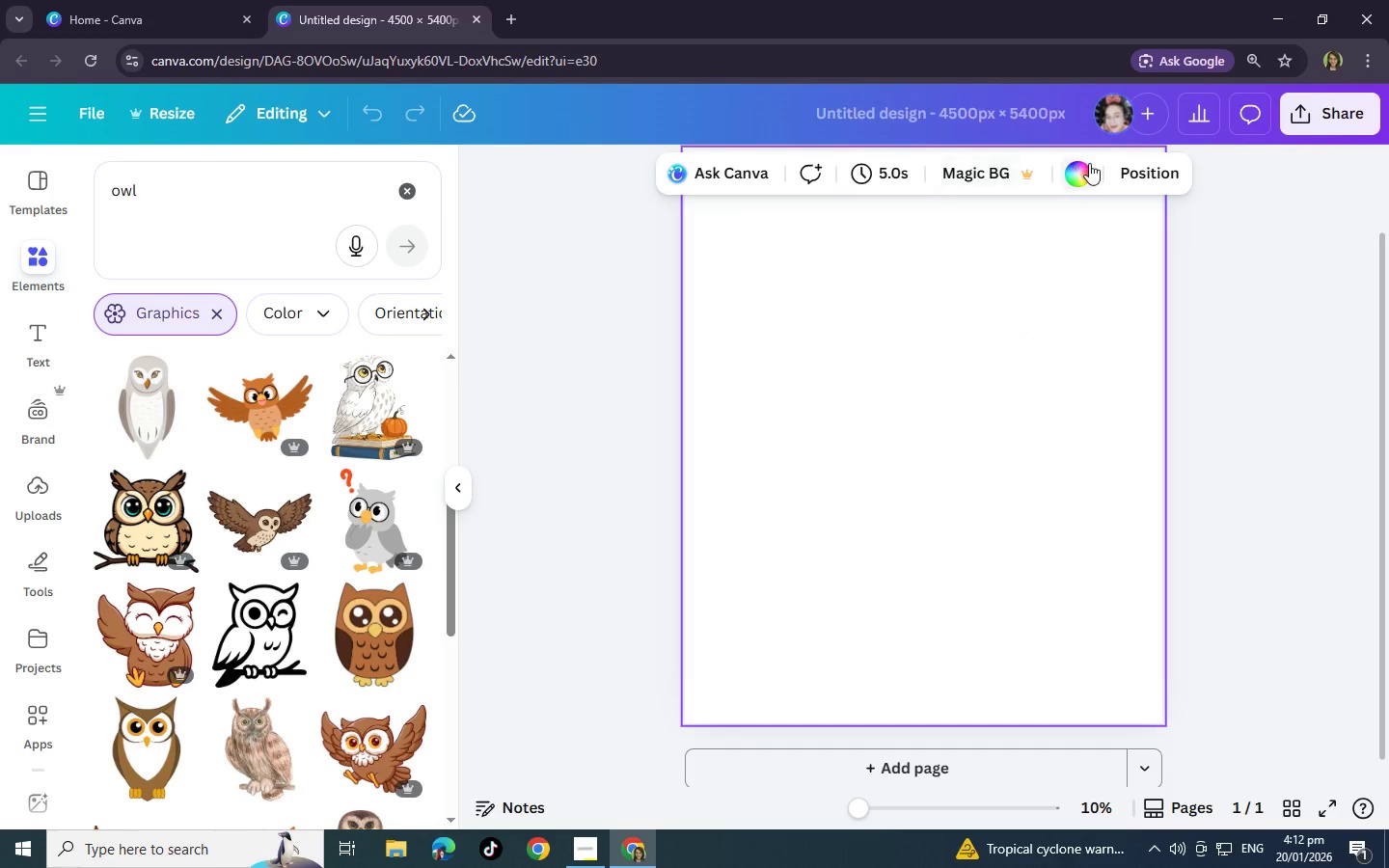 
left_click([1089, 163])
 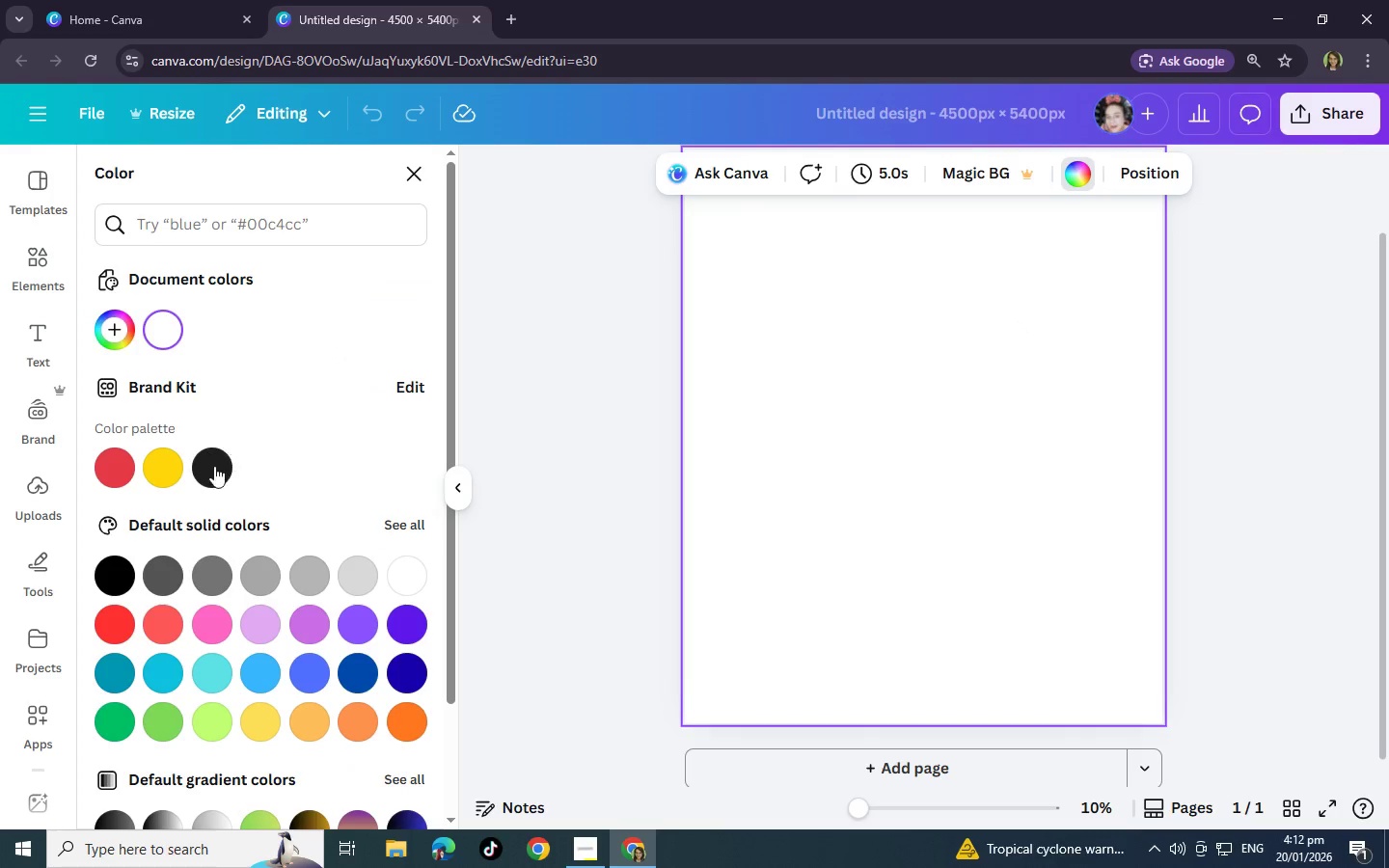 
left_click([213, 466])
 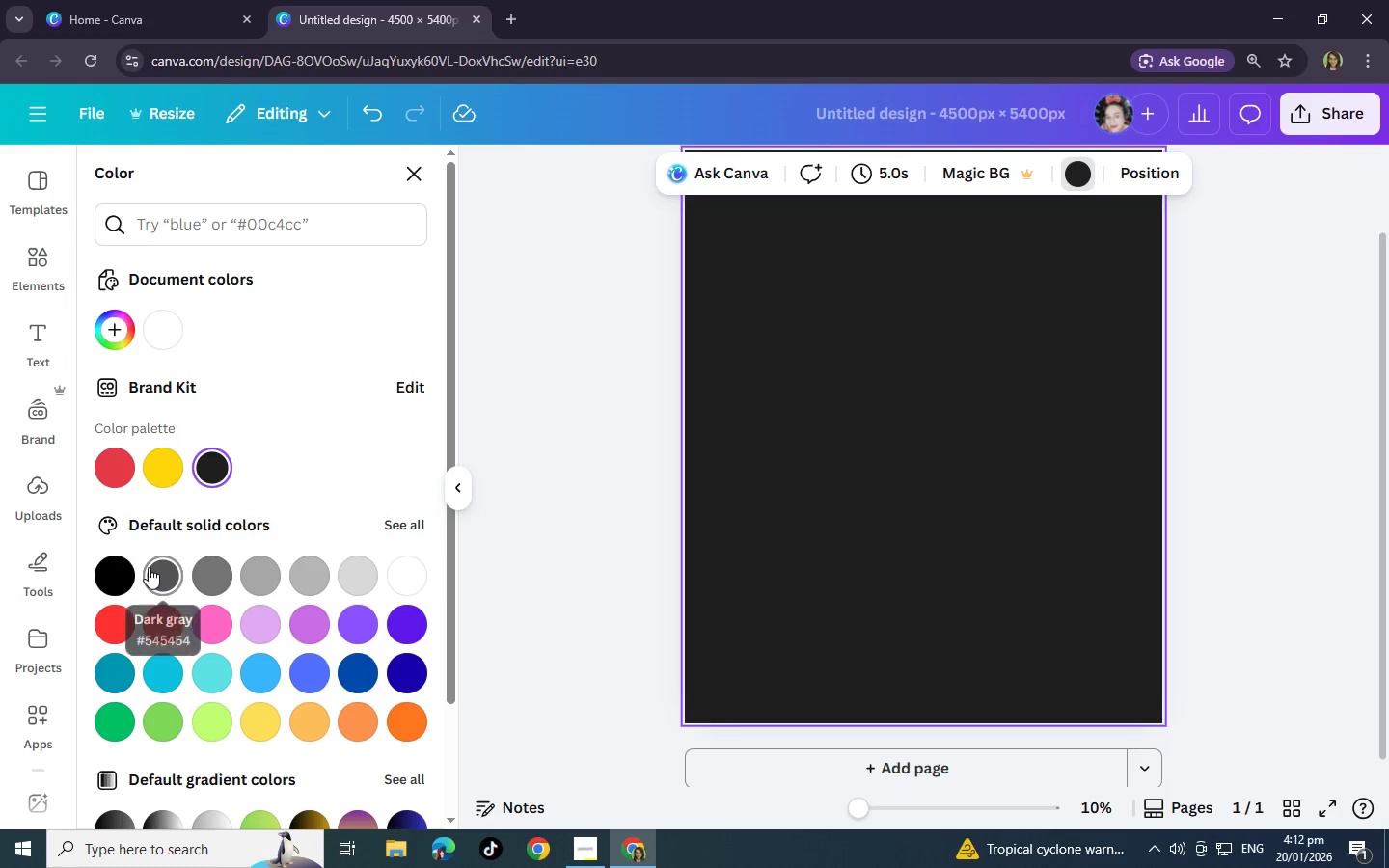 
left_click([149, 567])
 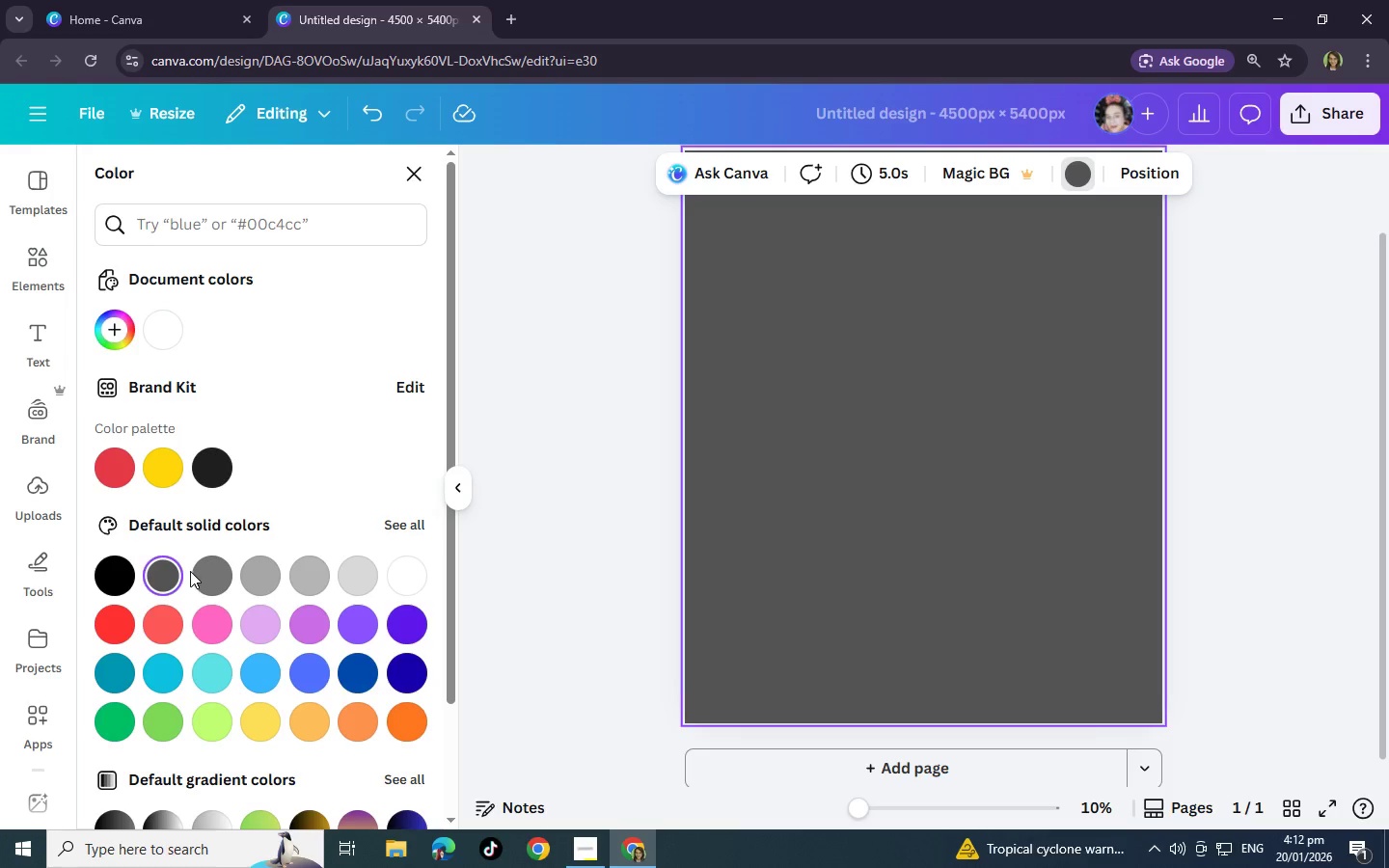 
left_click([115, 566])
 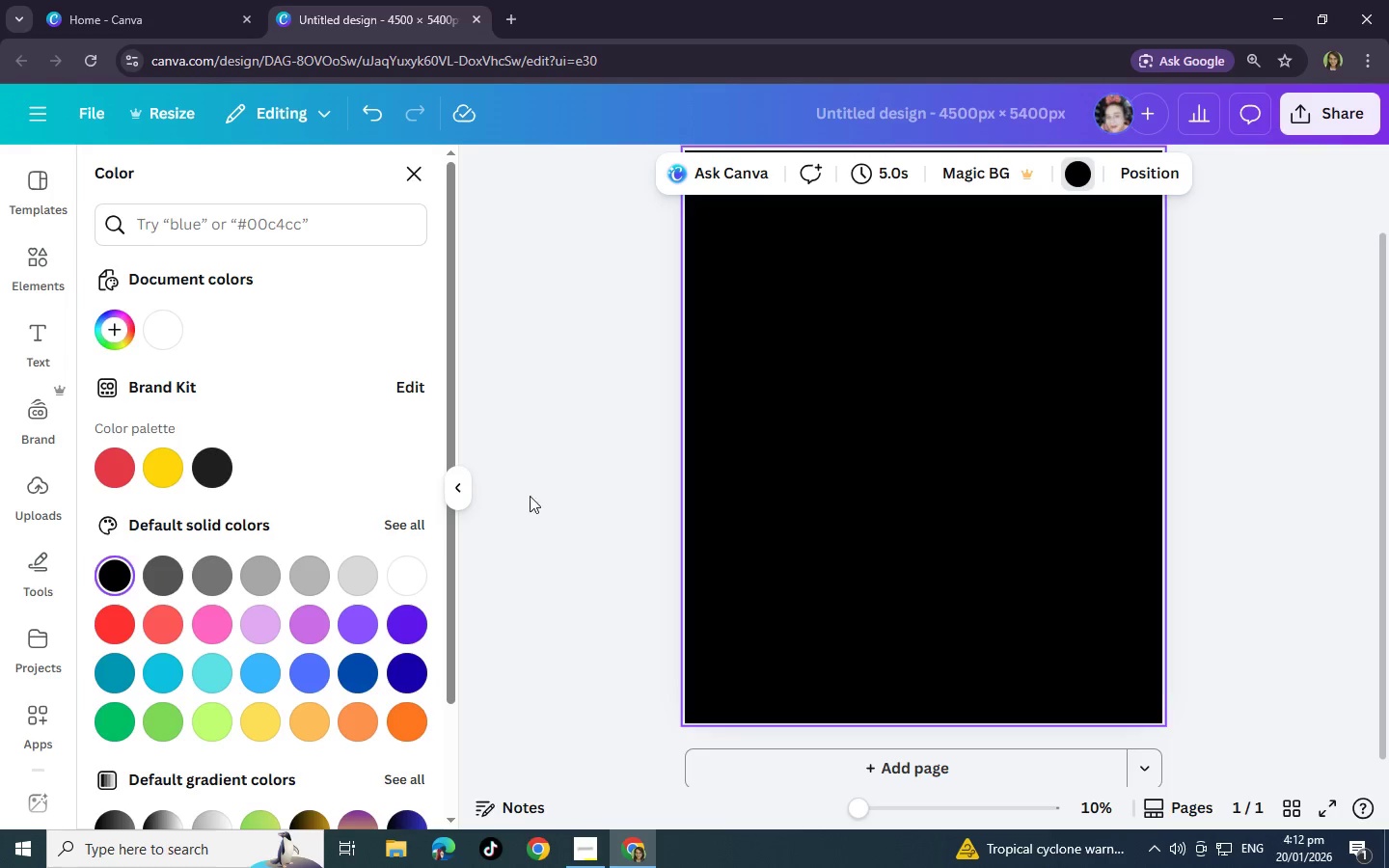 
left_click([462, 494])
 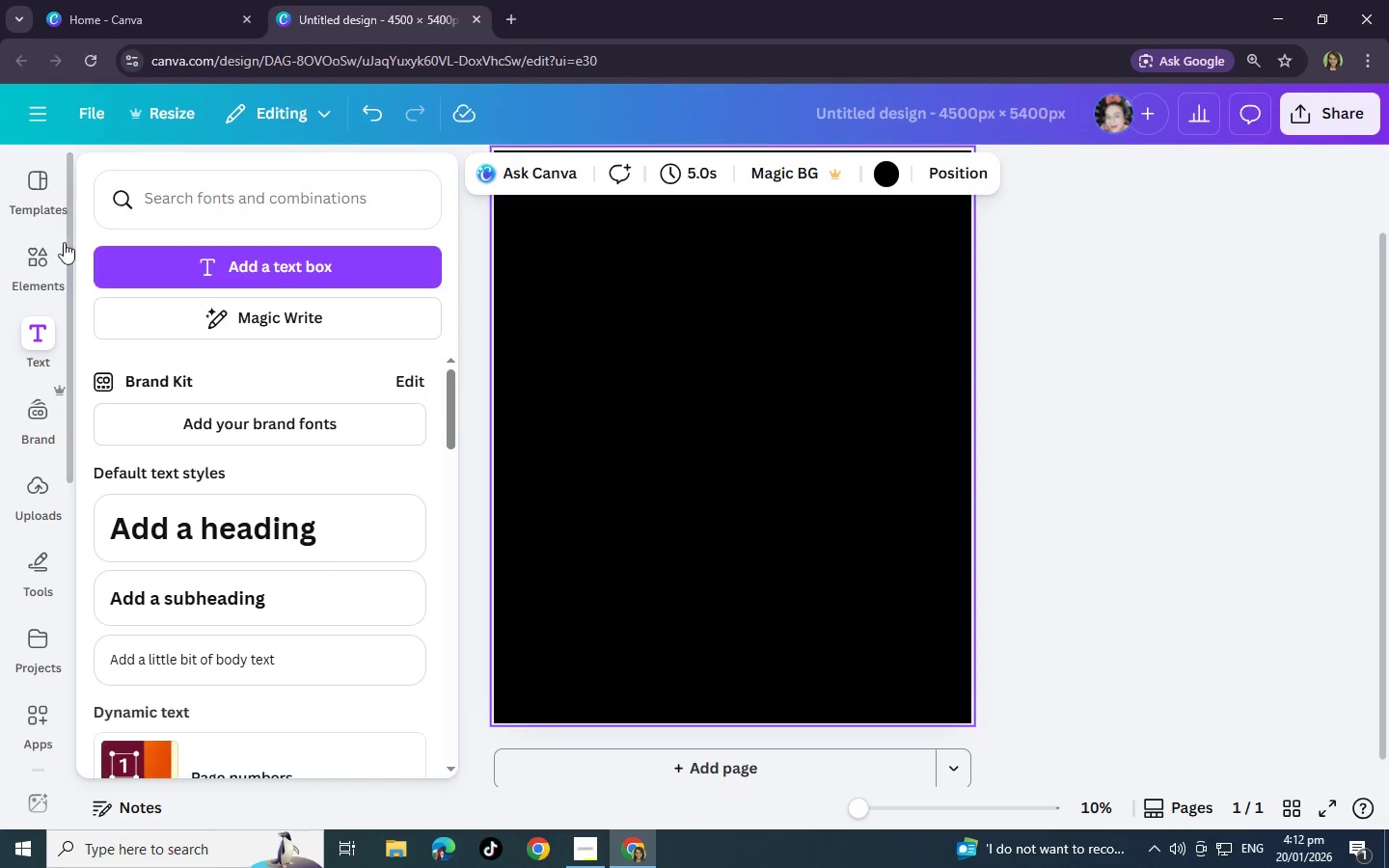 
left_click([45, 246])
 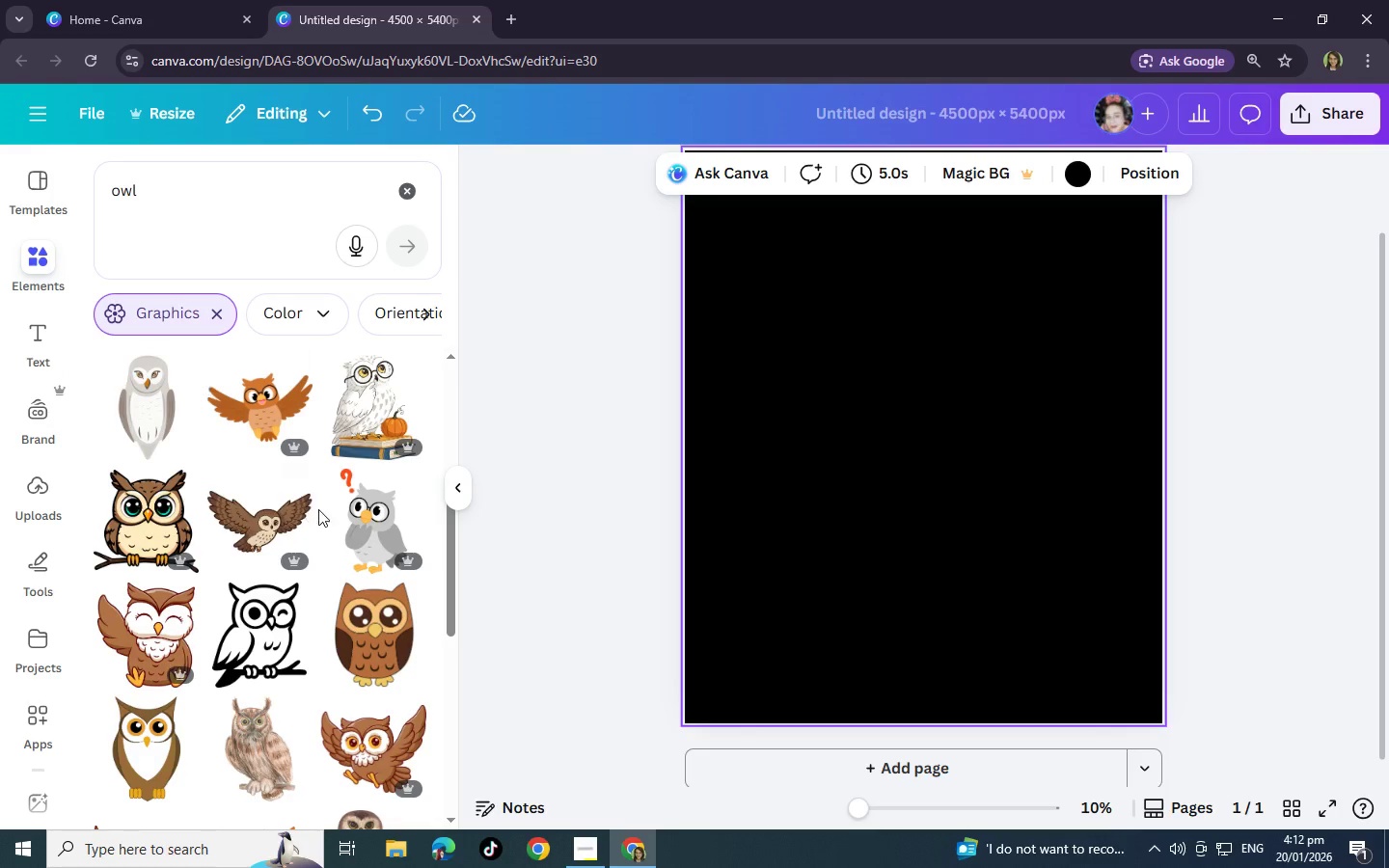 
scroll: coordinate [358, 419], scroll_direction: down, amount: 15.0
 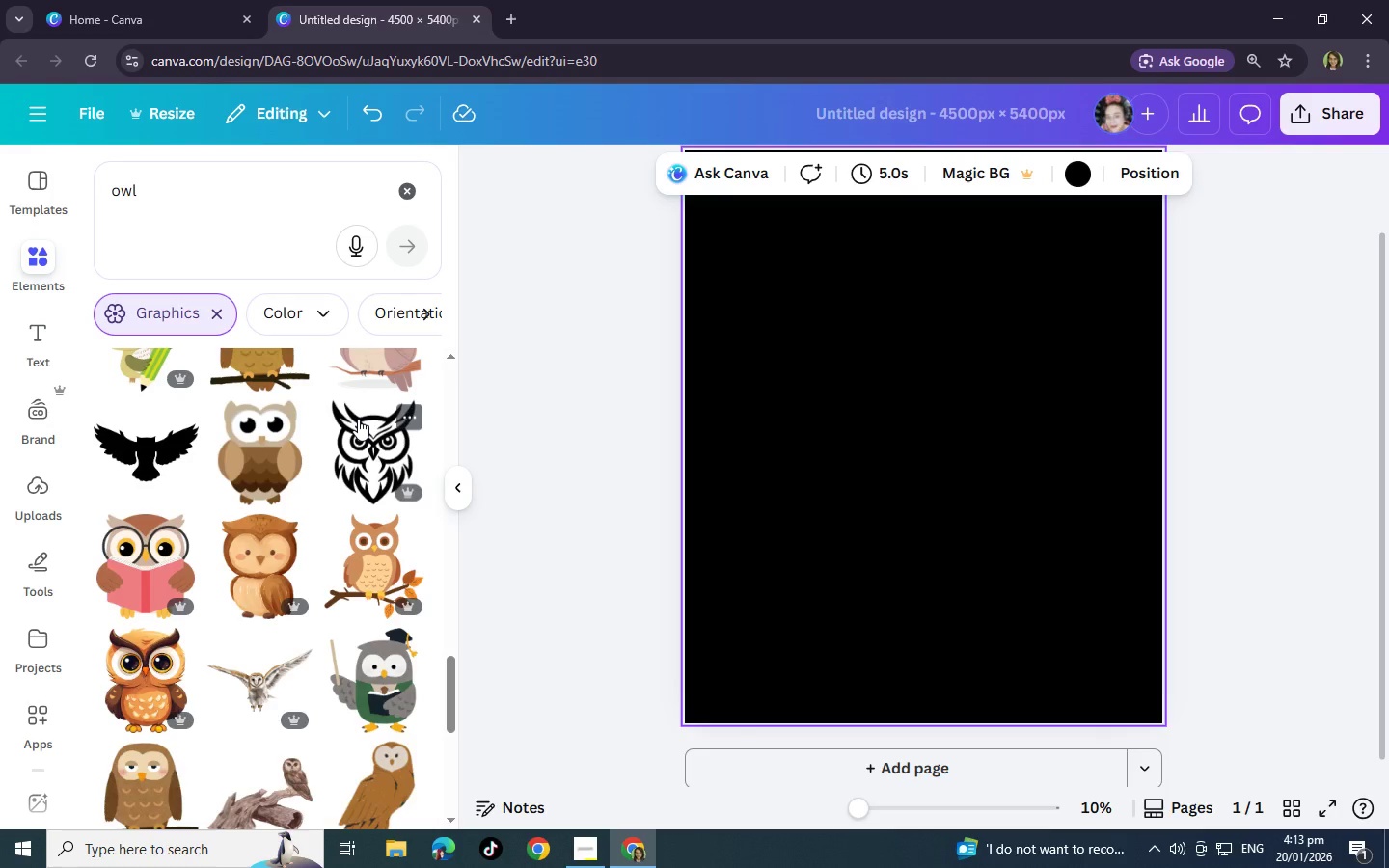 
scroll: coordinate [359, 455], scroll_direction: down, amount: 11.0
 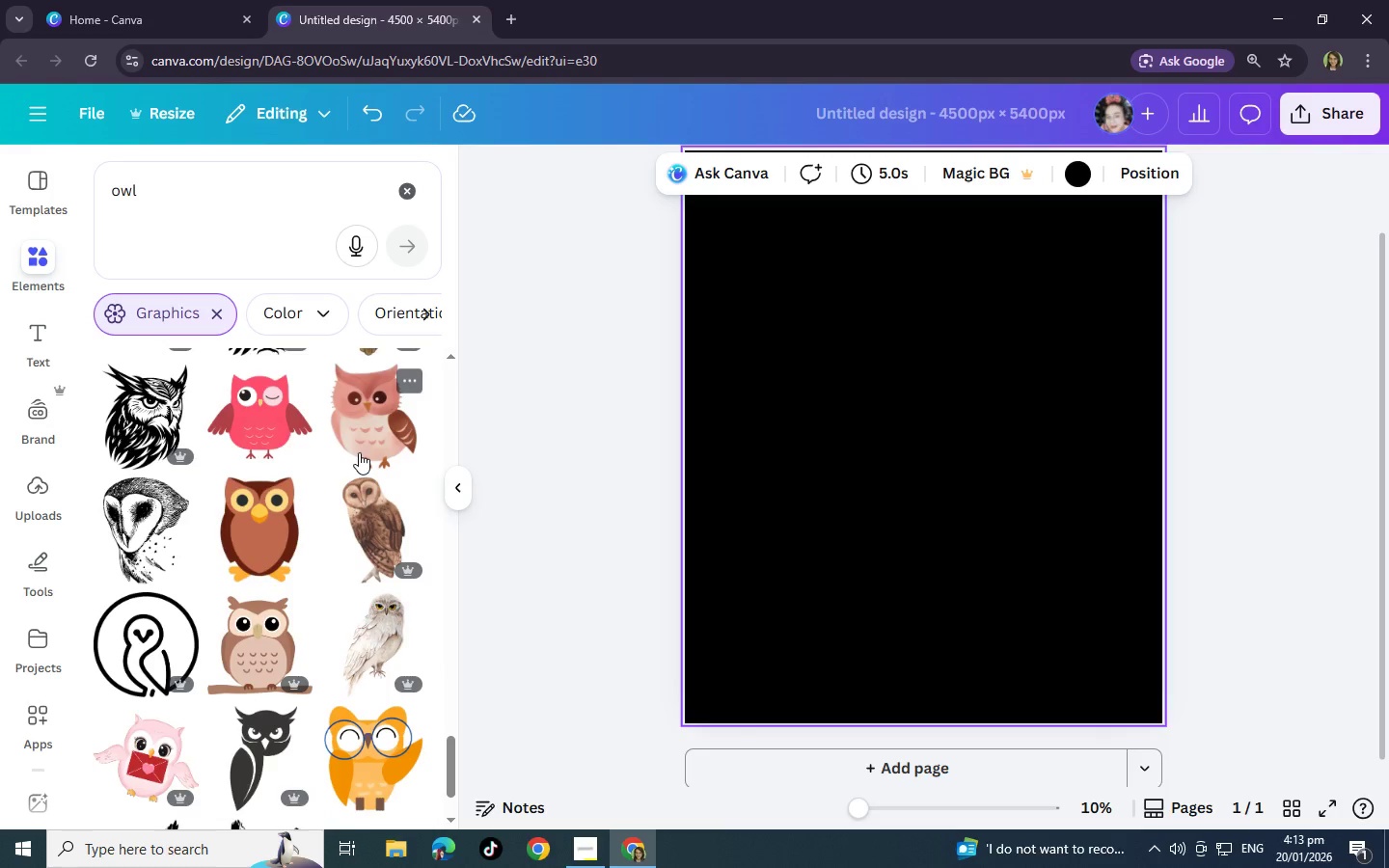 
scroll: coordinate [359, 452], scroll_direction: down, amount: 4.0
 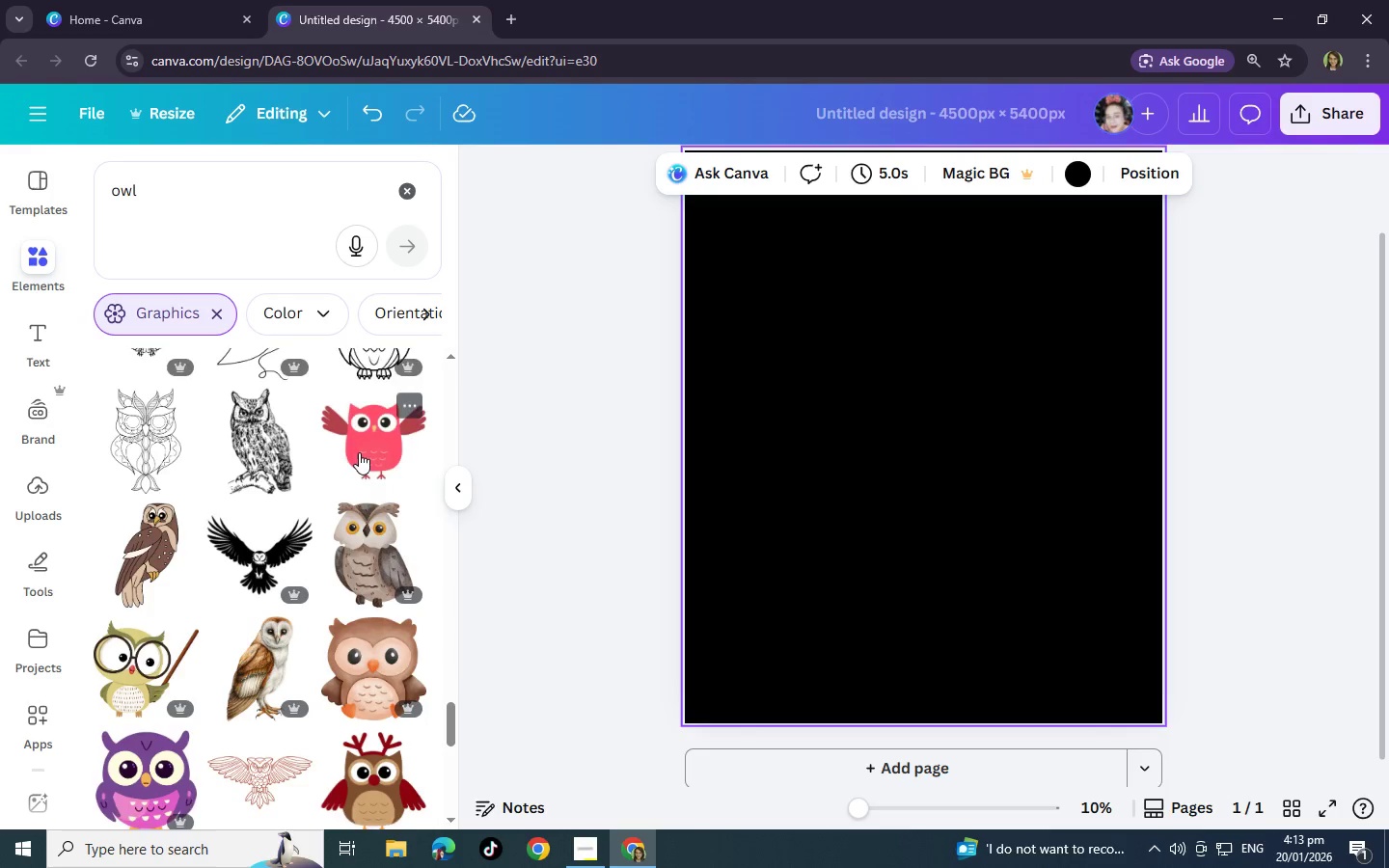 
scroll: coordinate [359, 452], scroll_direction: up, amount: 2.0
 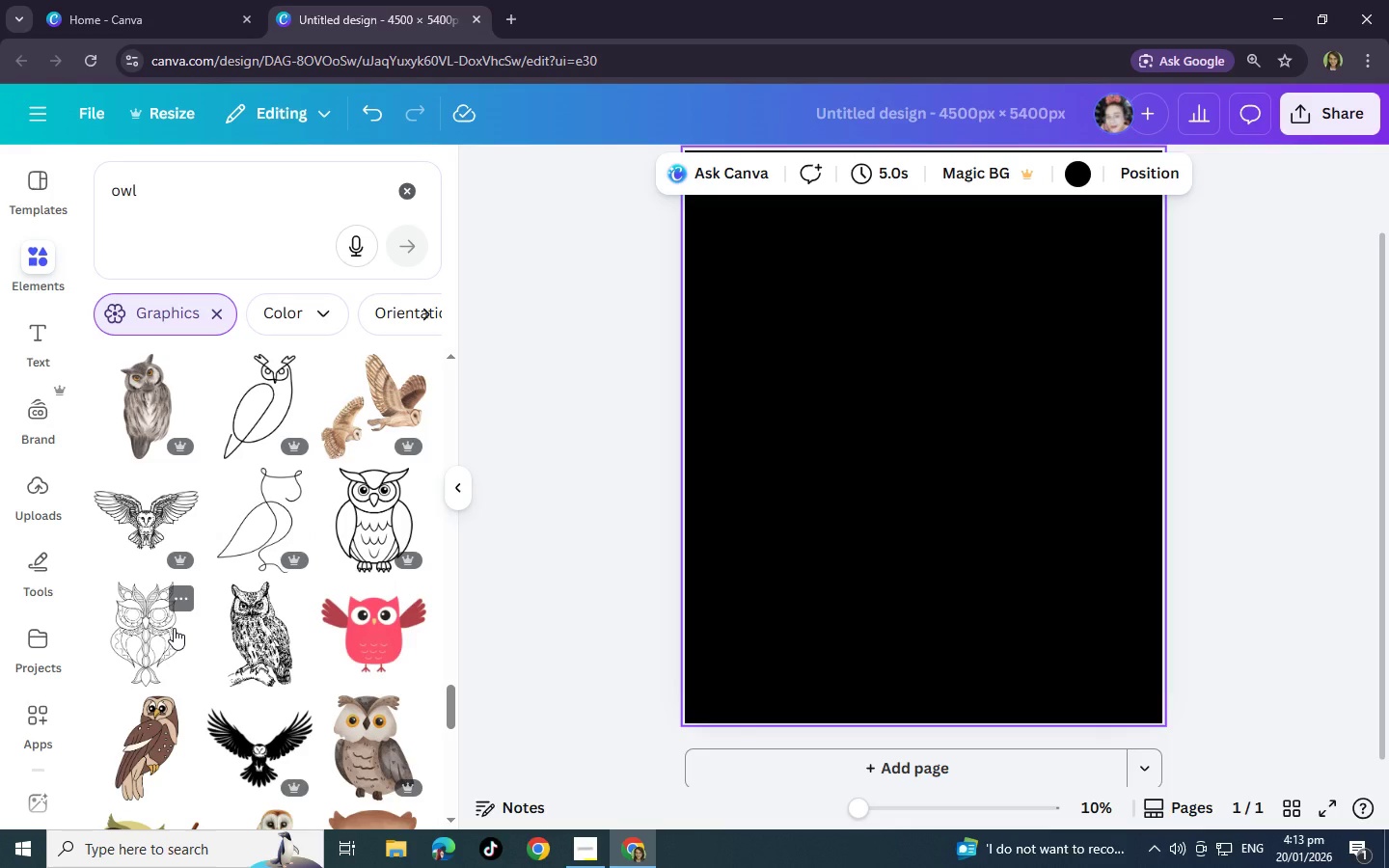 
left_click([174, 628])
 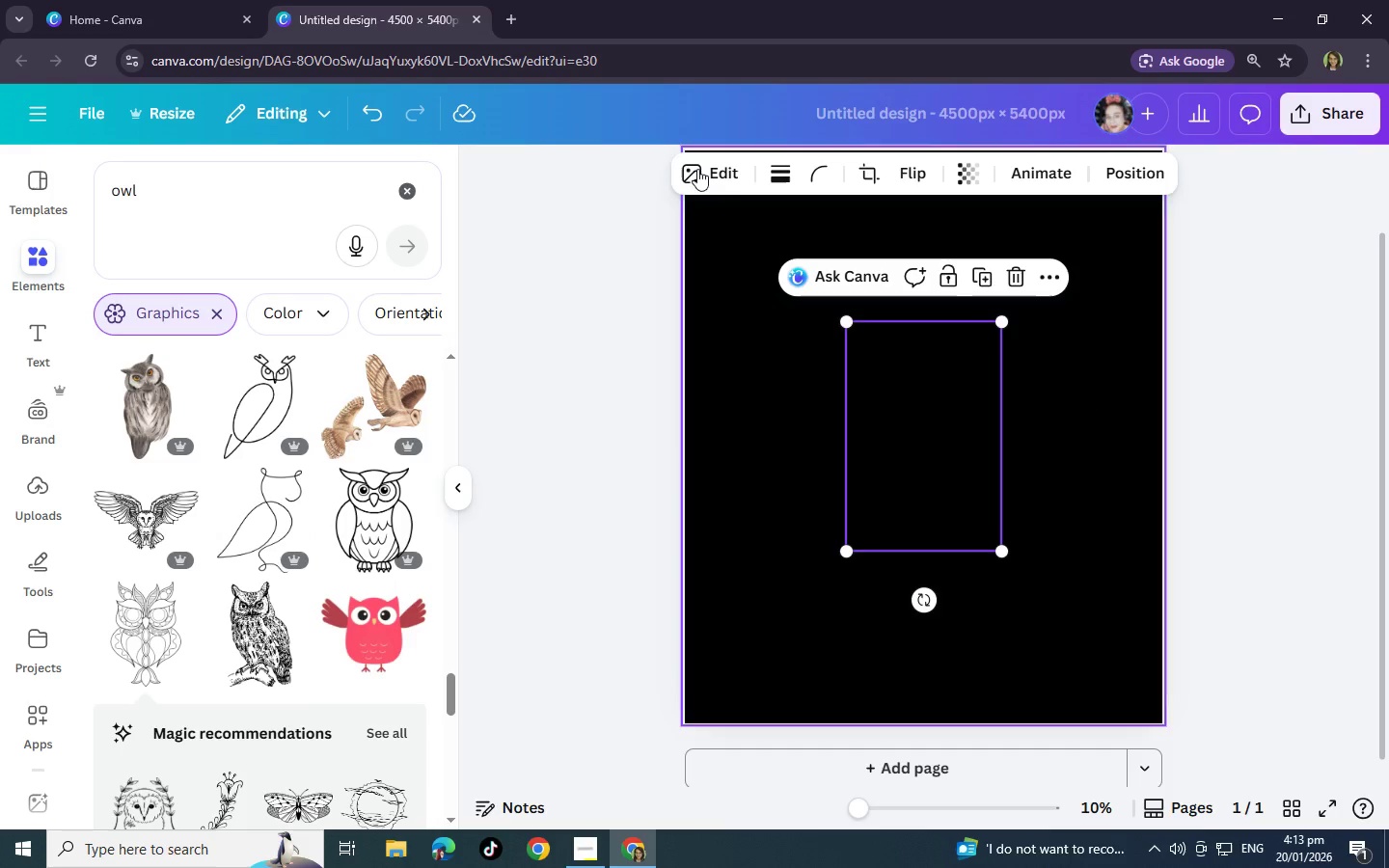 
left_click([750, 298])
 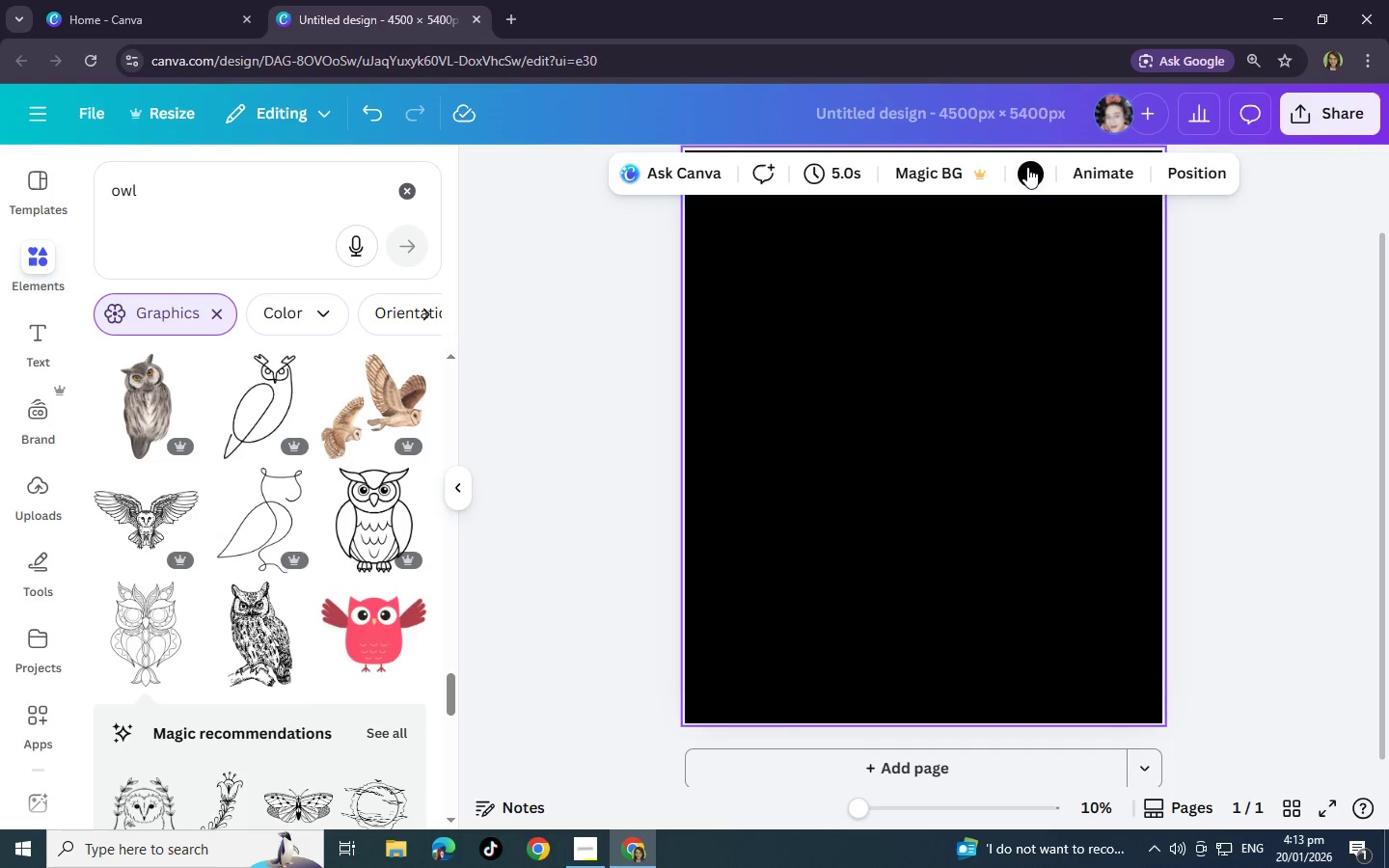 
left_click([1027, 167])
 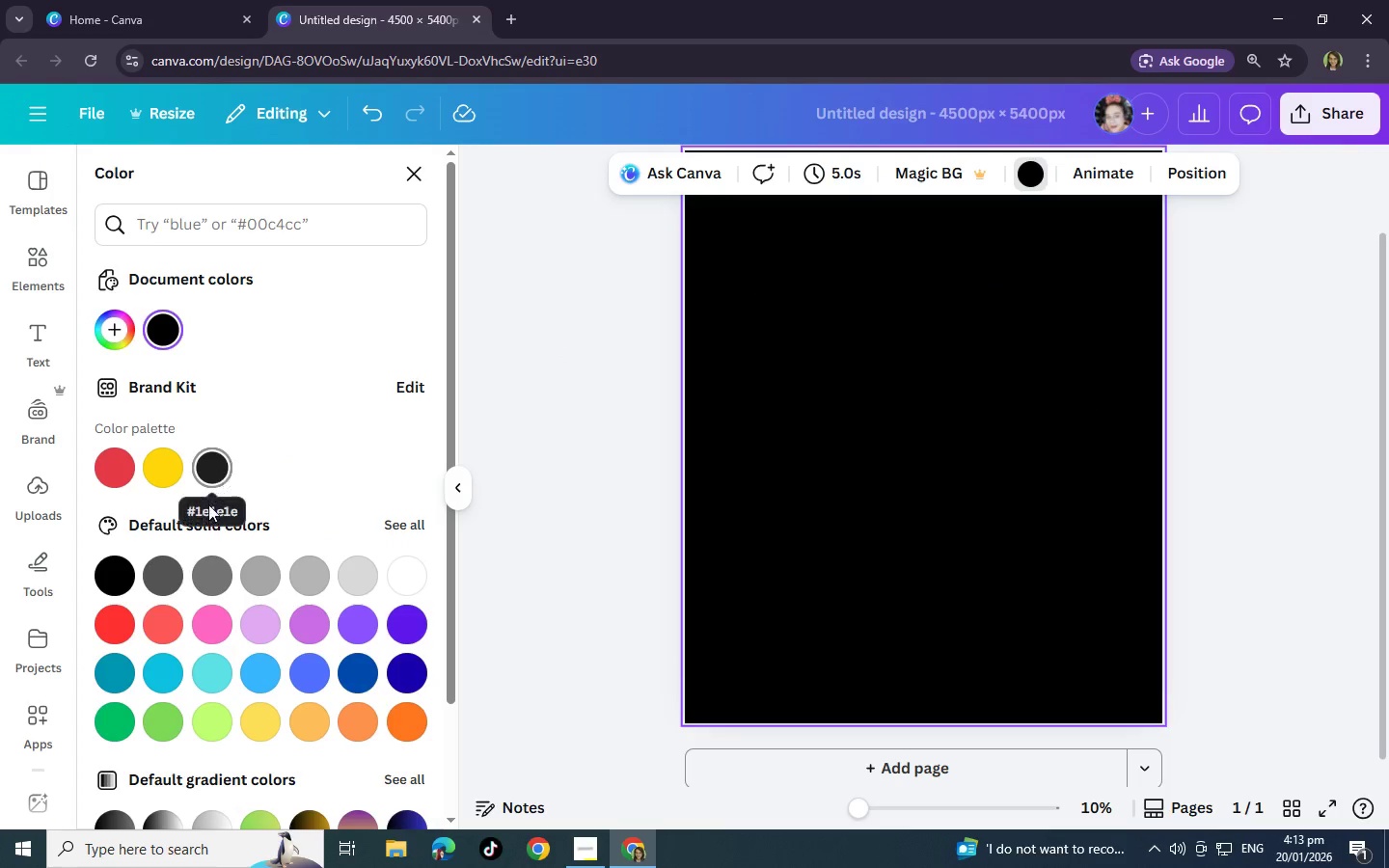 
left_click([212, 574])
 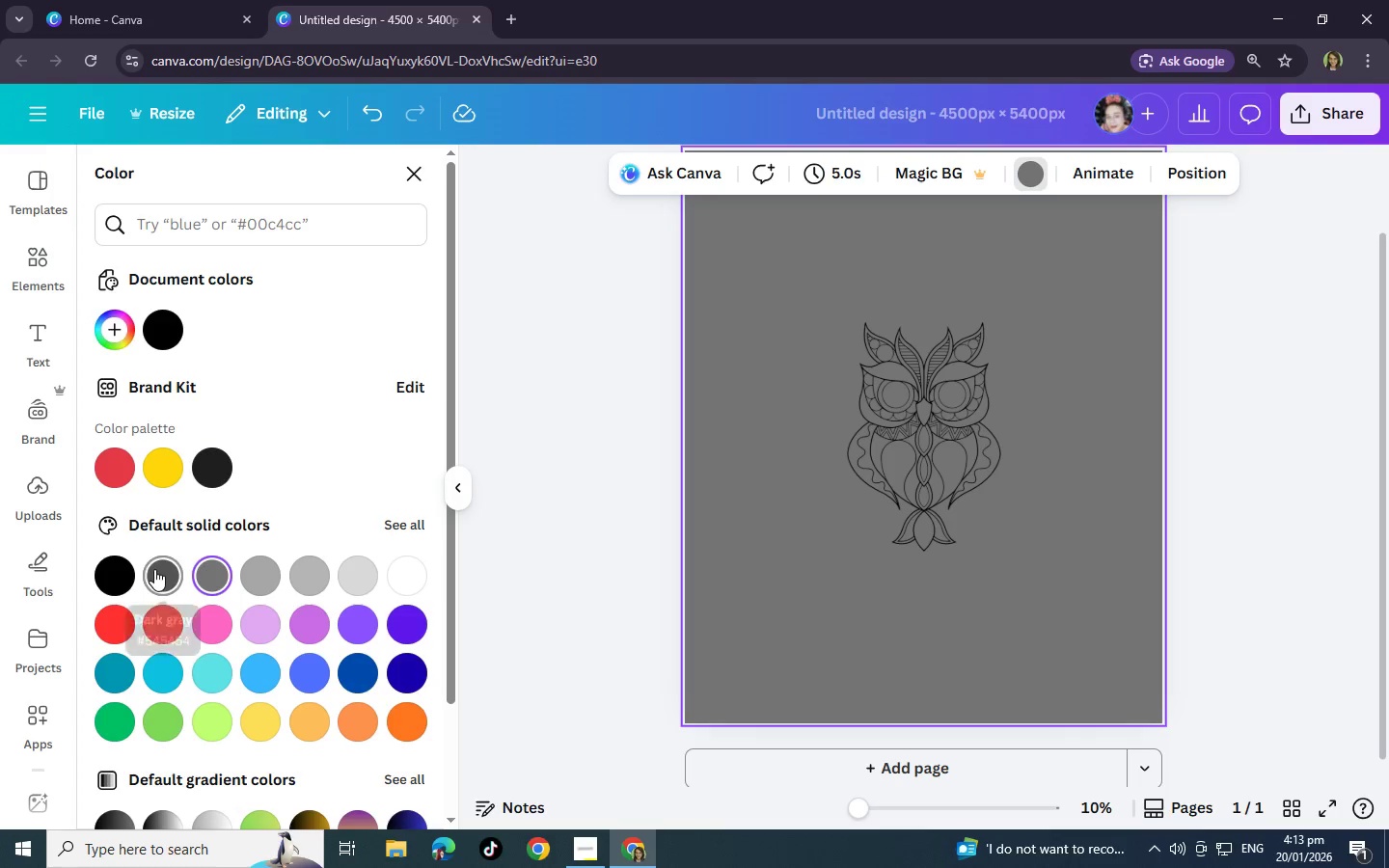 
left_click([154, 569])
 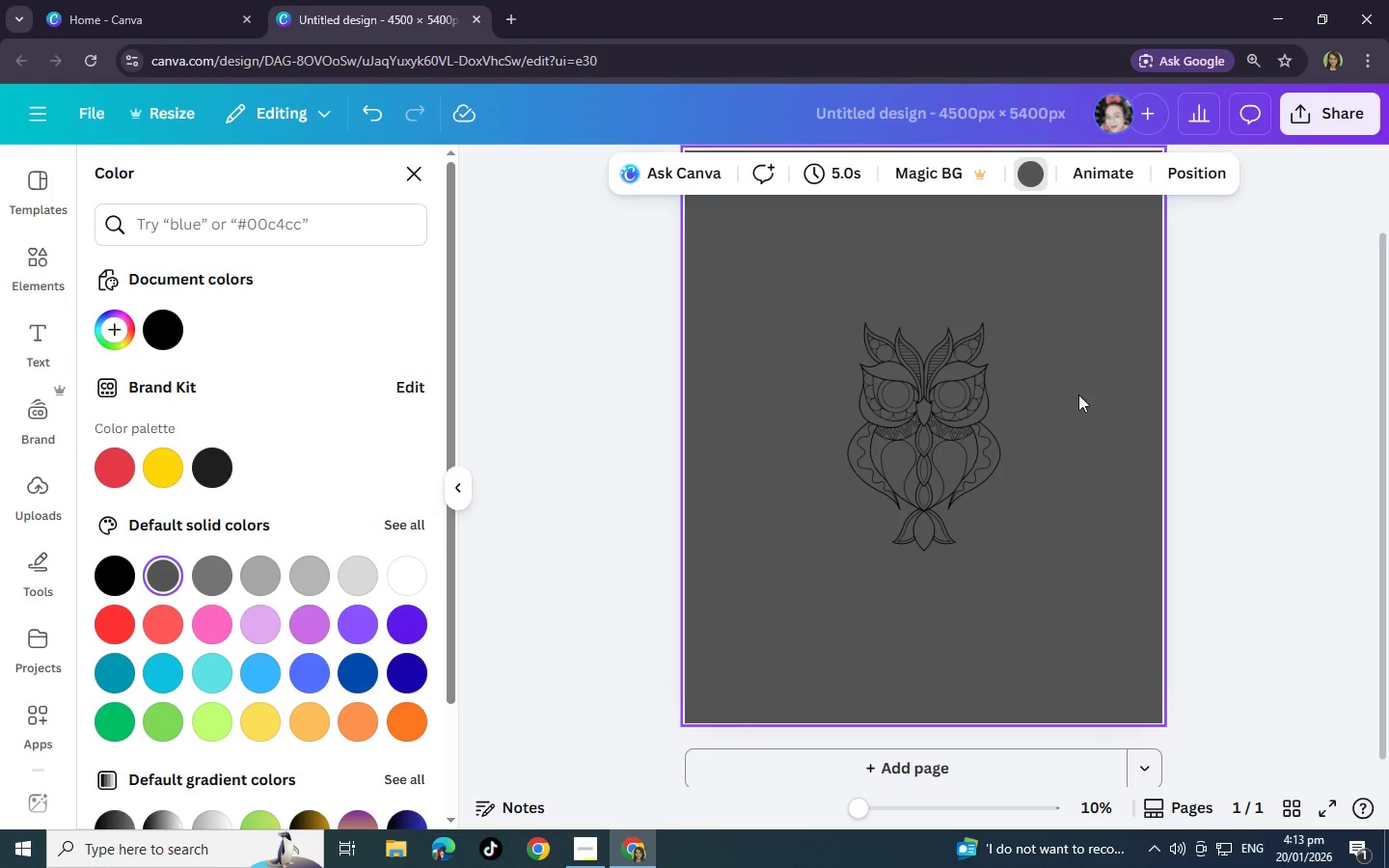 
left_click([954, 403])
 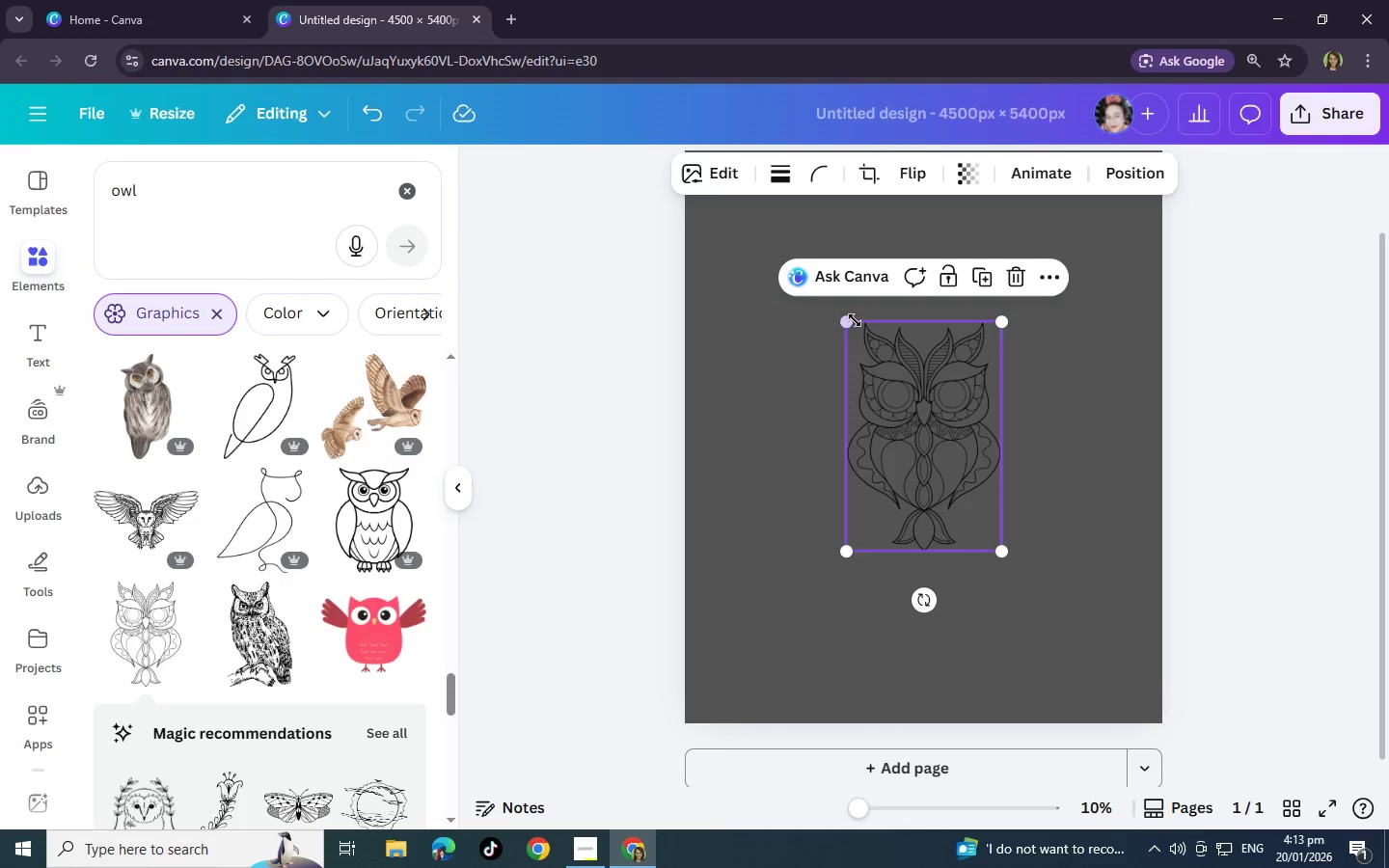 
left_click_drag(start_coordinate=[852, 320], to_coordinate=[682, 221])
 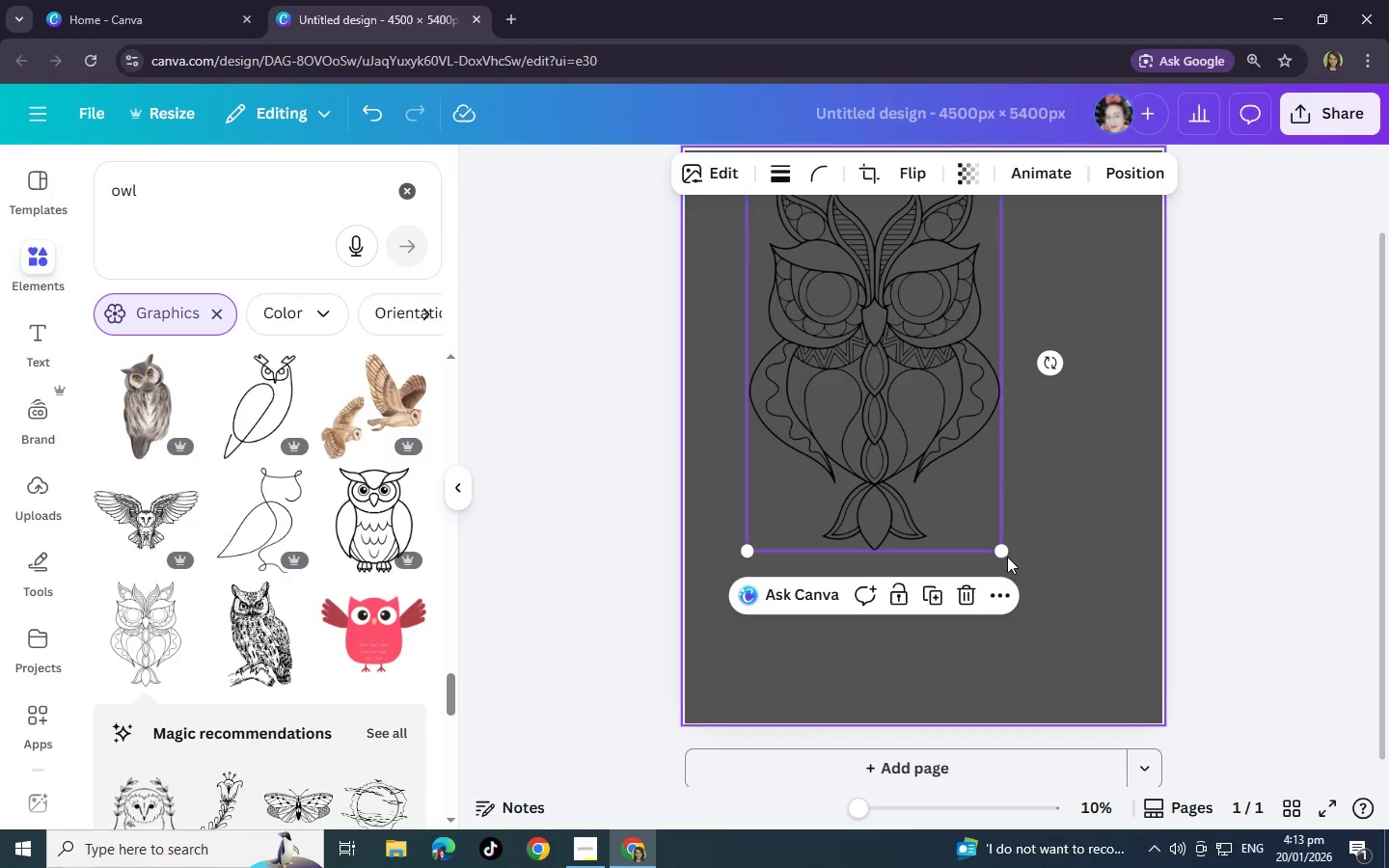 
left_click_drag(start_coordinate=[1006, 554], to_coordinate=[1126, 637])
 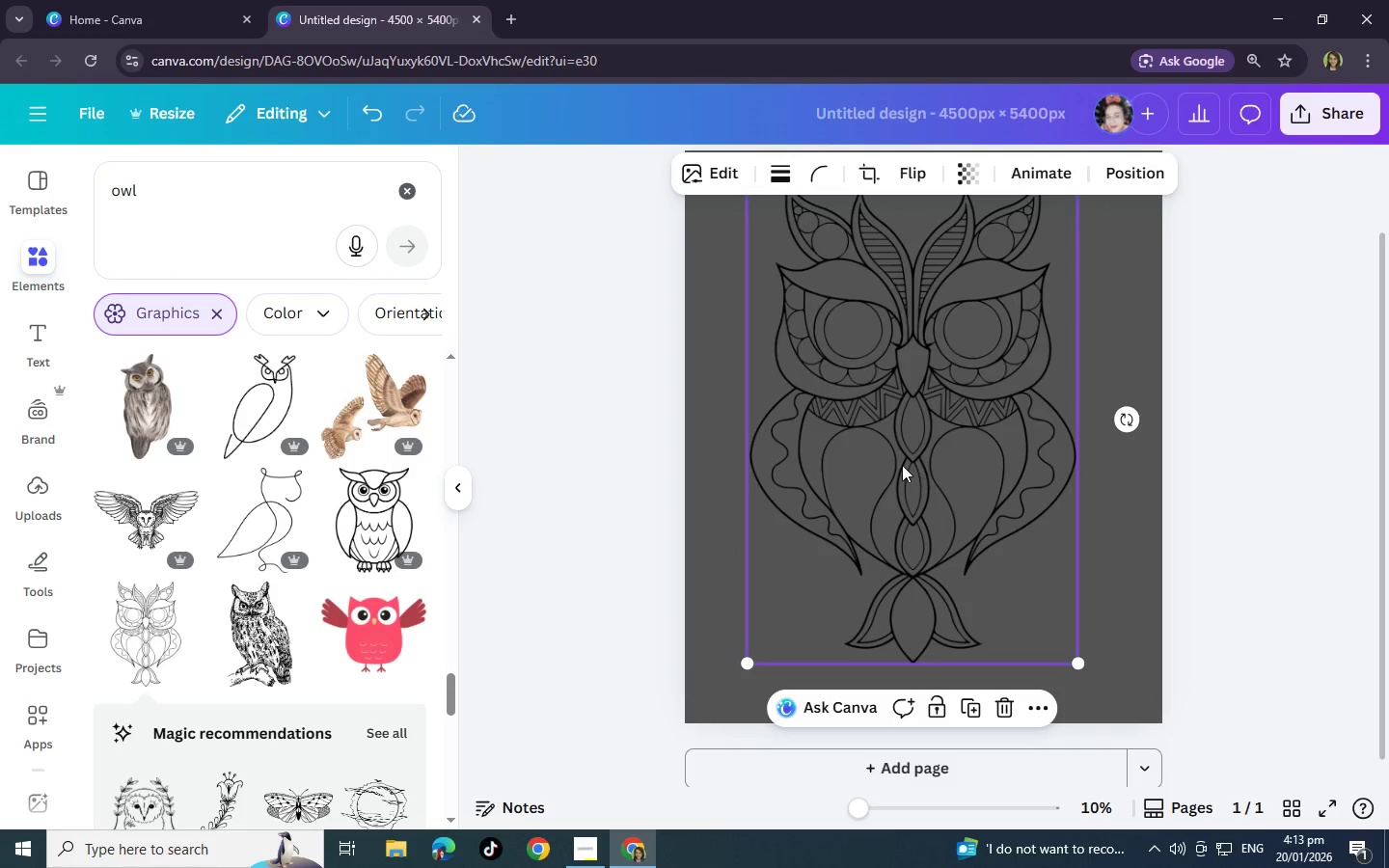 
left_click_drag(start_coordinate=[902, 465], to_coordinate=[910, 456])
 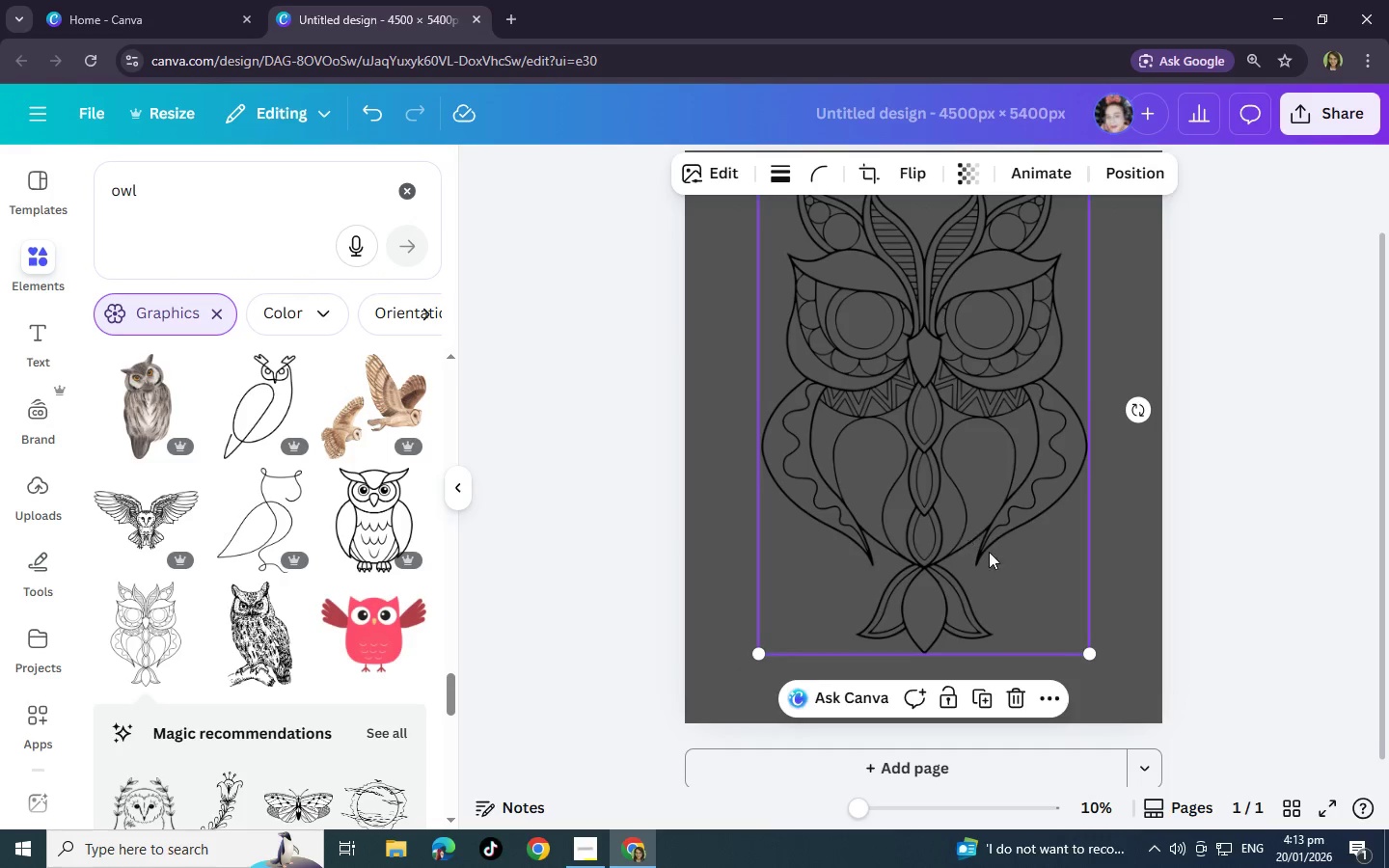 
scroll: coordinate [994, 559], scroll_direction: up, amount: 3.0
 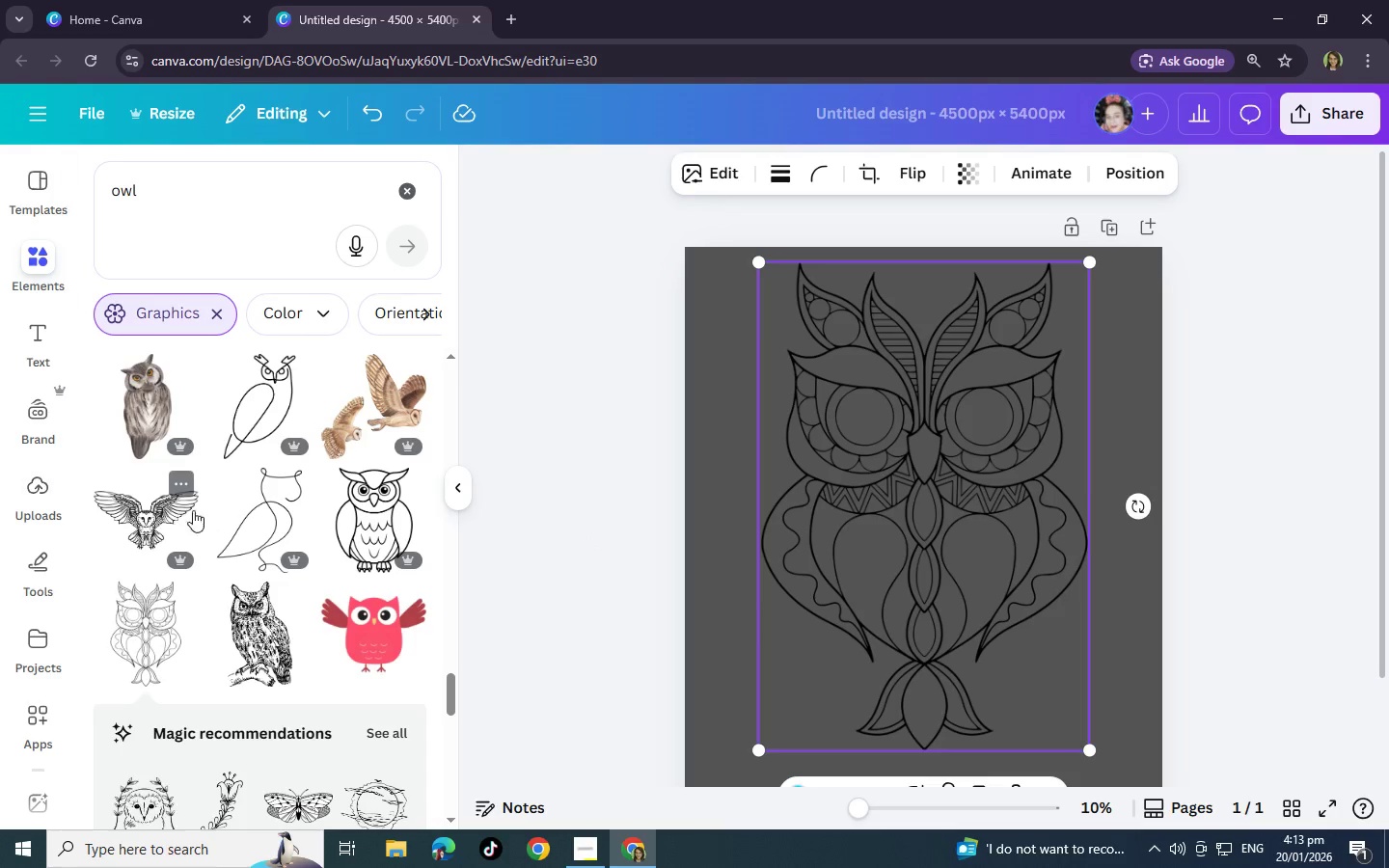 
scroll: coordinate [235, 505], scroll_direction: down, amount: 11.0
 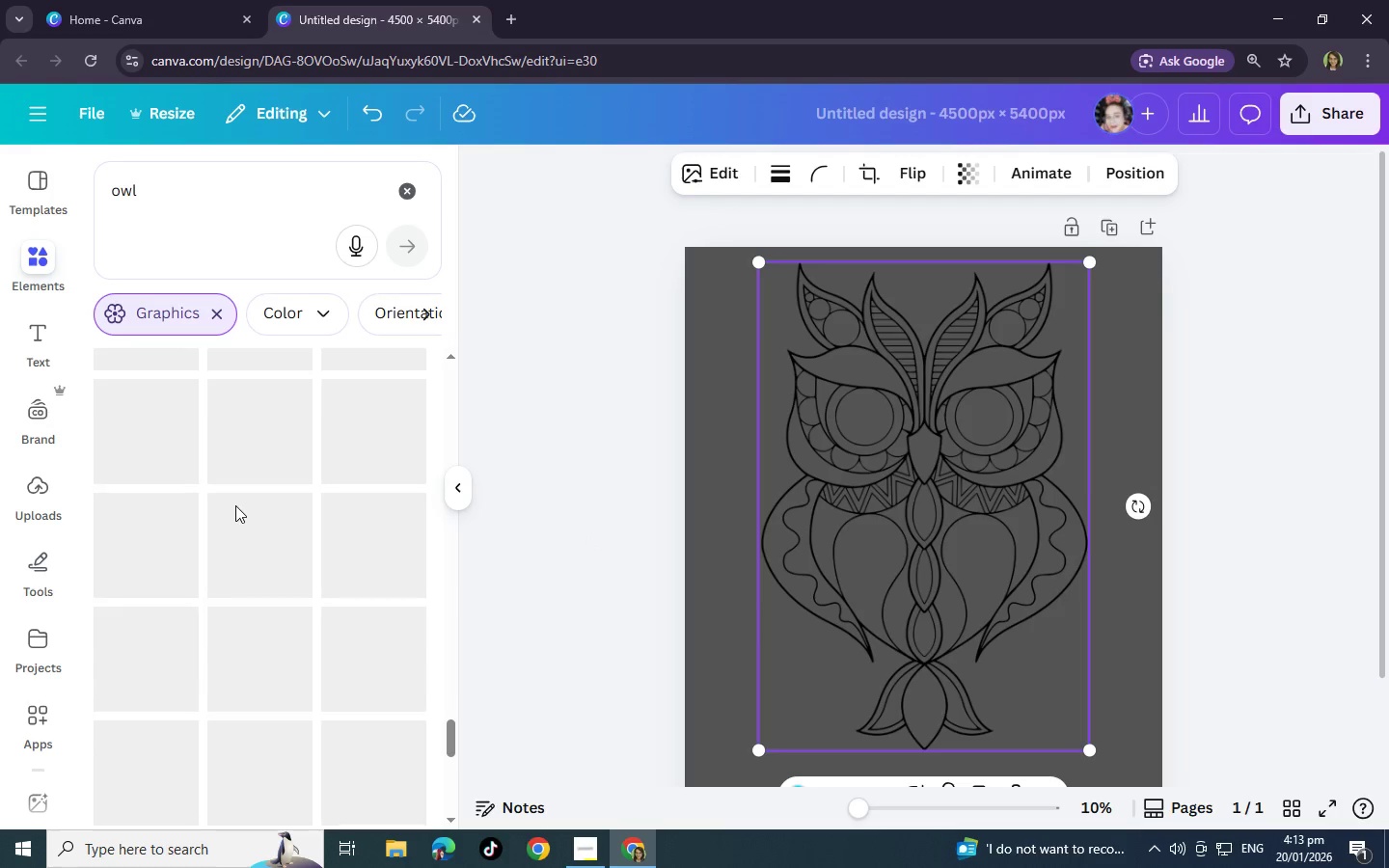 
scroll: coordinate [228, 556], scroll_direction: up, amount: 9.0
 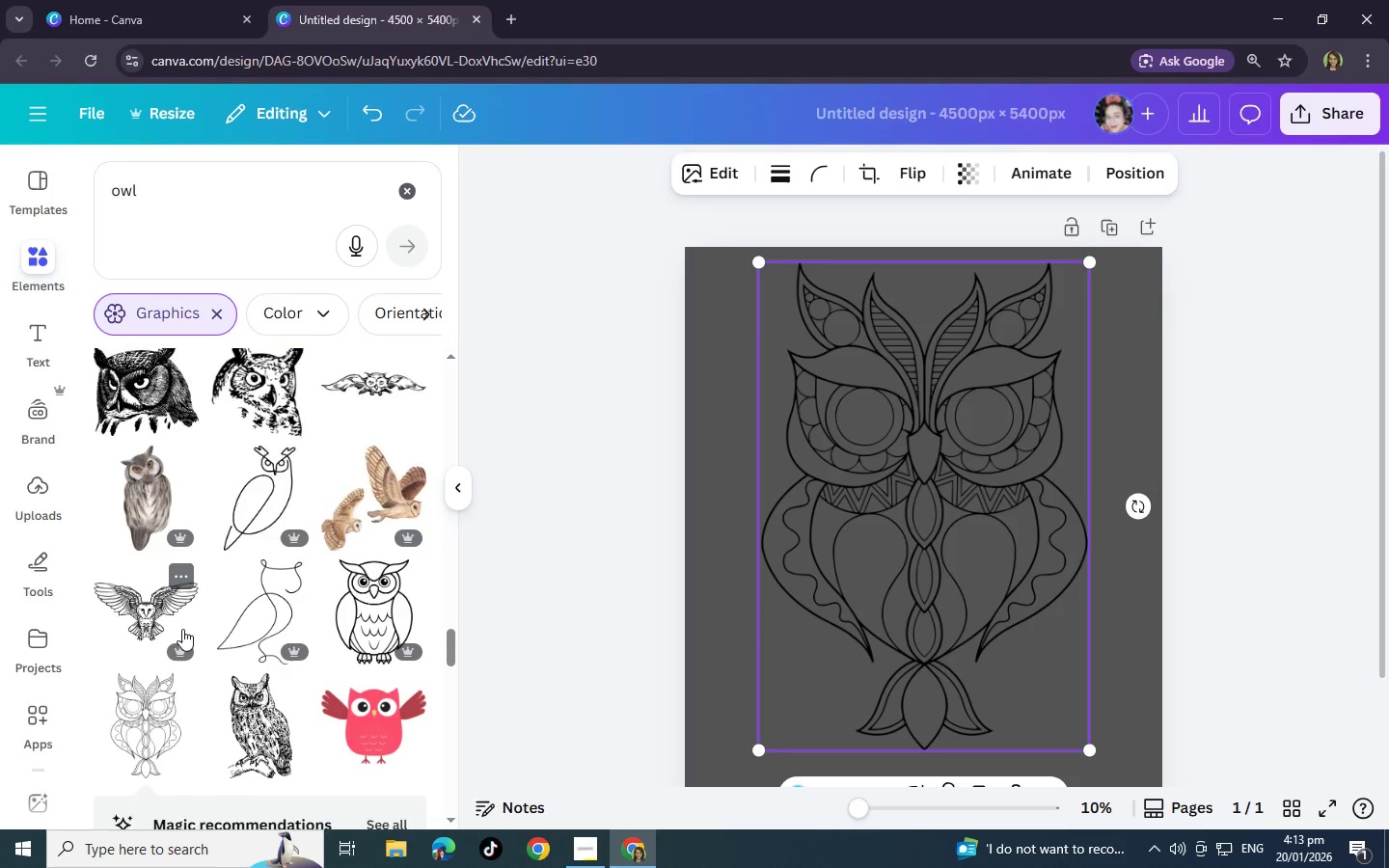 
scroll: coordinate [181, 630], scroll_direction: down, amount: 2.0
 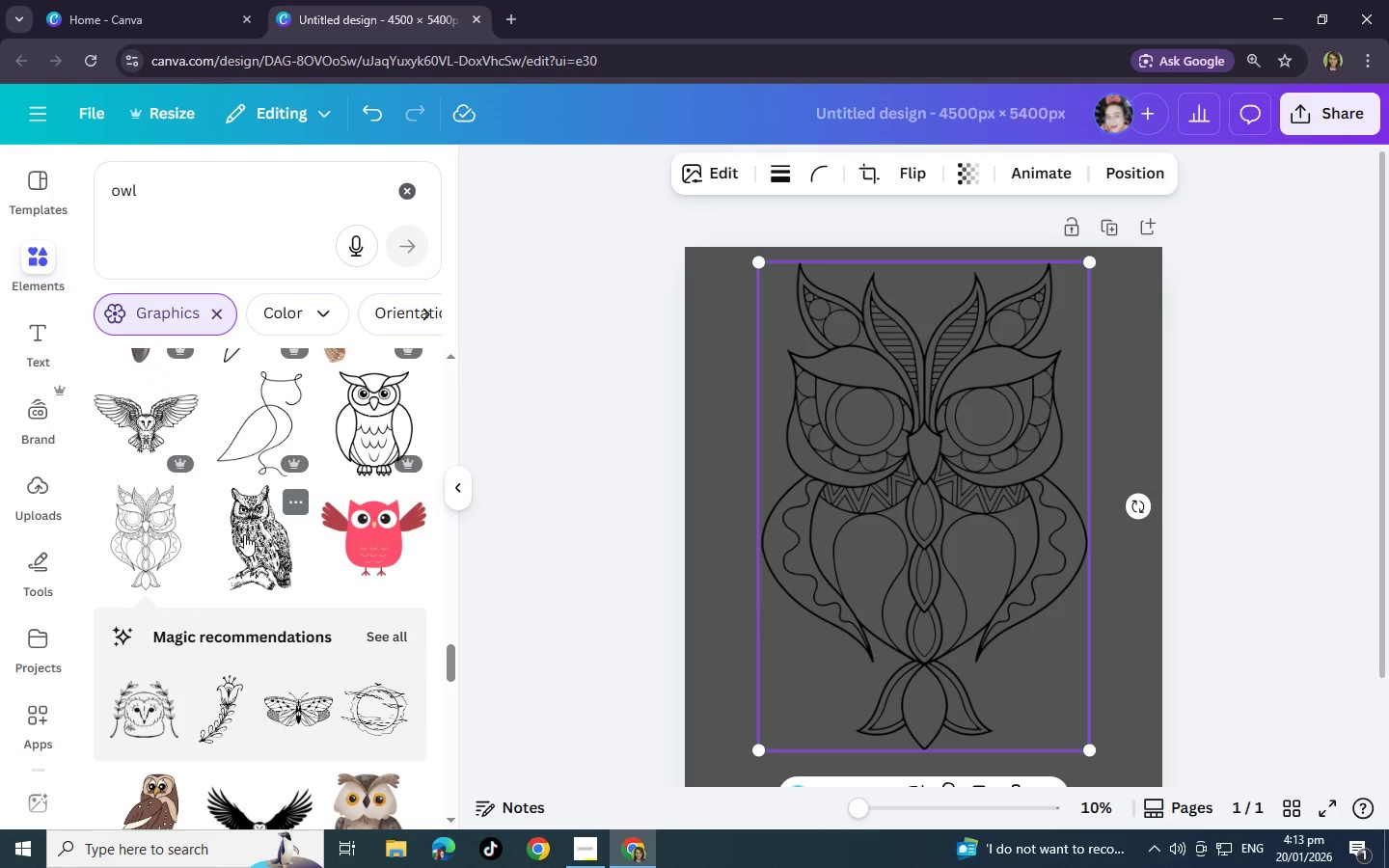 
scroll: coordinate [244, 534], scroll_direction: up, amount: 3.0
 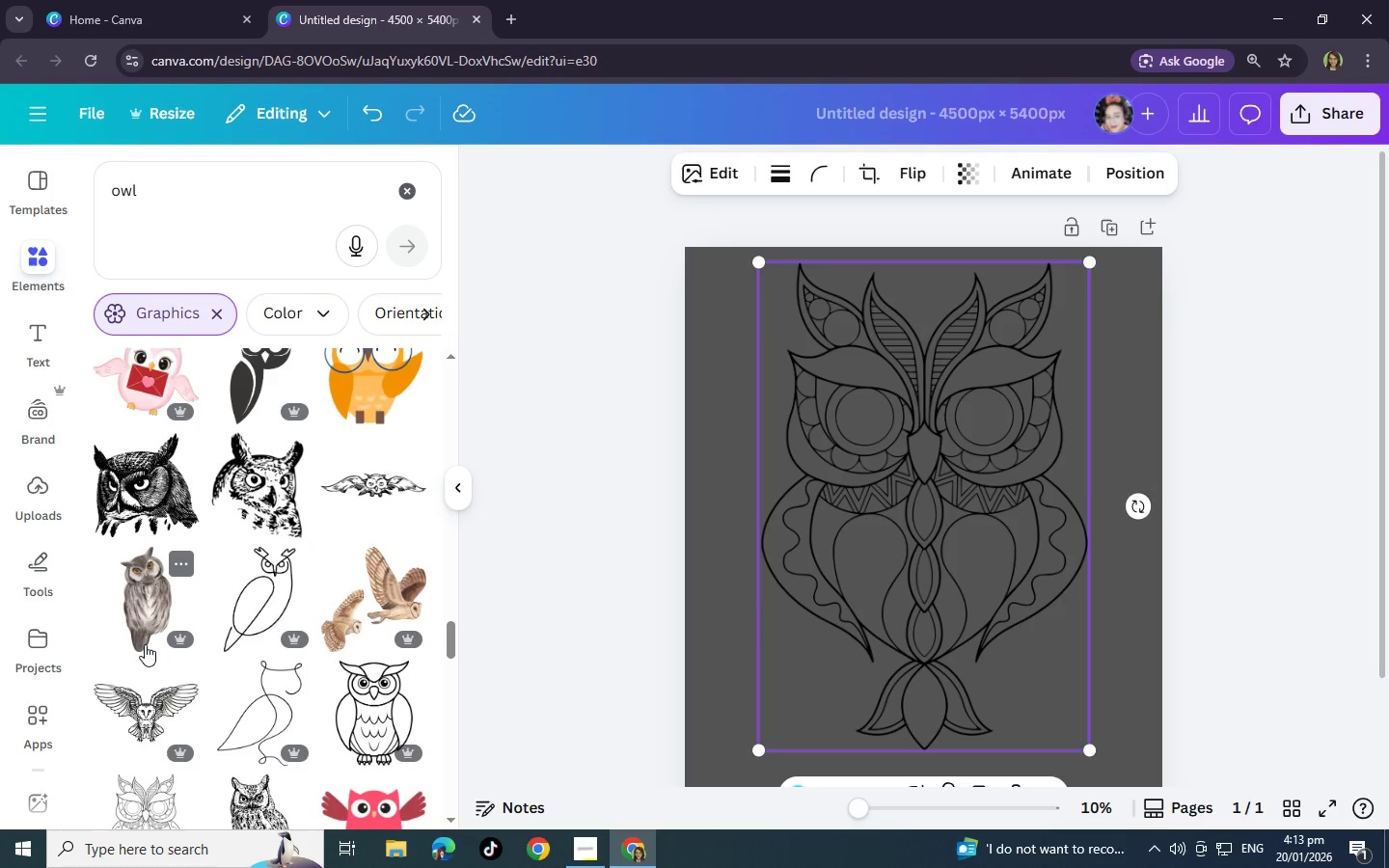 
scroll: coordinate [164, 625], scroll_direction: down, amount: 12.0
 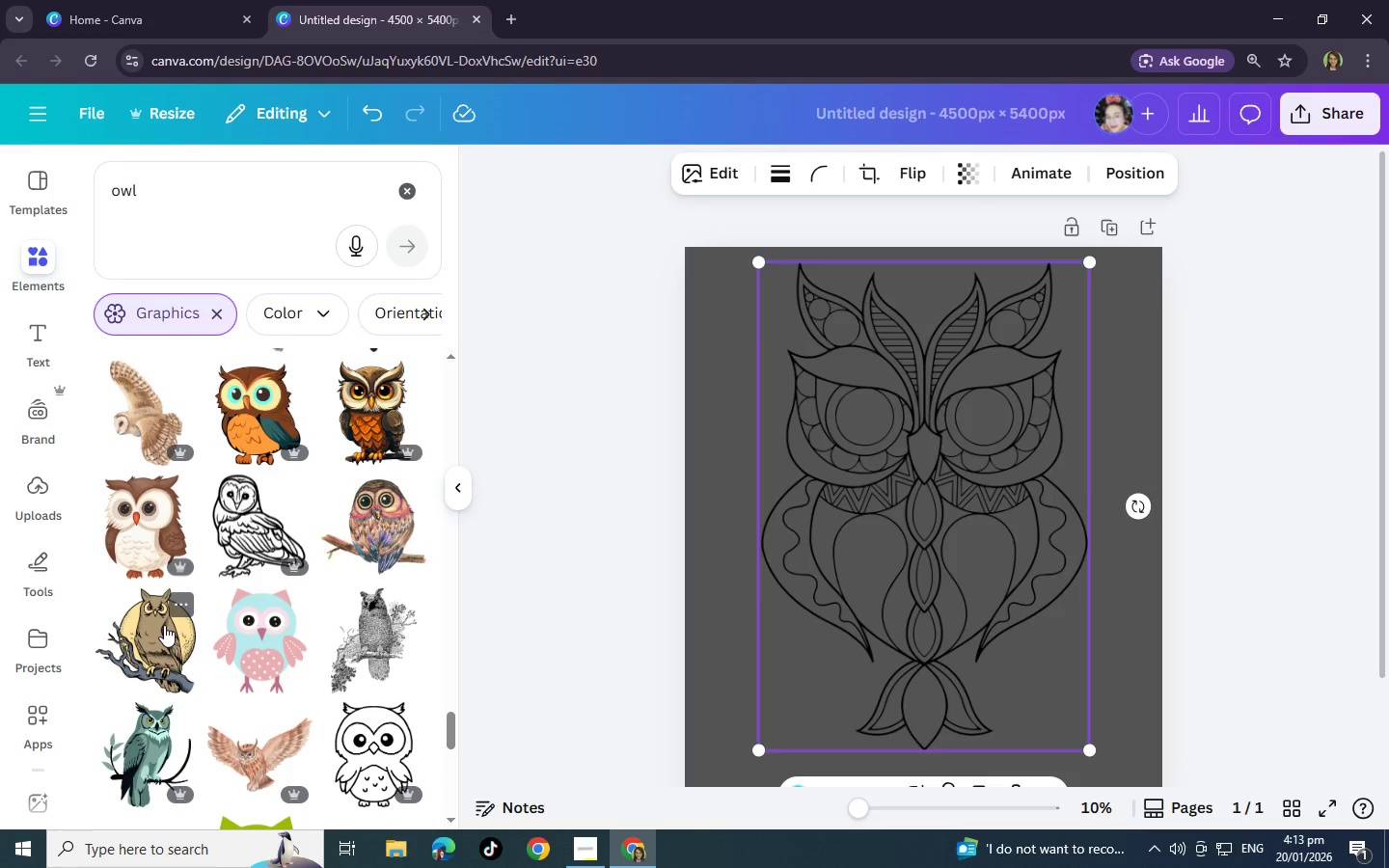 
scroll: coordinate [175, 555], scroll_direction: down, amount: 7.0
 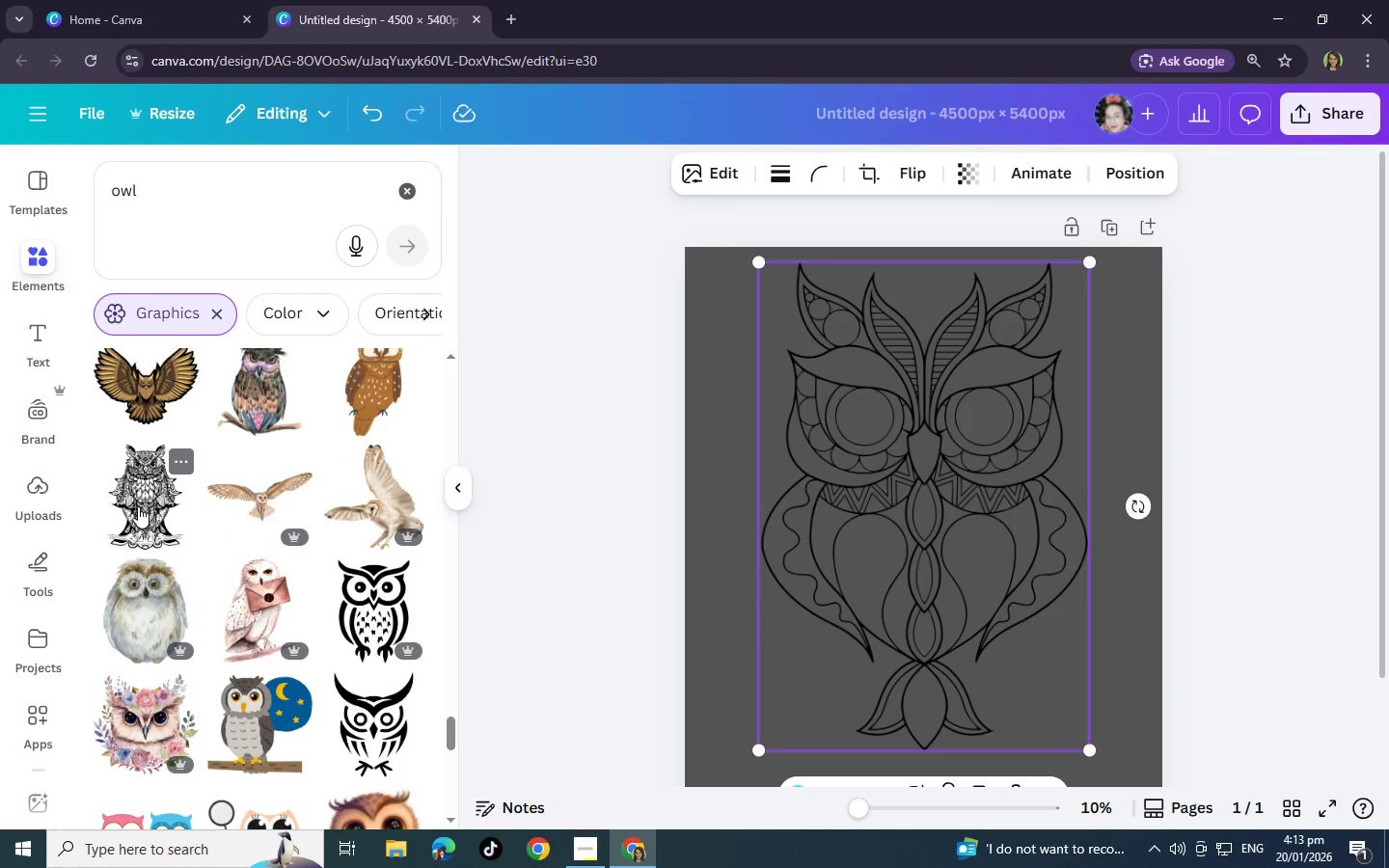 
left_click([138, 498])
 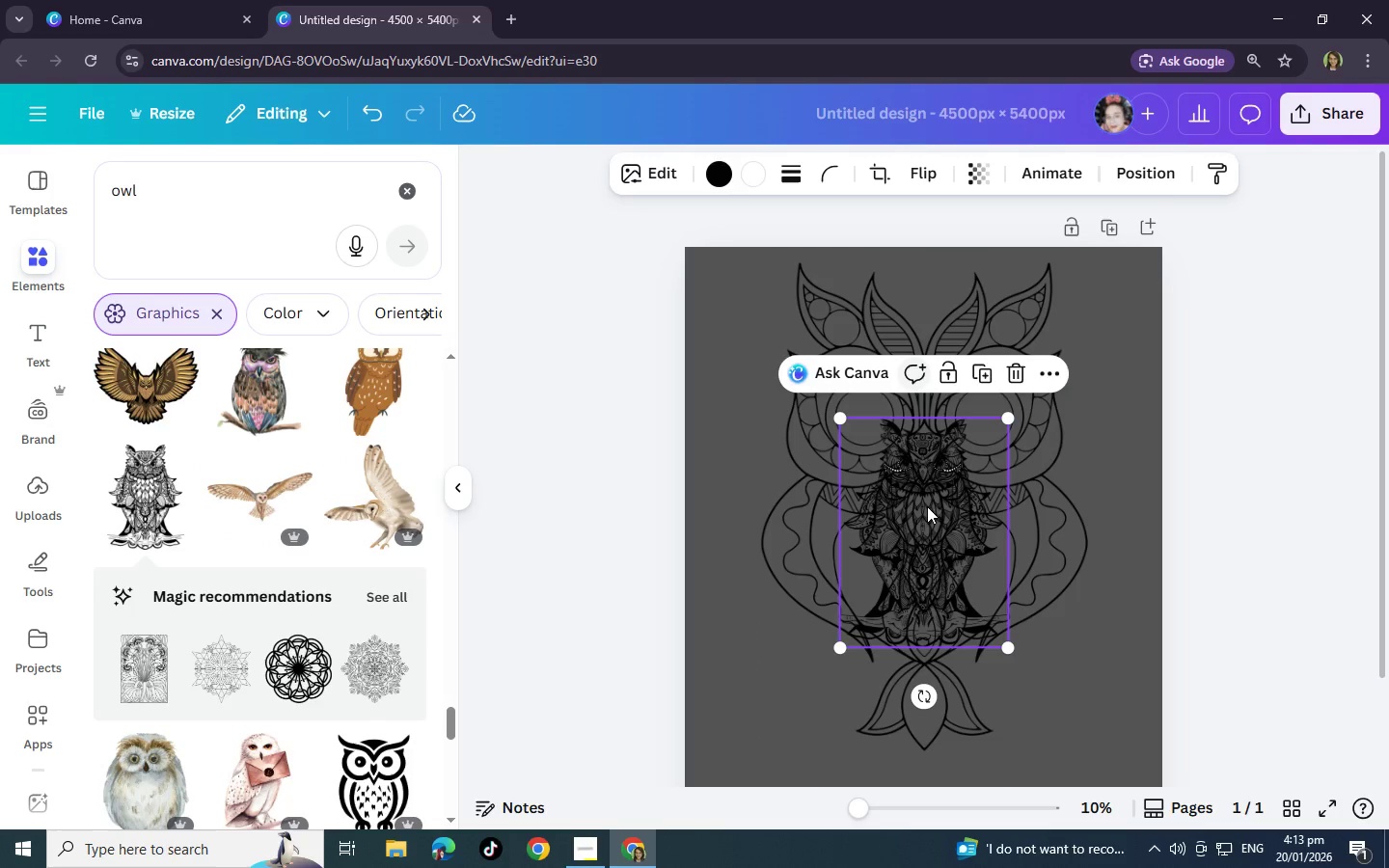 
left_click_drag(start_coordinate=[938, 539], to_coordinate=[940, 719])
 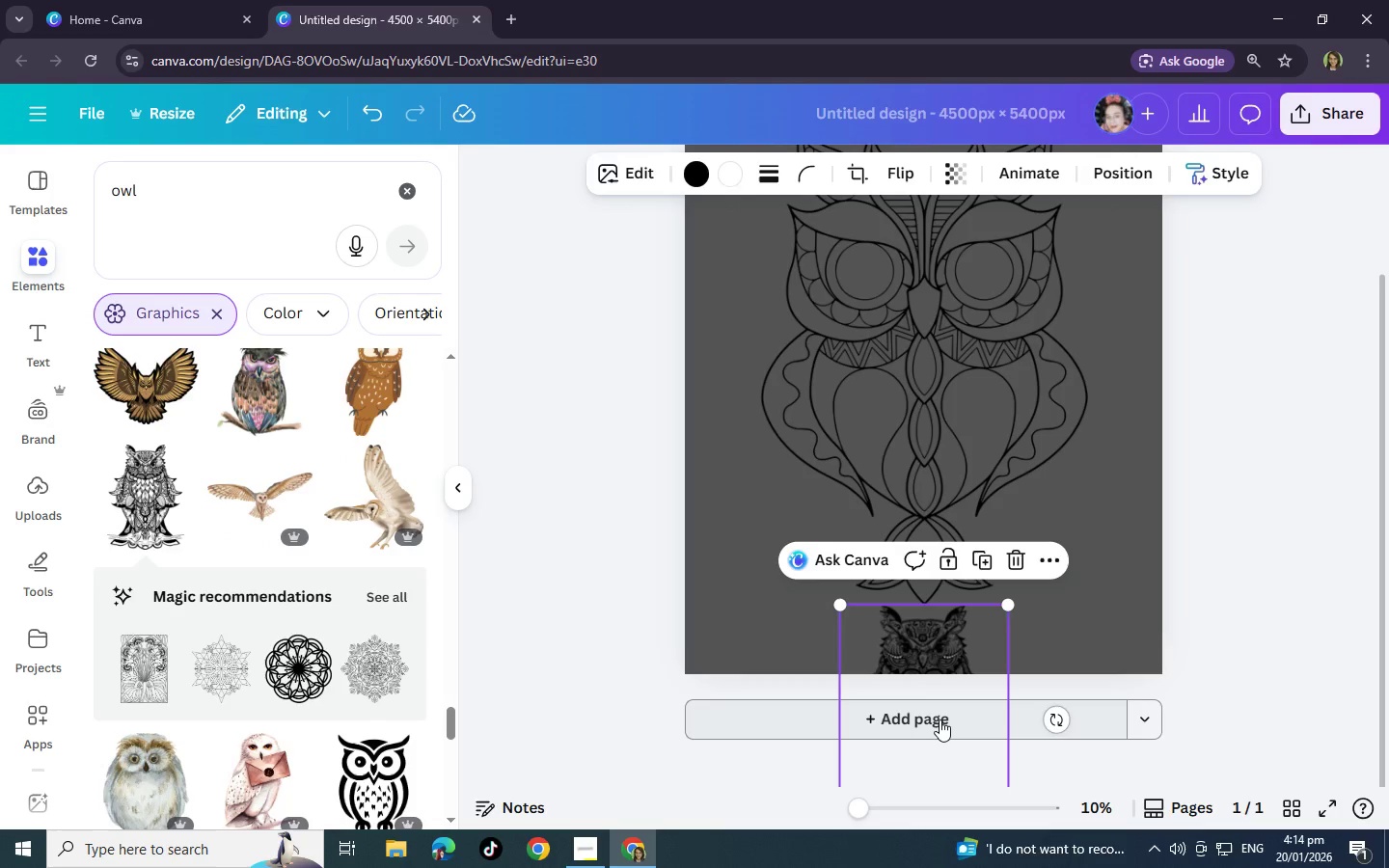 
scroll: coordinate [950, 638], scroll_direction: down, amount: 10.0
 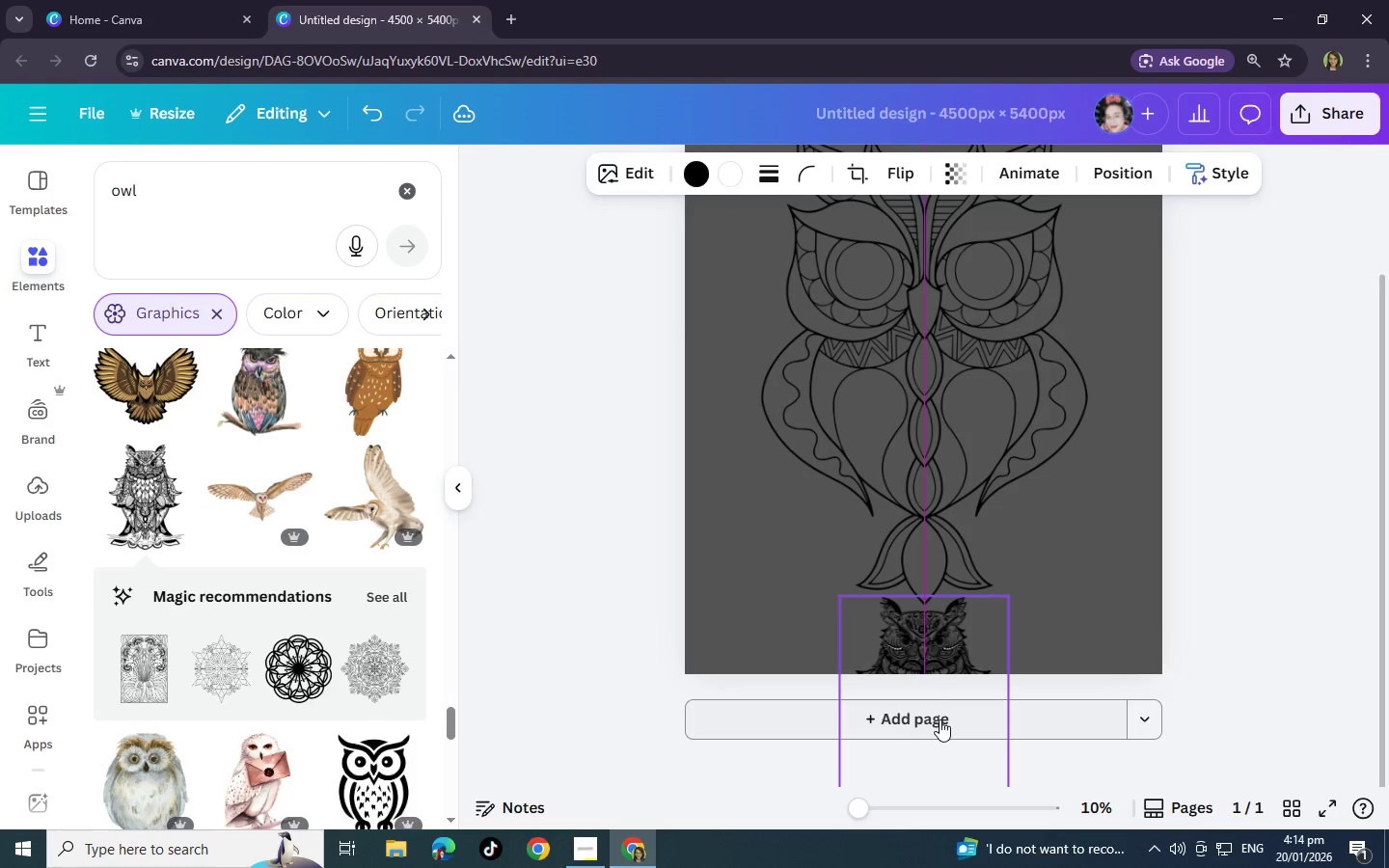 
left_click([940, 719])
 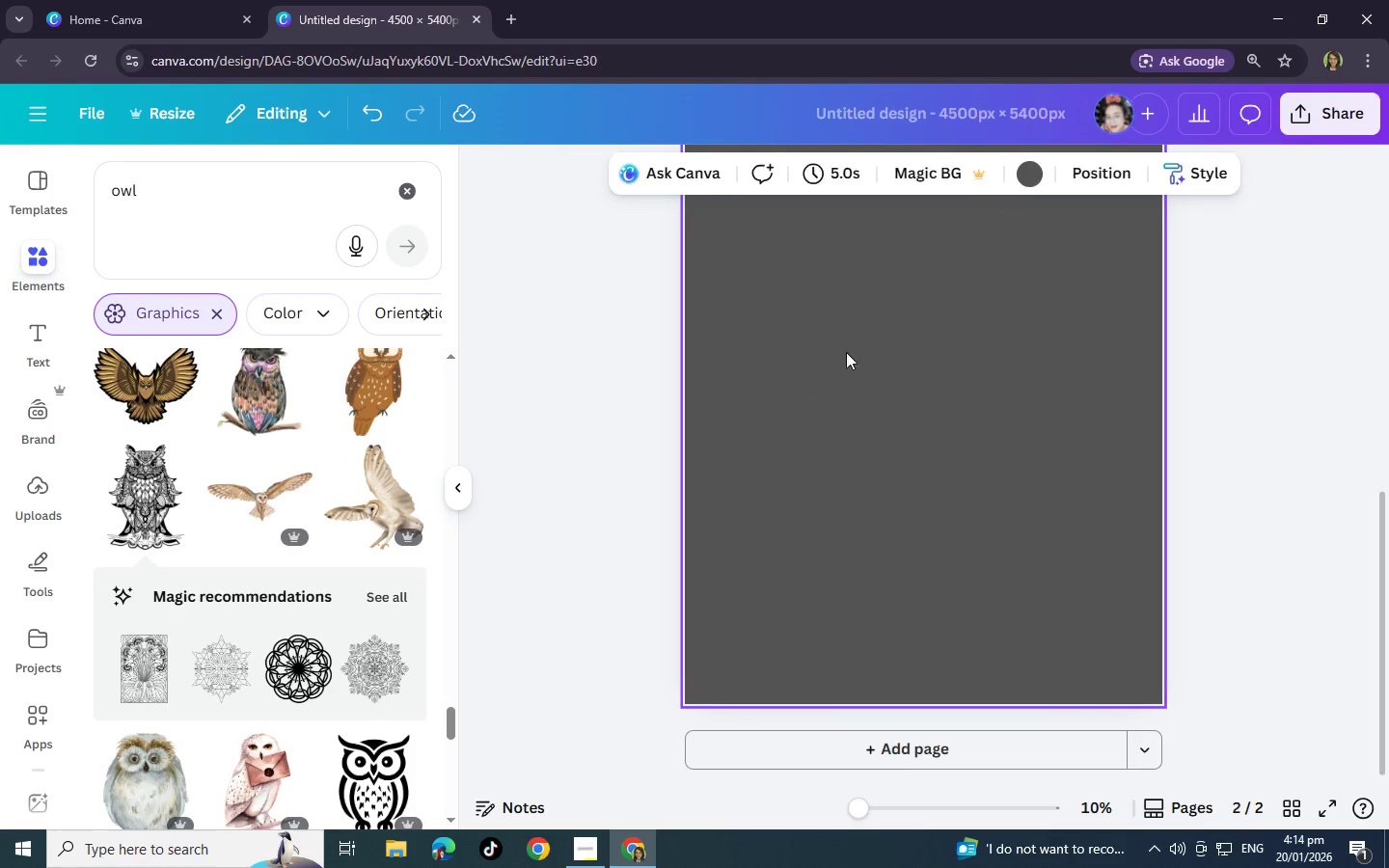 
scroll: coordinate [923, 495], scroll_direction: up, amount: 3.0
 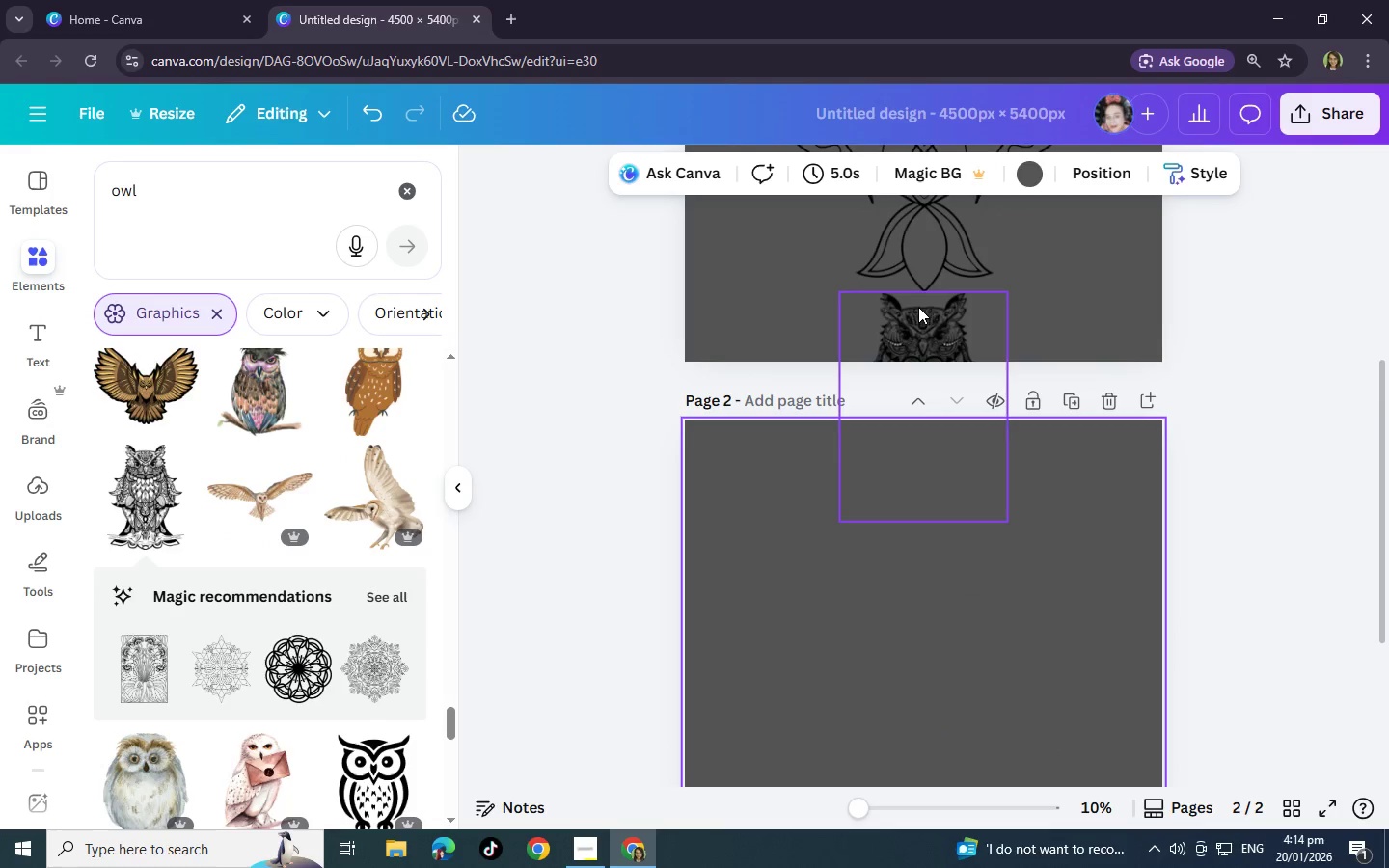 
left_click_drag(start_coordinate=[918, 310], to_coordinate=[953, 583])
 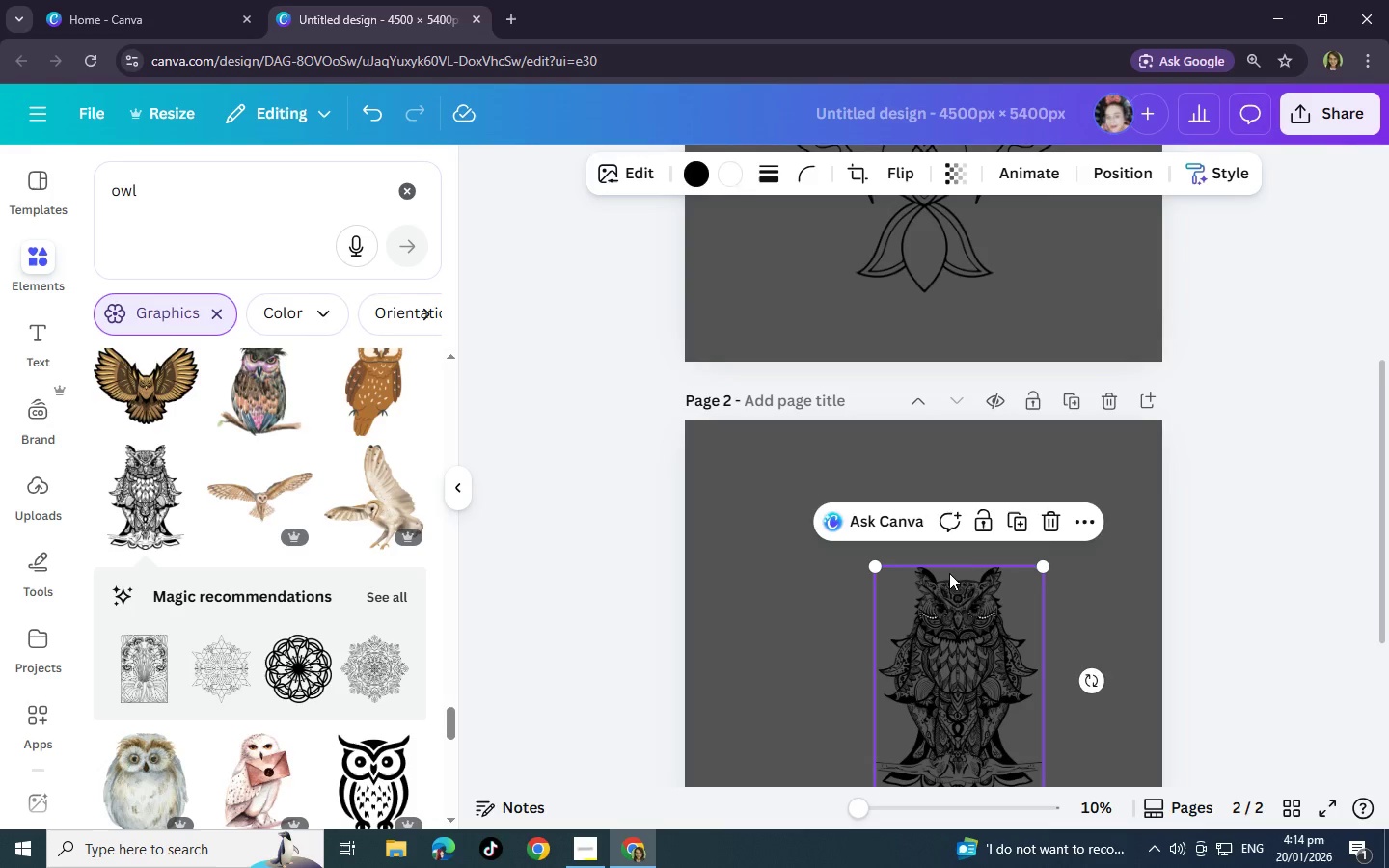 
scroll: coordinate [949, 573], scroll_direction: down, amount: 2.0
 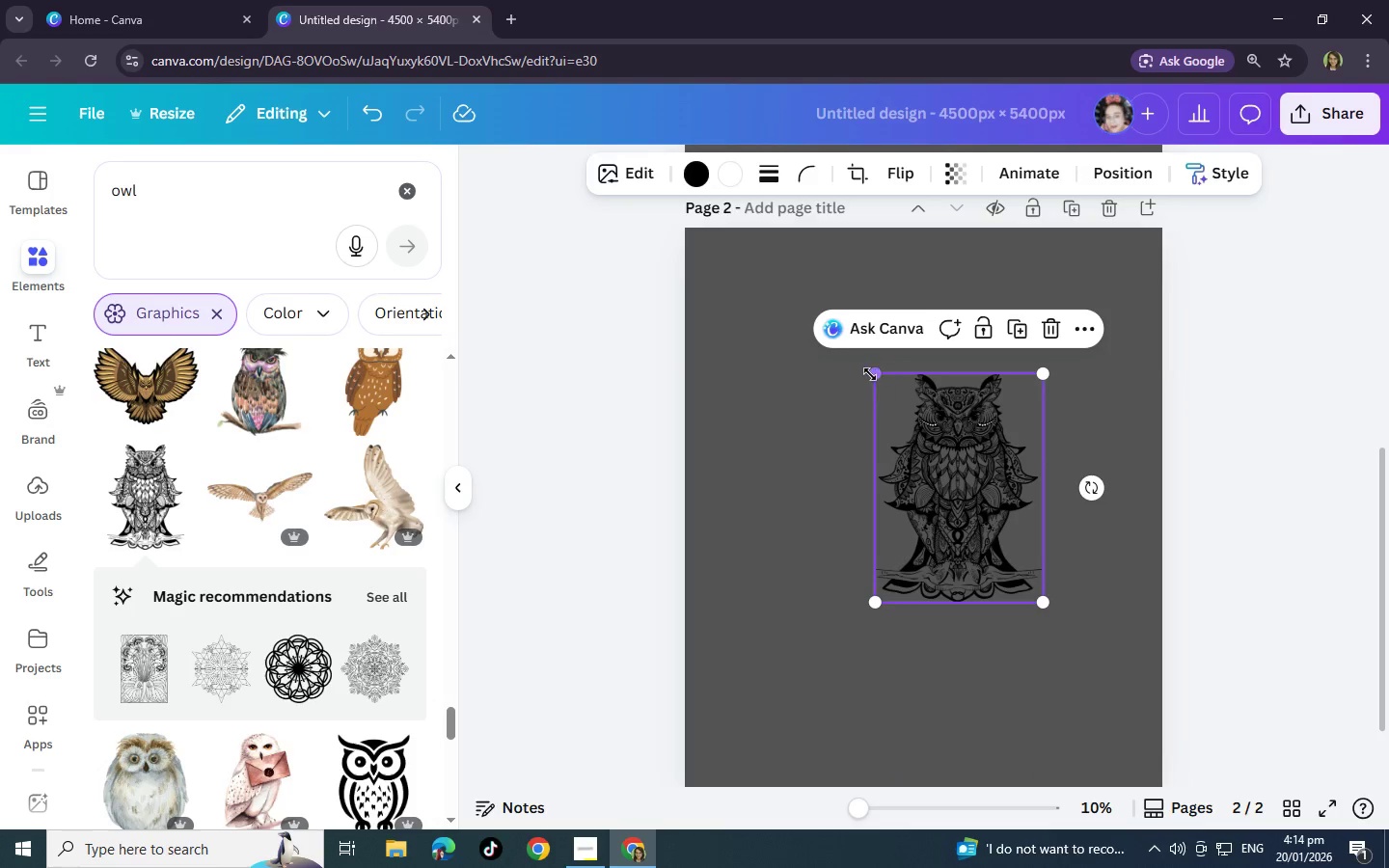 
left_click_drag(start_coordinate=[869, 373], to_coordinate=[707, 291])
 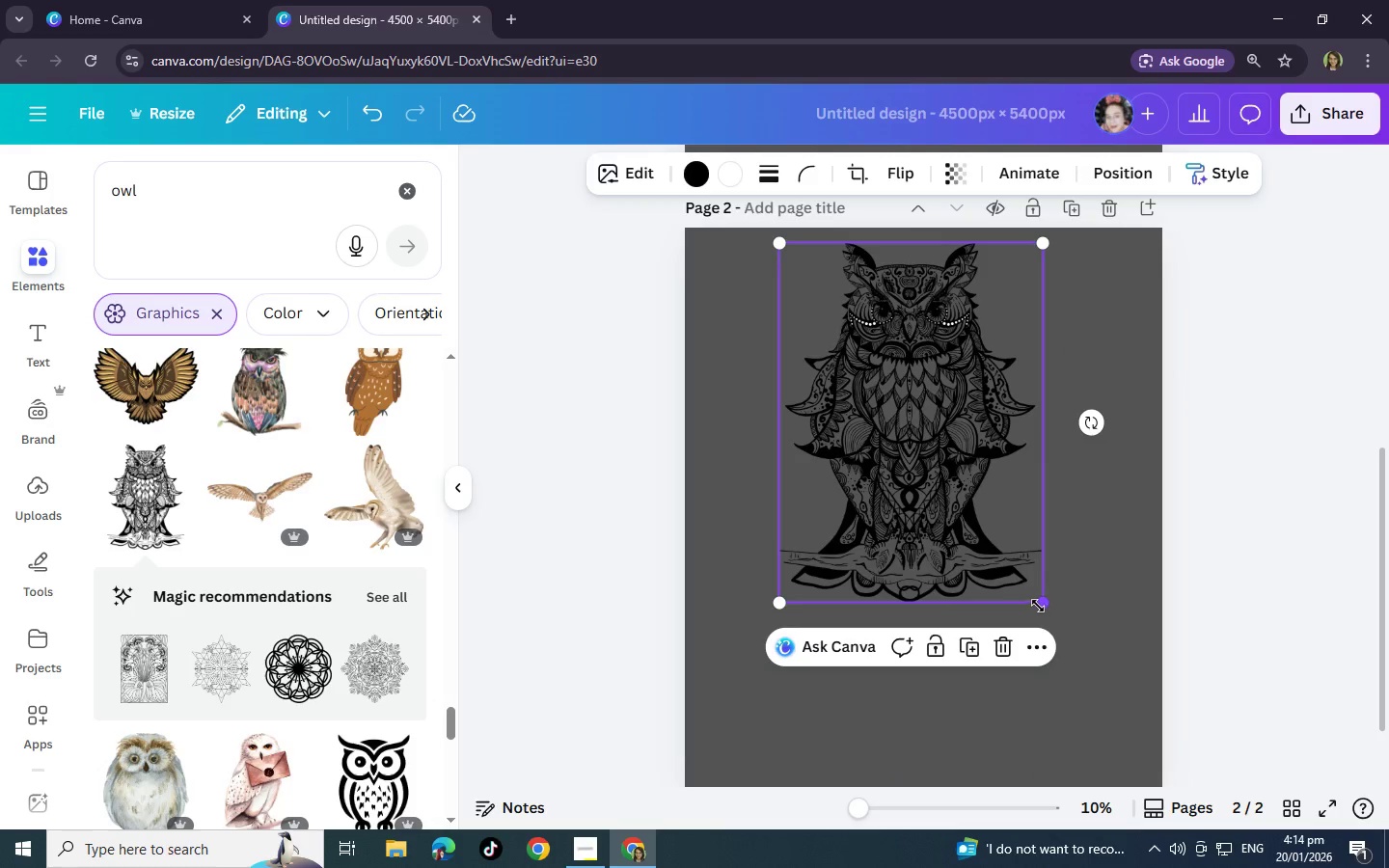 
left_click_drag(start_coordinate=[1038, 606], to_coordinate=[1144, 711])
 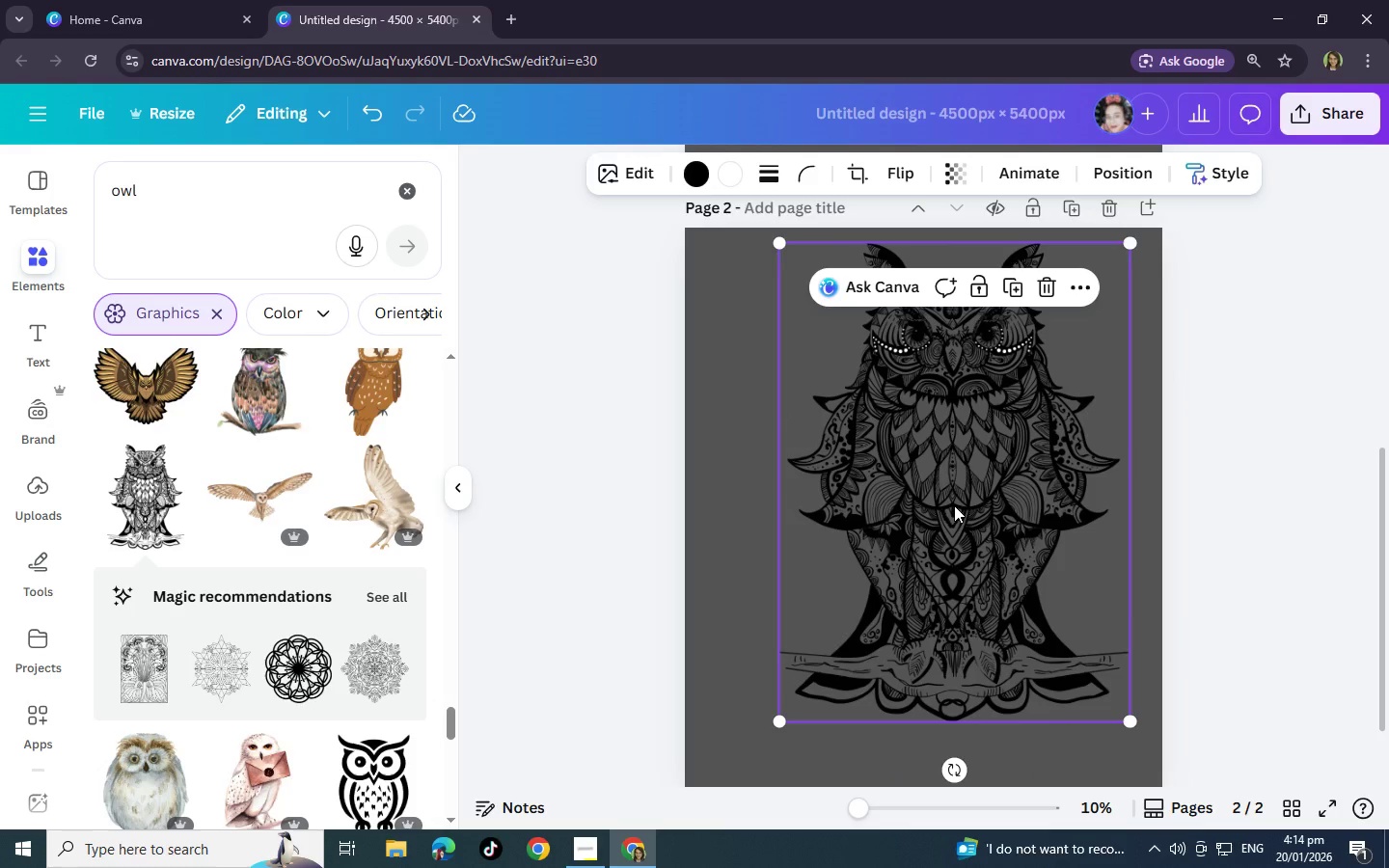 
left_click_drag(start_coordinate=[954, 505], to_coordinate=[929, 555])
 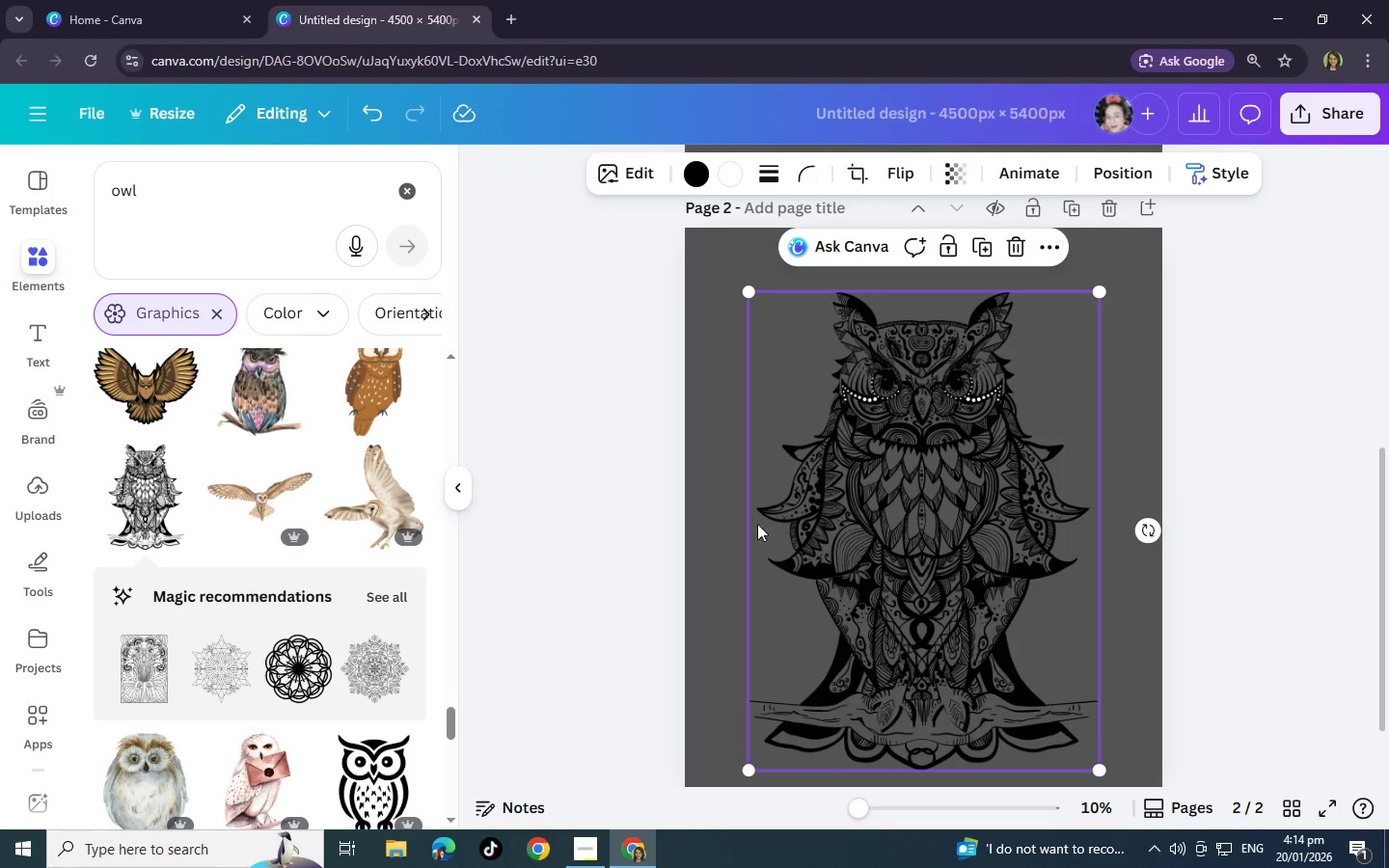 
wait(5.39)
 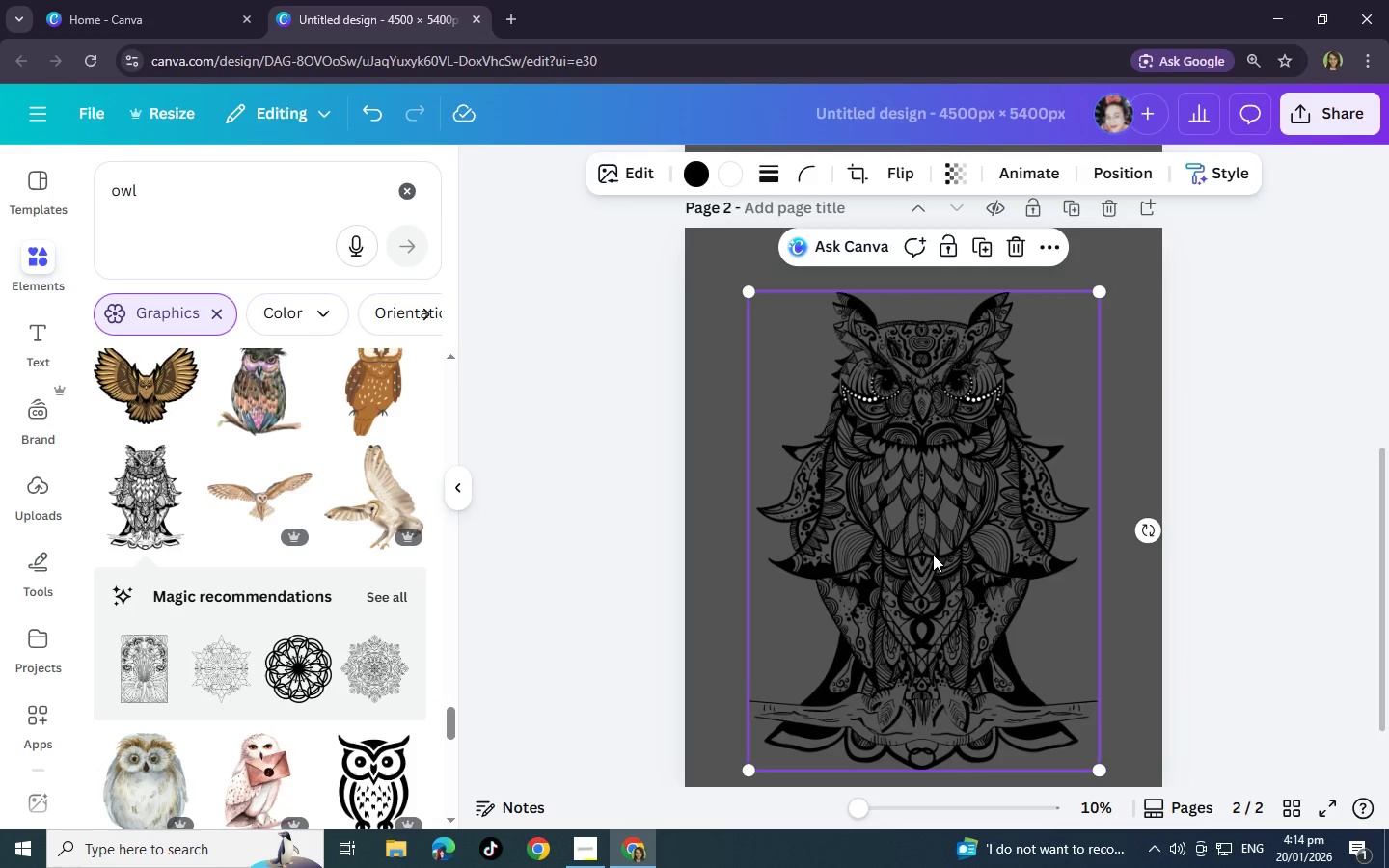 
scroll: coordinate [712, 552], scroll_direction: up, amount: 5.0
 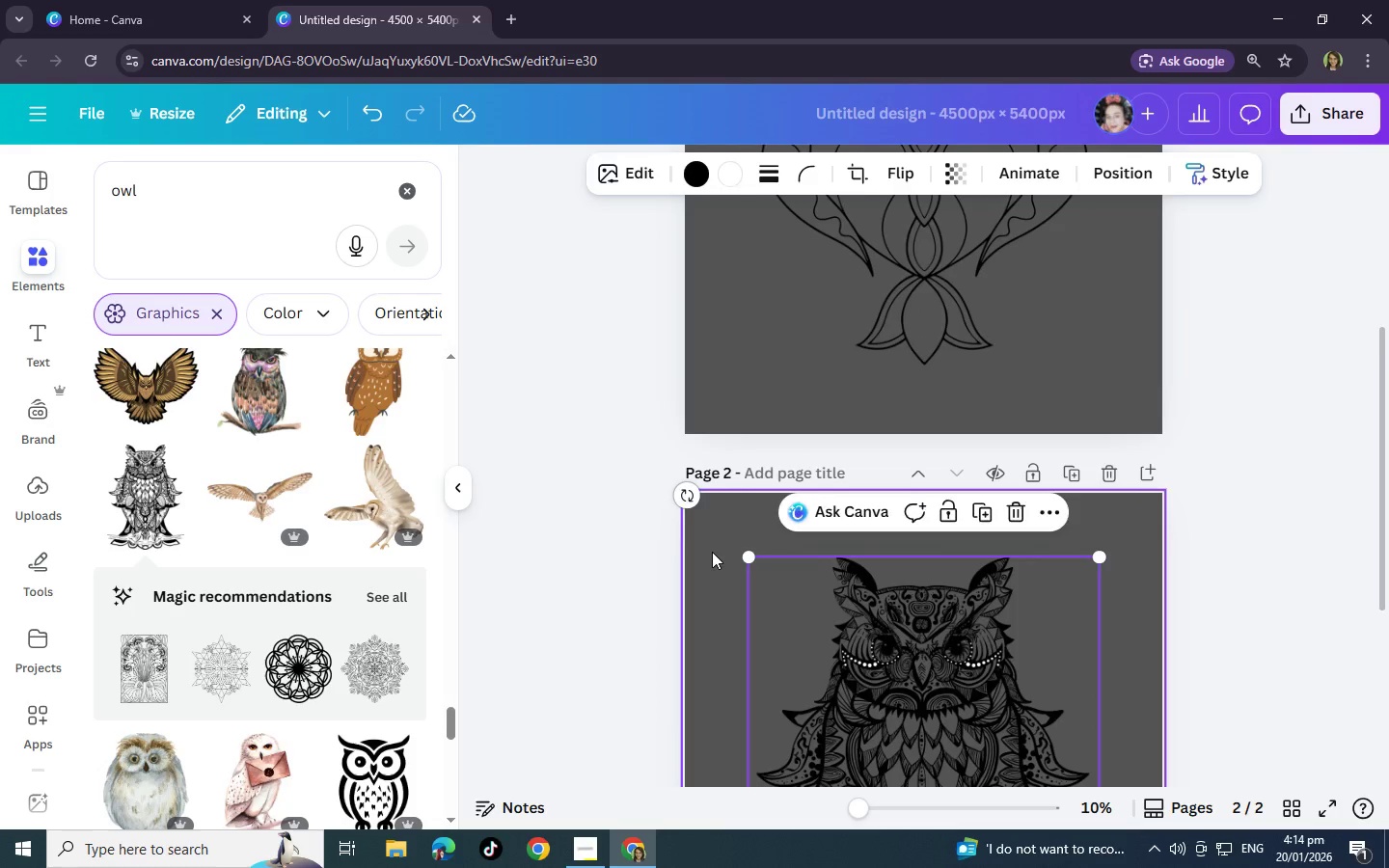 
scroll: coordinate [385, 396], scroll_direction: down, amount: 16.0
 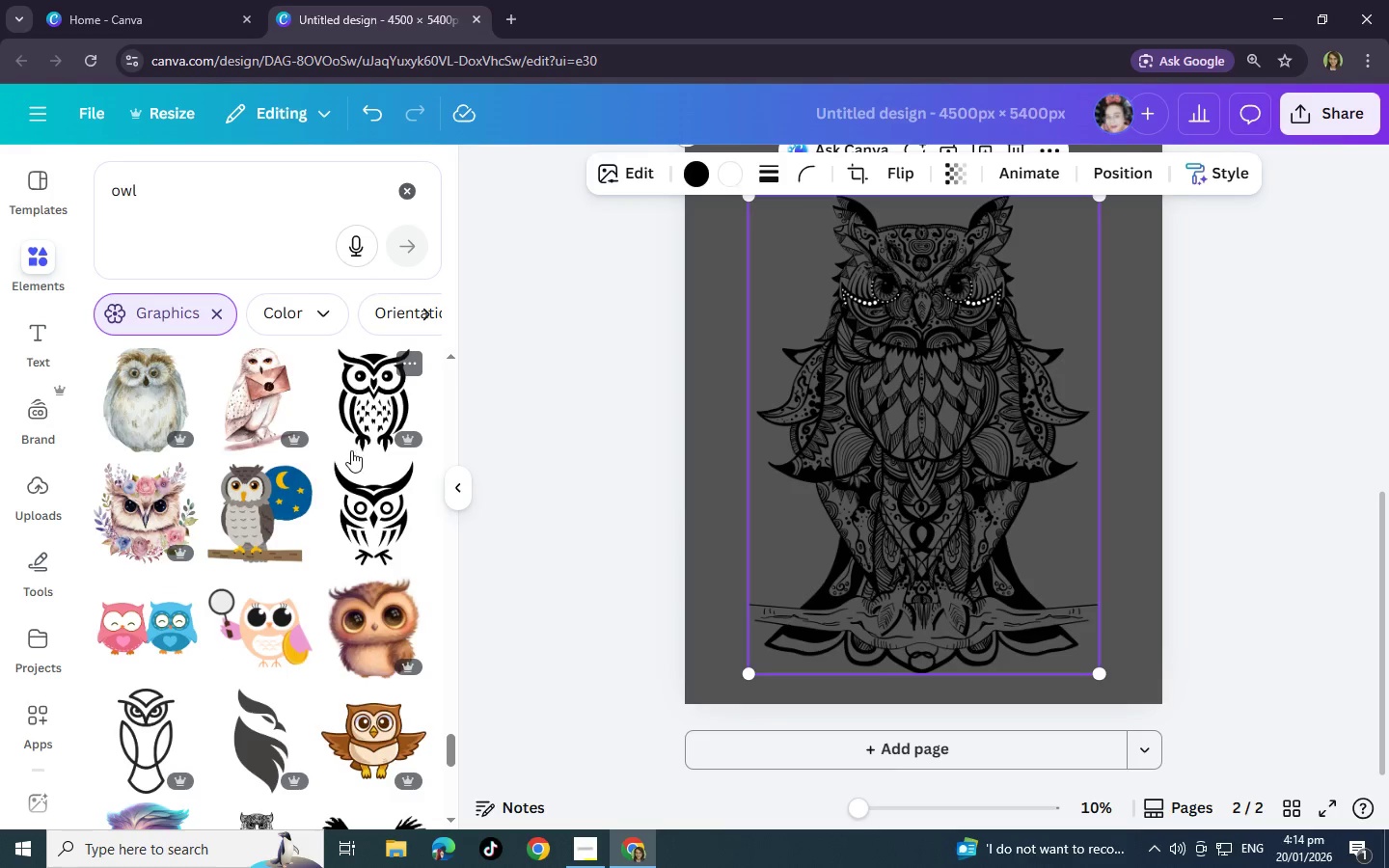 
scroll: coordinate [282, 539], scroll_direction: down, amount: 3.0
 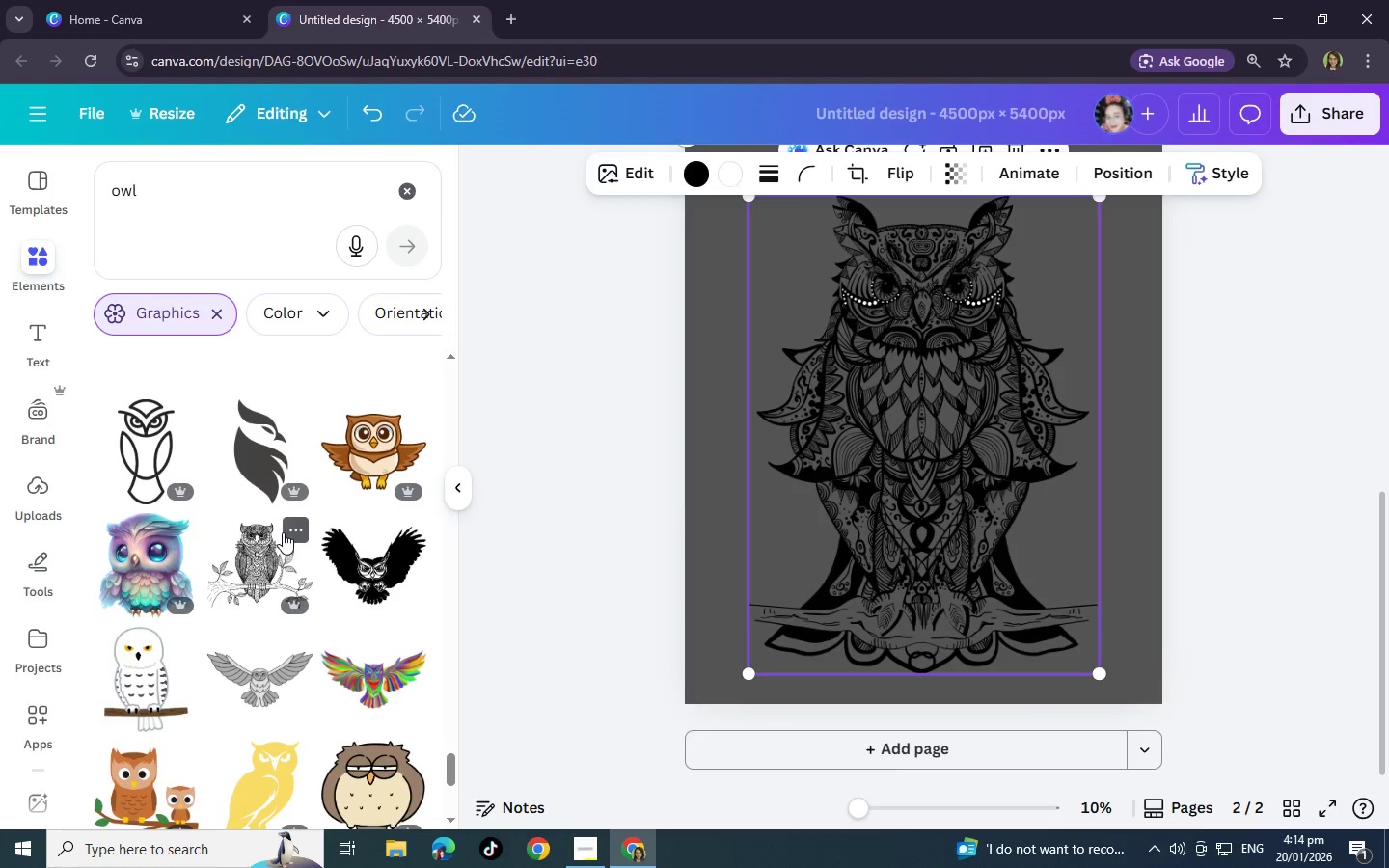 
scroll: coordinate [281, 518], scroll_direction: none, amount: 0.0
 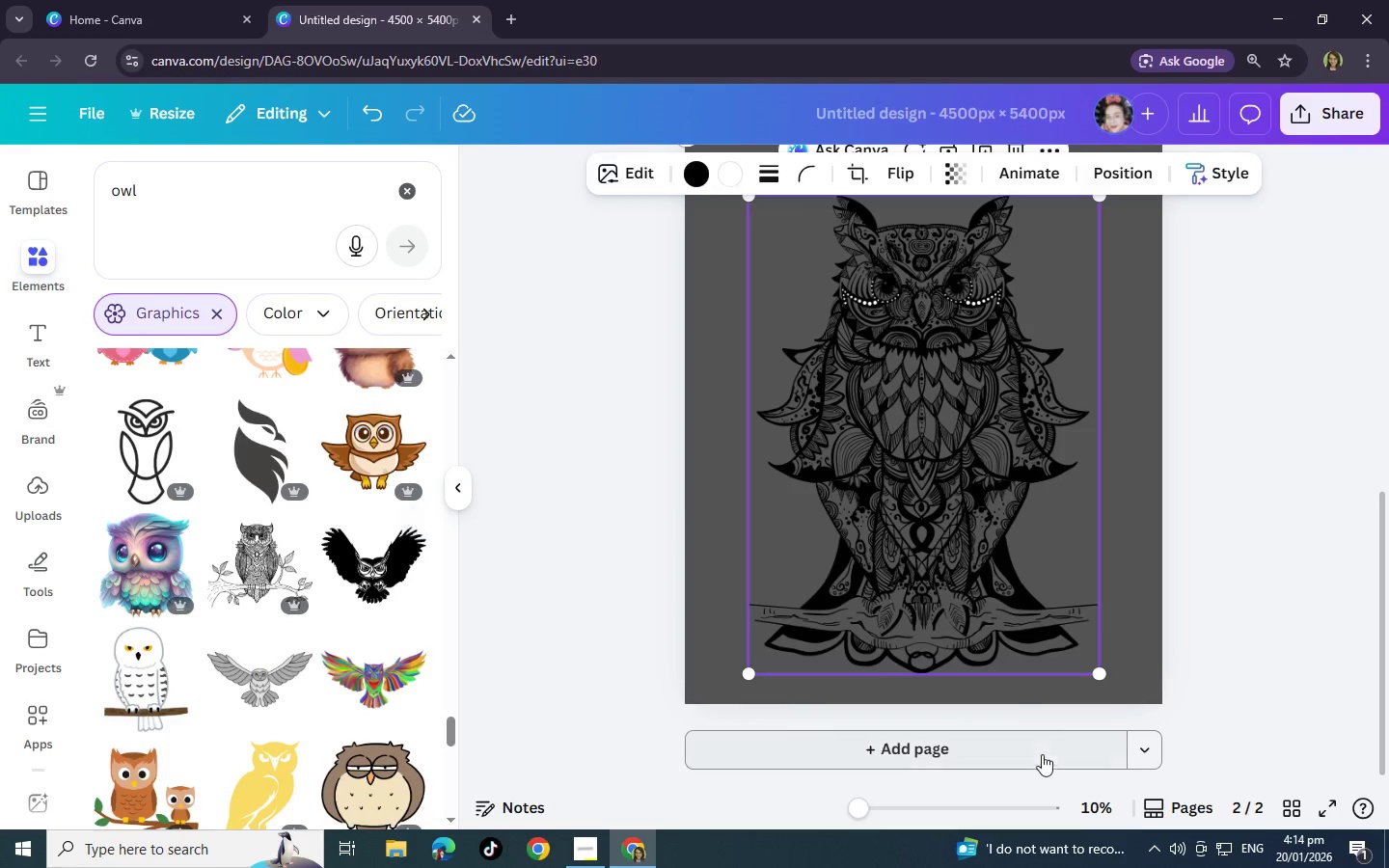 
left_click([980, 753])
 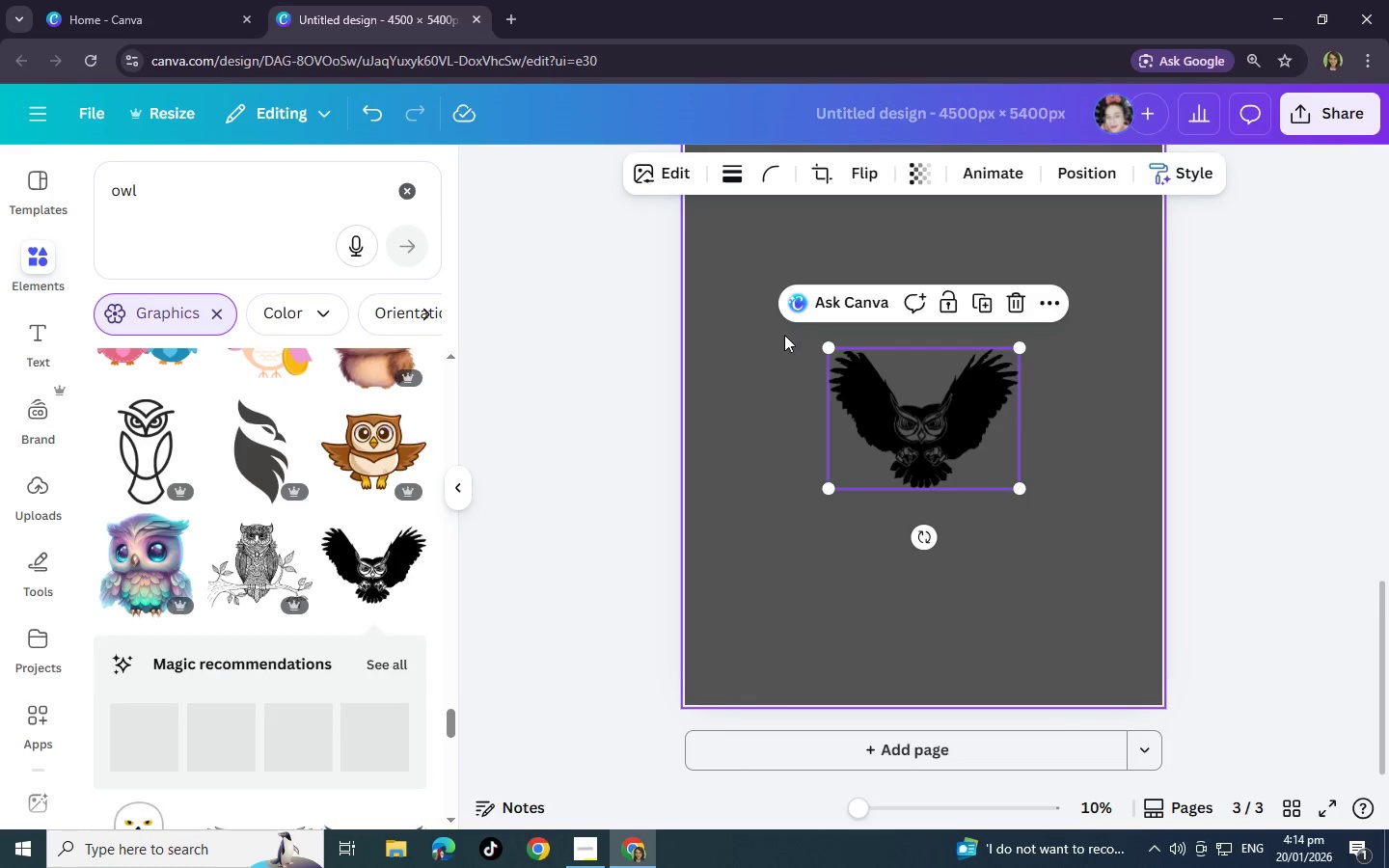 
left_click_drag(start_coordinate=[827, 343], to_coordinate=[672, 249])
 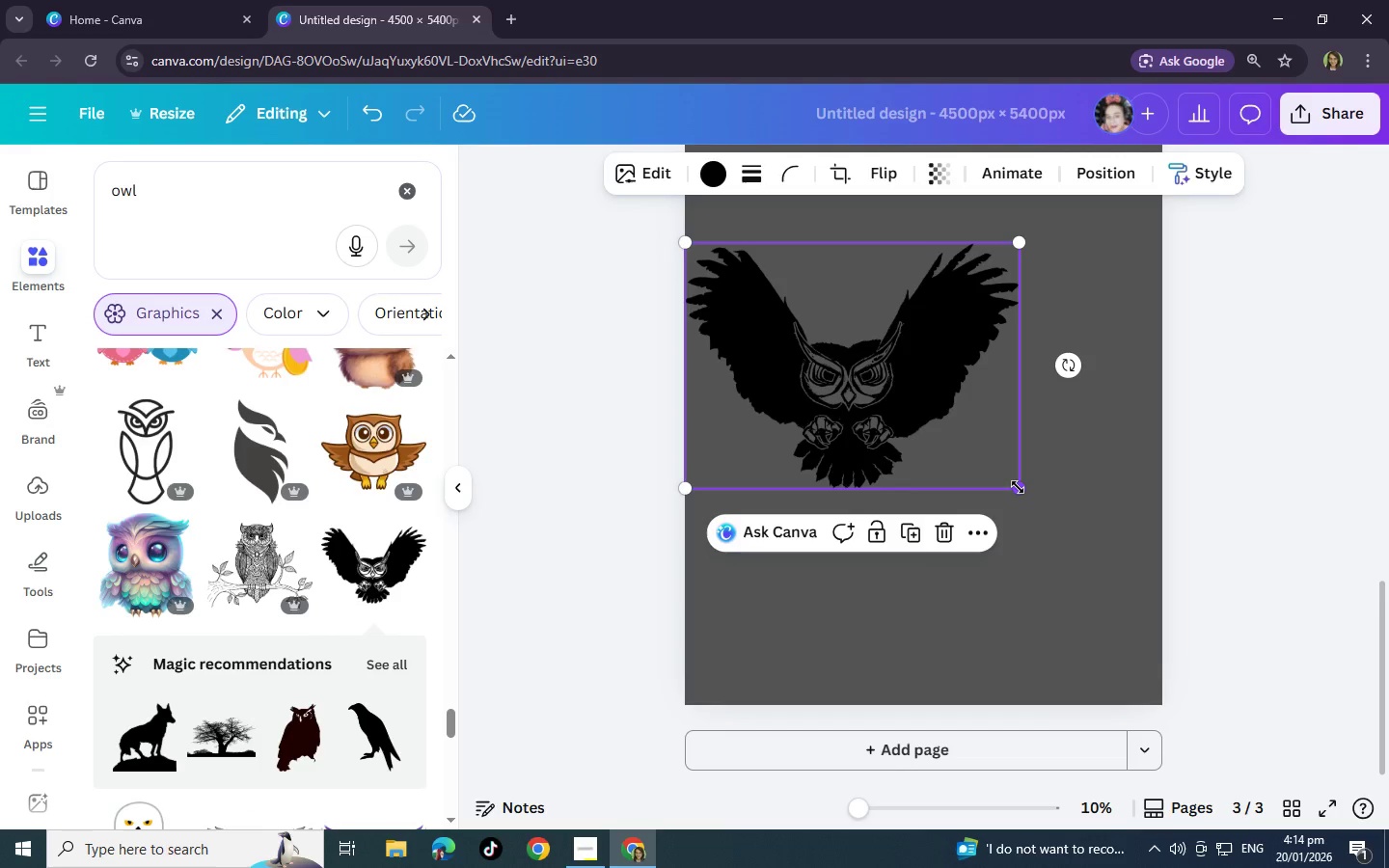 
left_click_drag(start_coordinate=[1018, 487], to_coordinate=[1181, 561])
 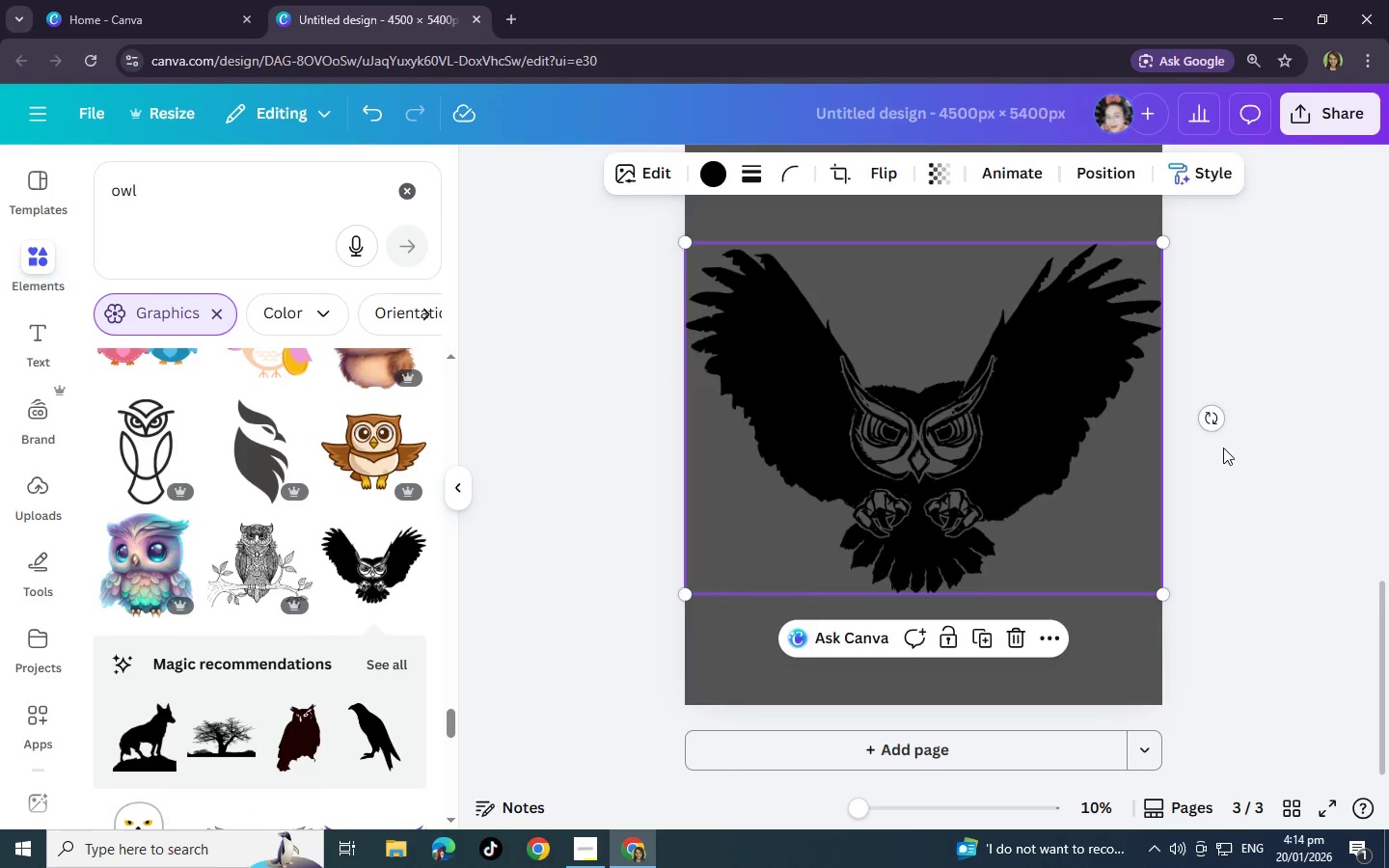 
left_click([1223, 448])
 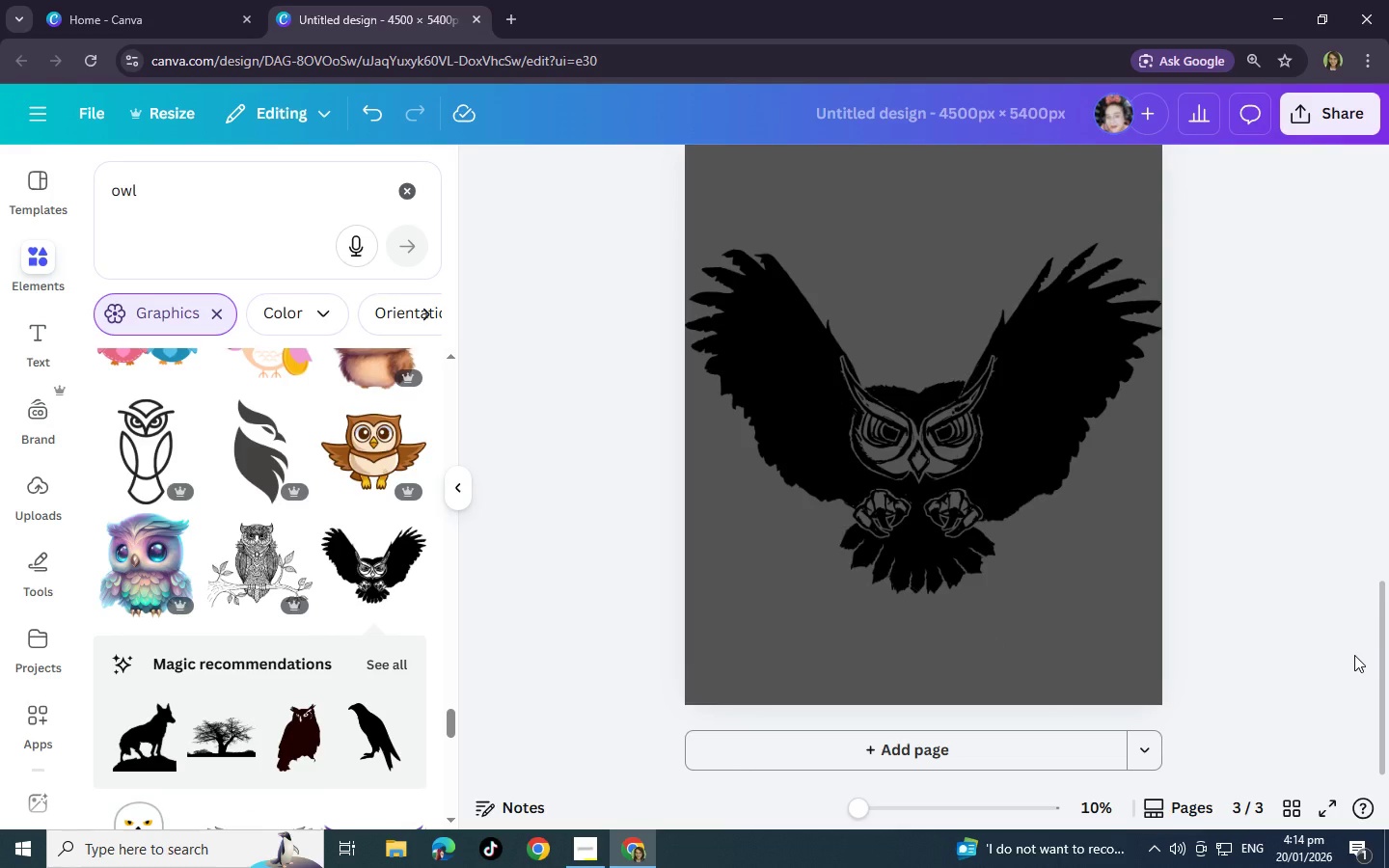 
wait(11.05)
 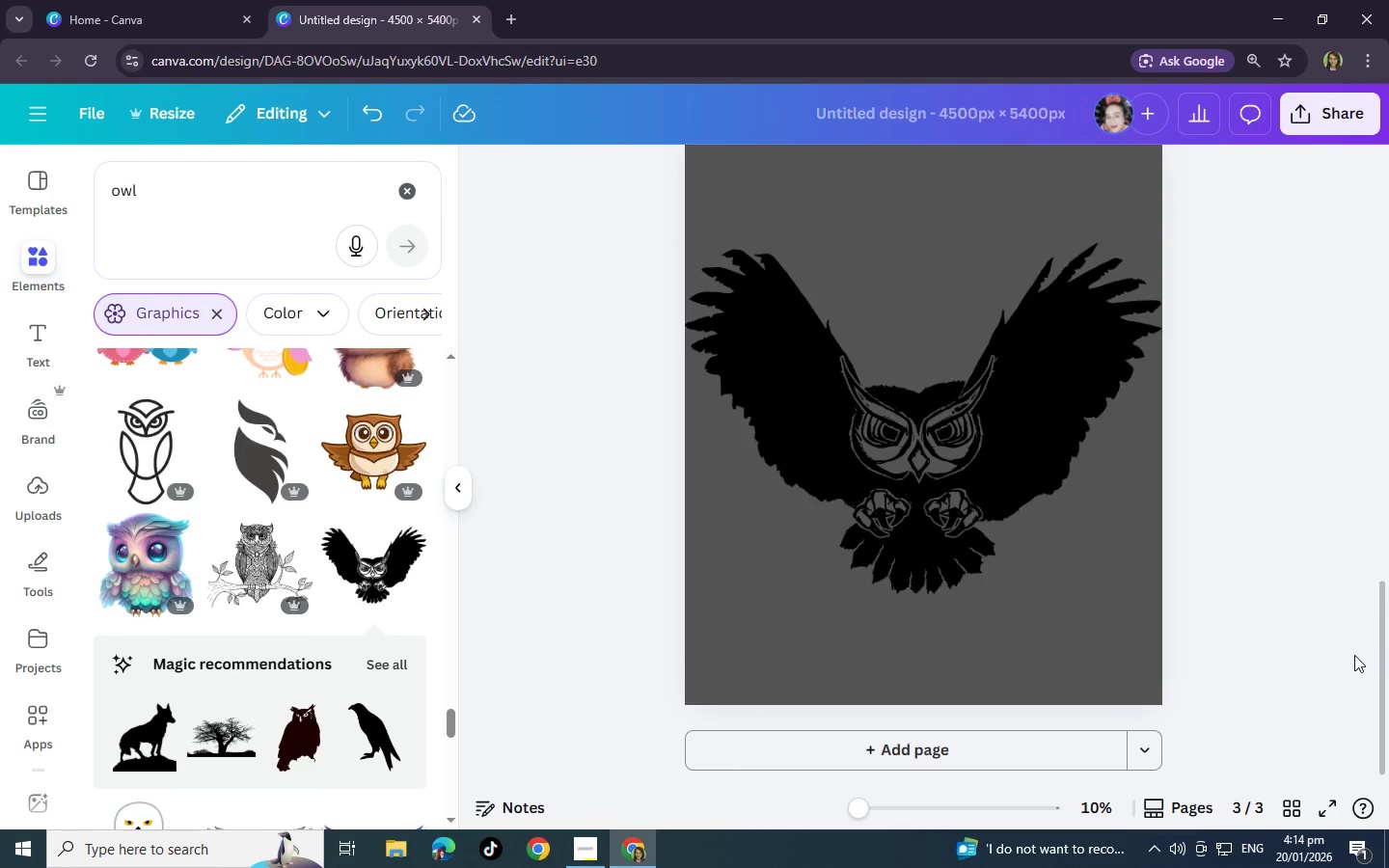 
scroll: coordinate [942, 377], scroll_direction: up, amount: 8.0
 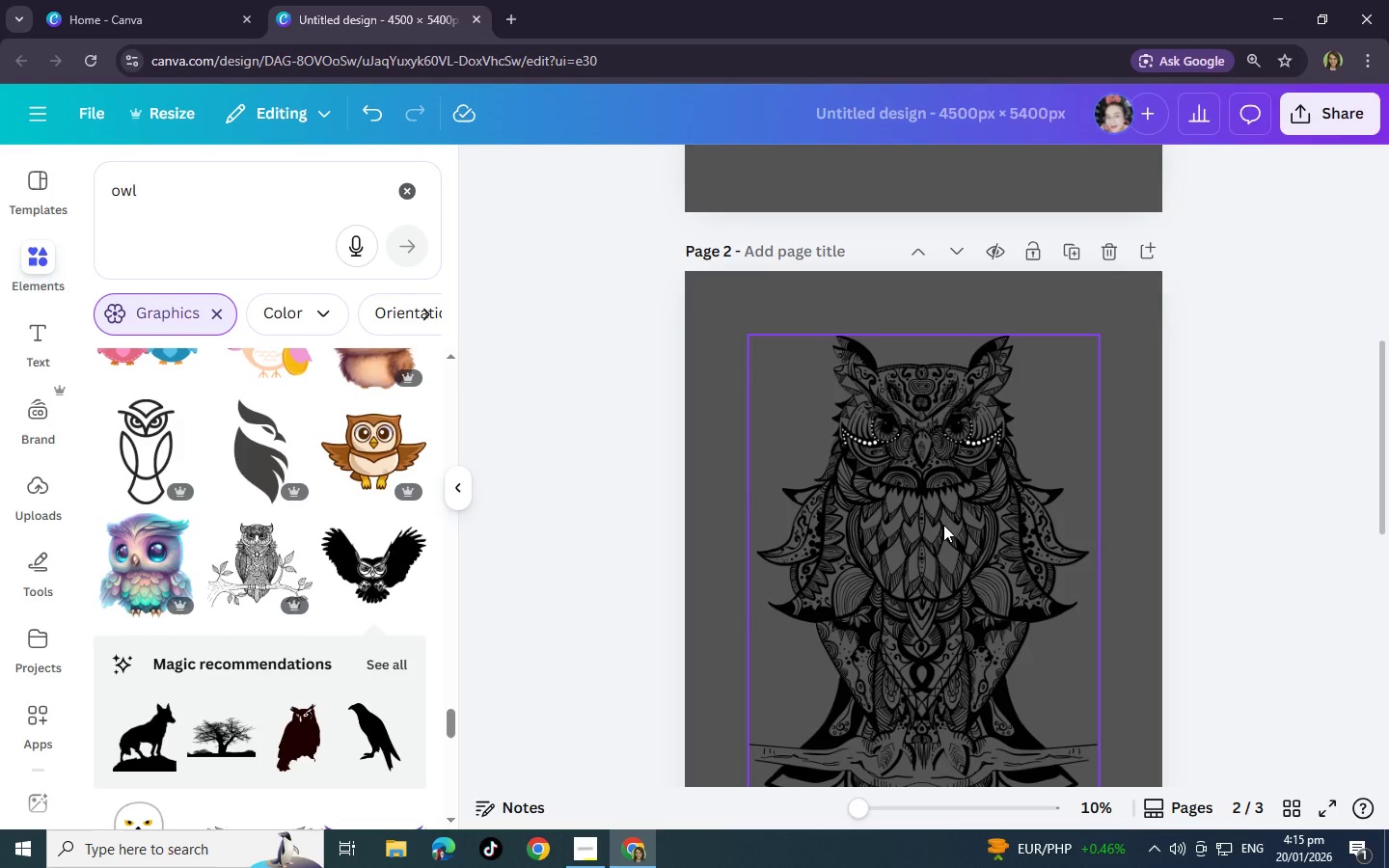 
wait(5.7)
 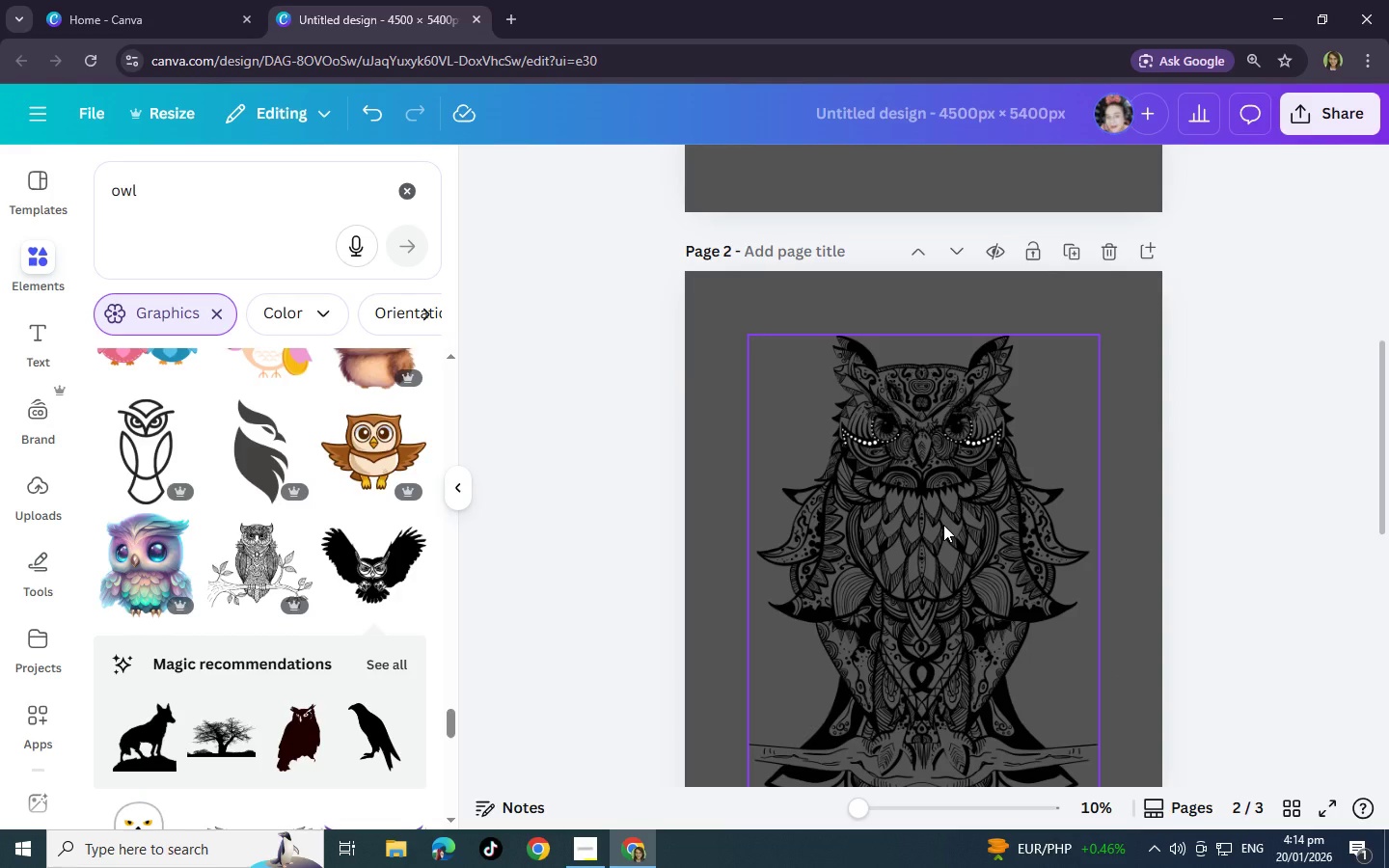 
scroll: coordinate [1130, 807], scroll_direction: down, amount: 4.0
 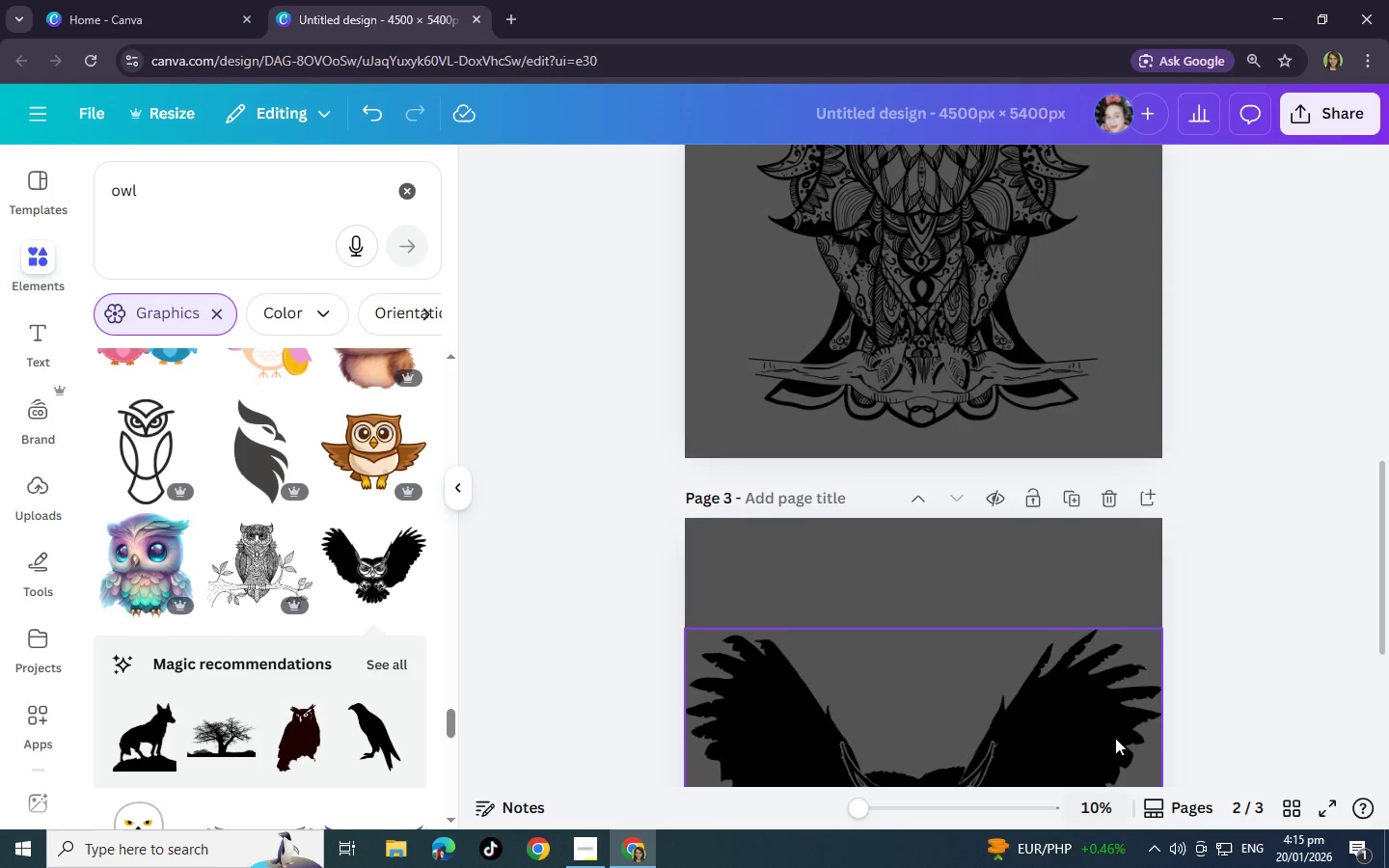 
scroll: coordinate [1114, 714], scroll_direction: up, amount: 1.0
 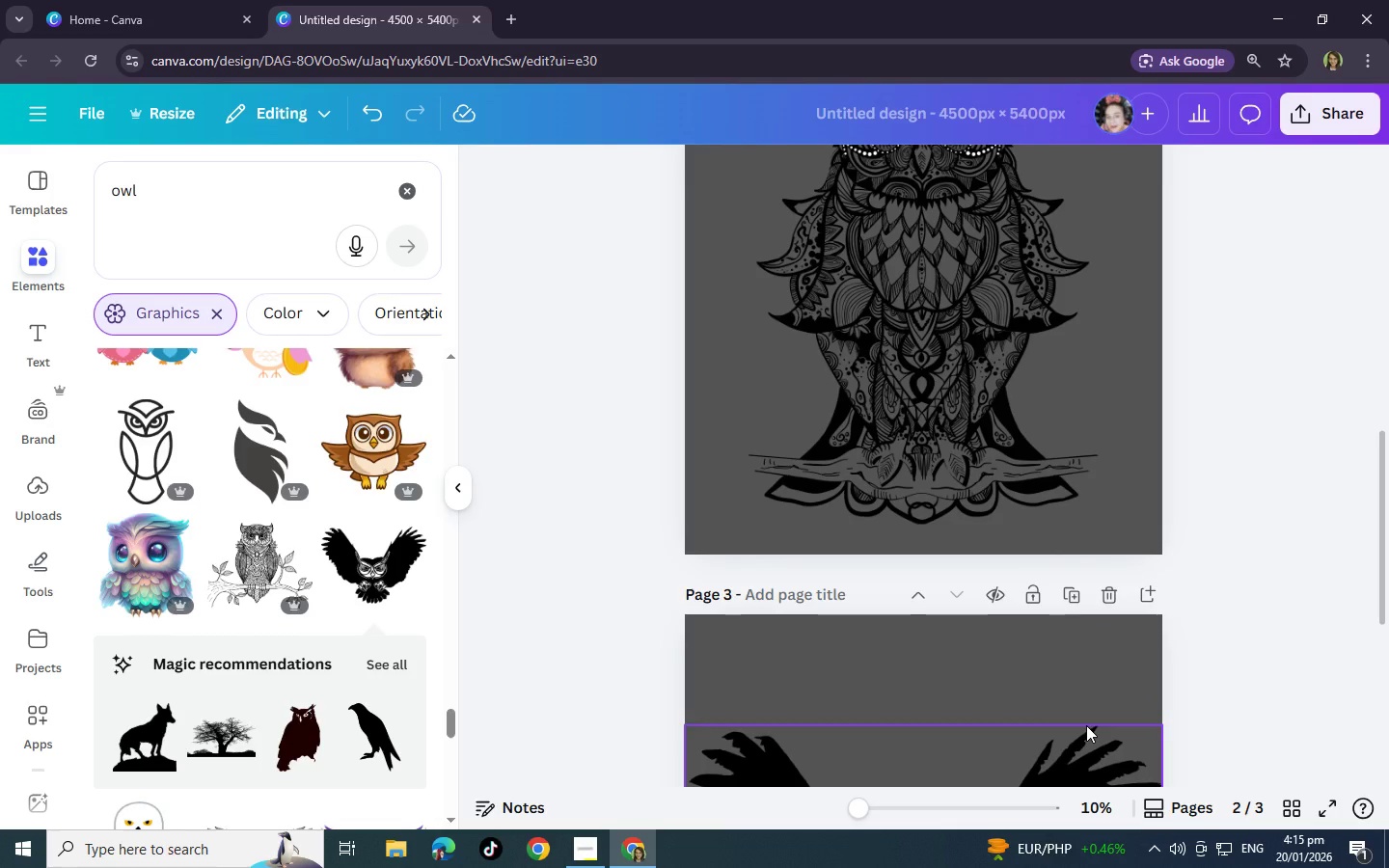 
wait(9.05)
 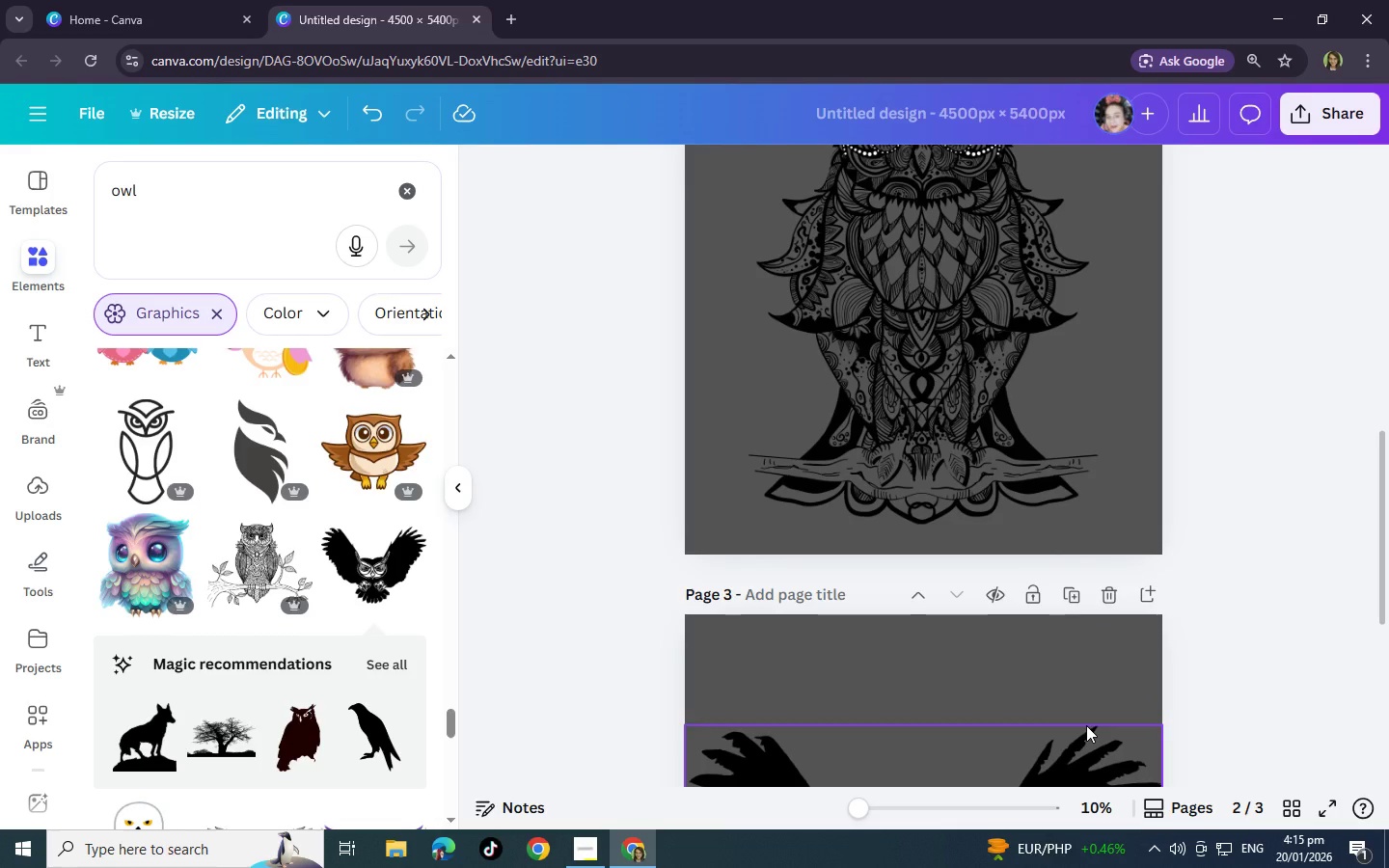 
scroll: coordinate [1027, 577], scroll_direction: up, amount: 19.0
 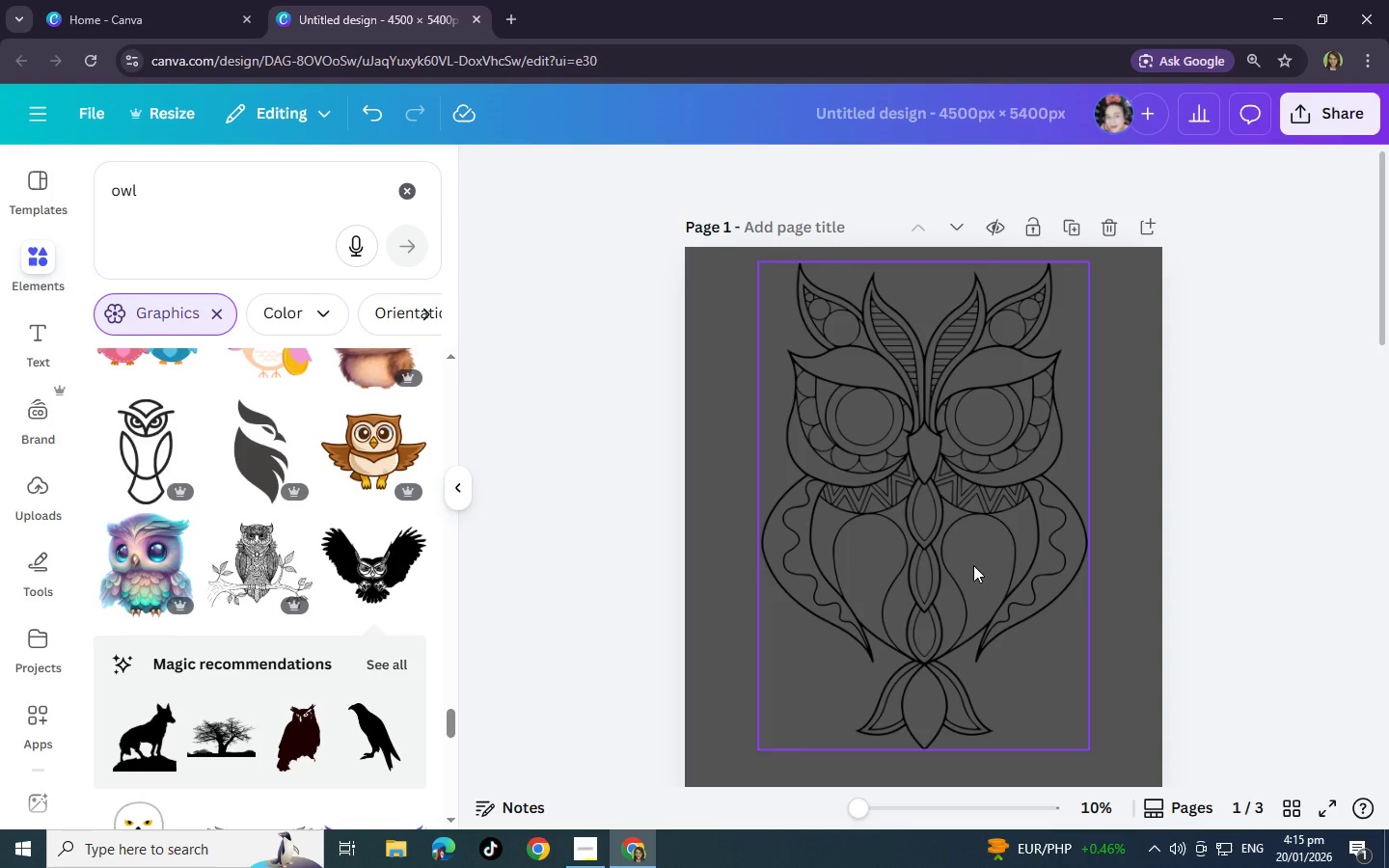 
scroll: coordinate [258, 643], scroll_direction: down, amount: 25.0
 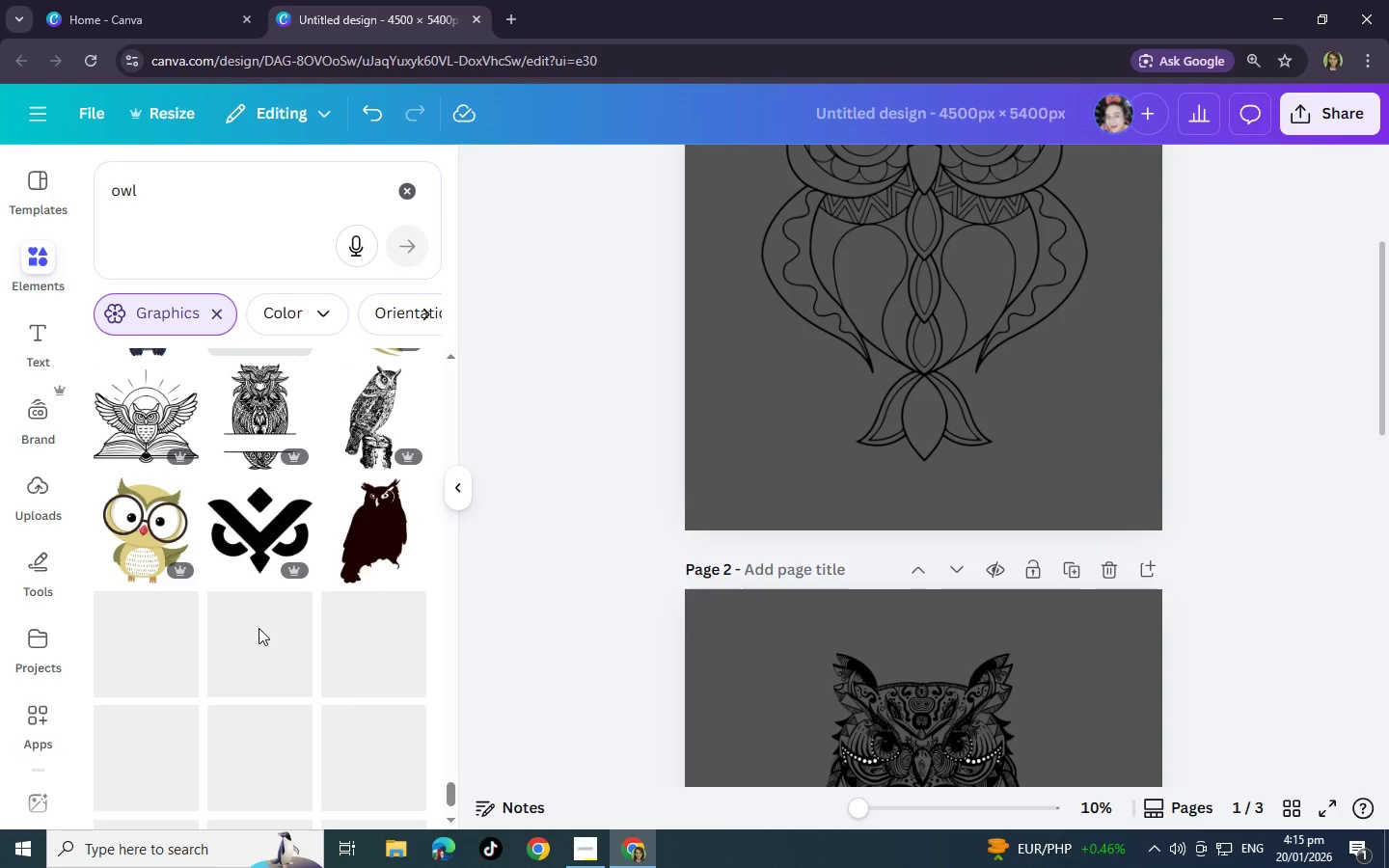 
mouse_move([262, 606])
 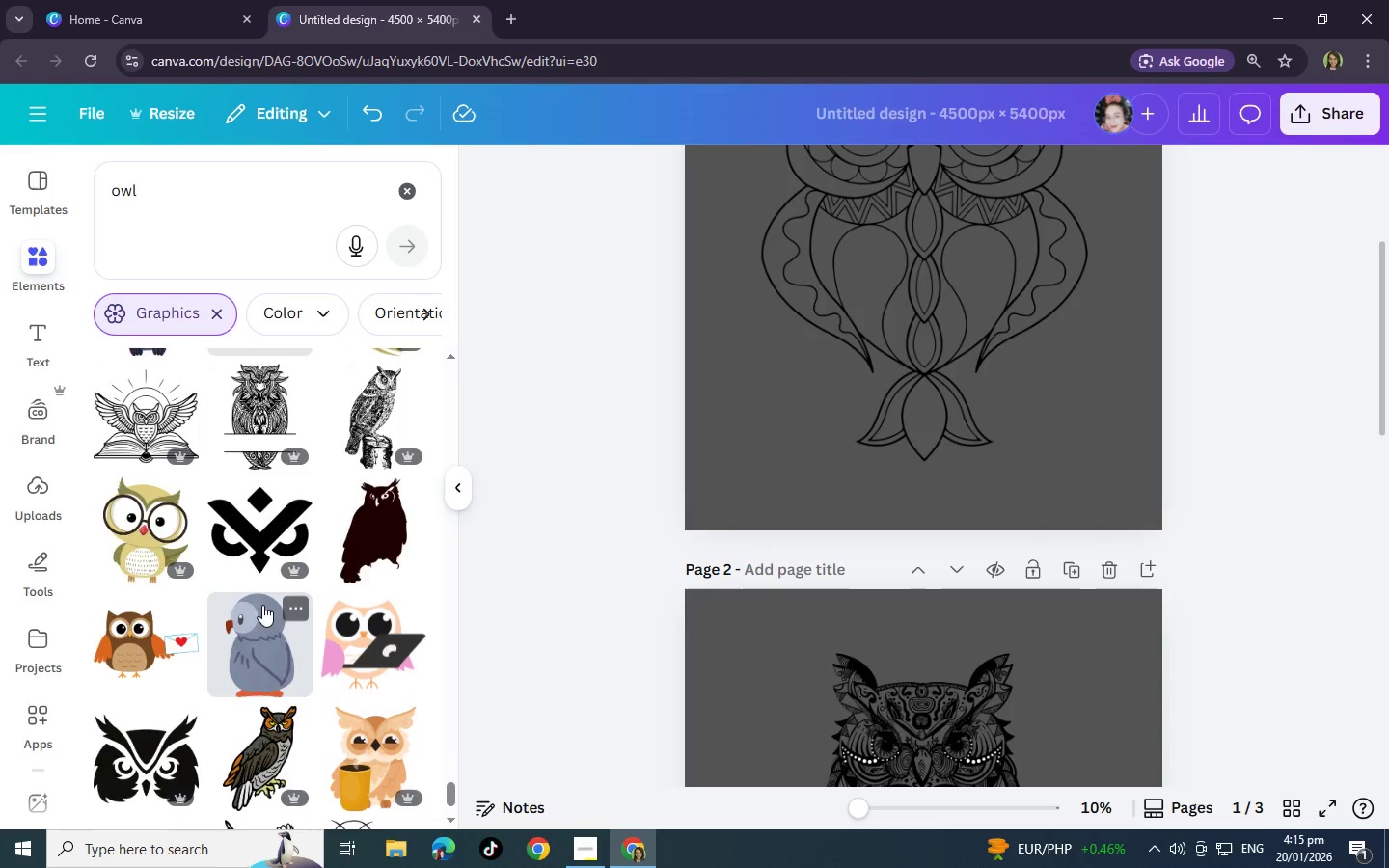 
scroll: coordinate [262, 603], scroll_direction: down, amount: 2.0
 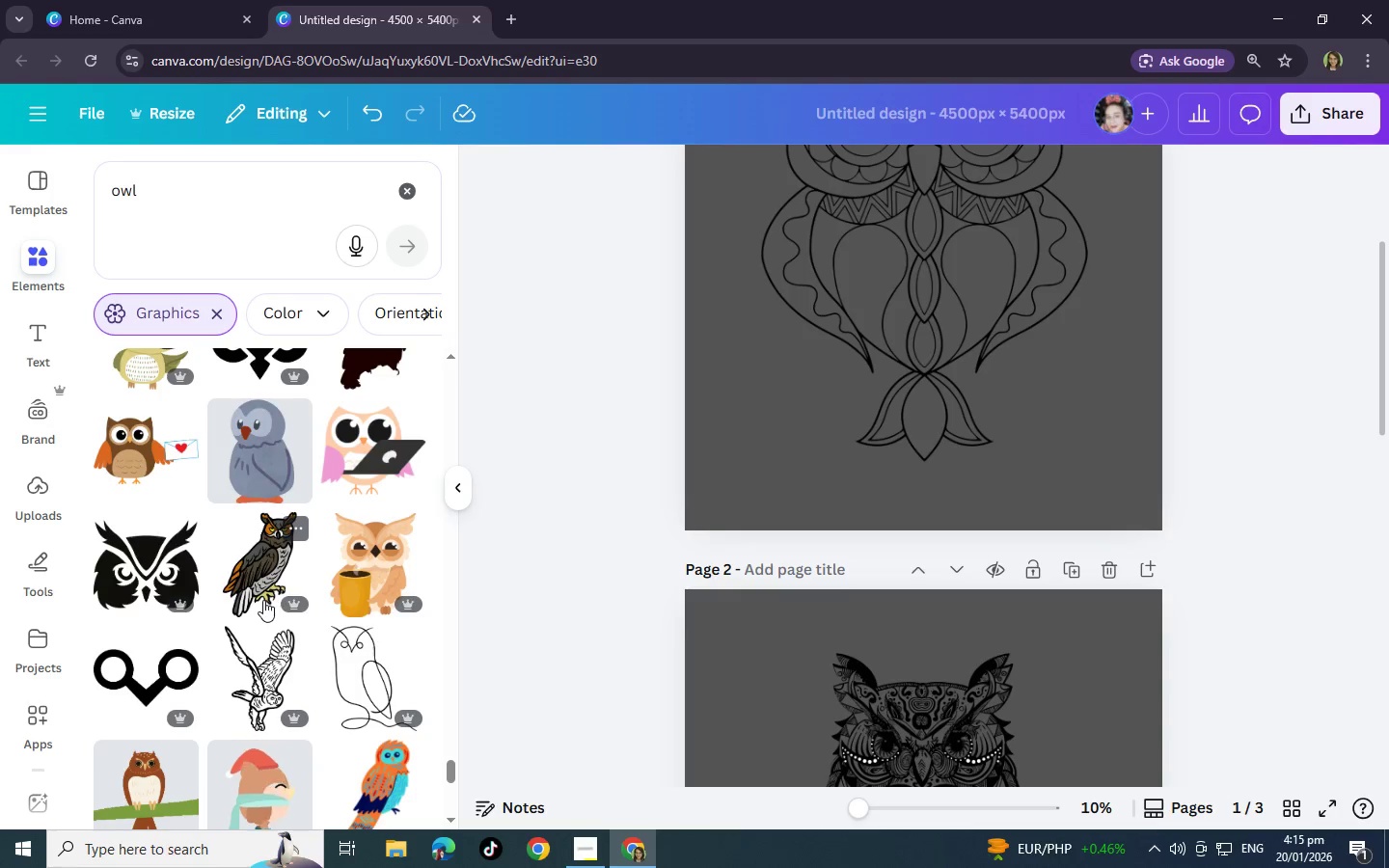 
wait(6.0)
 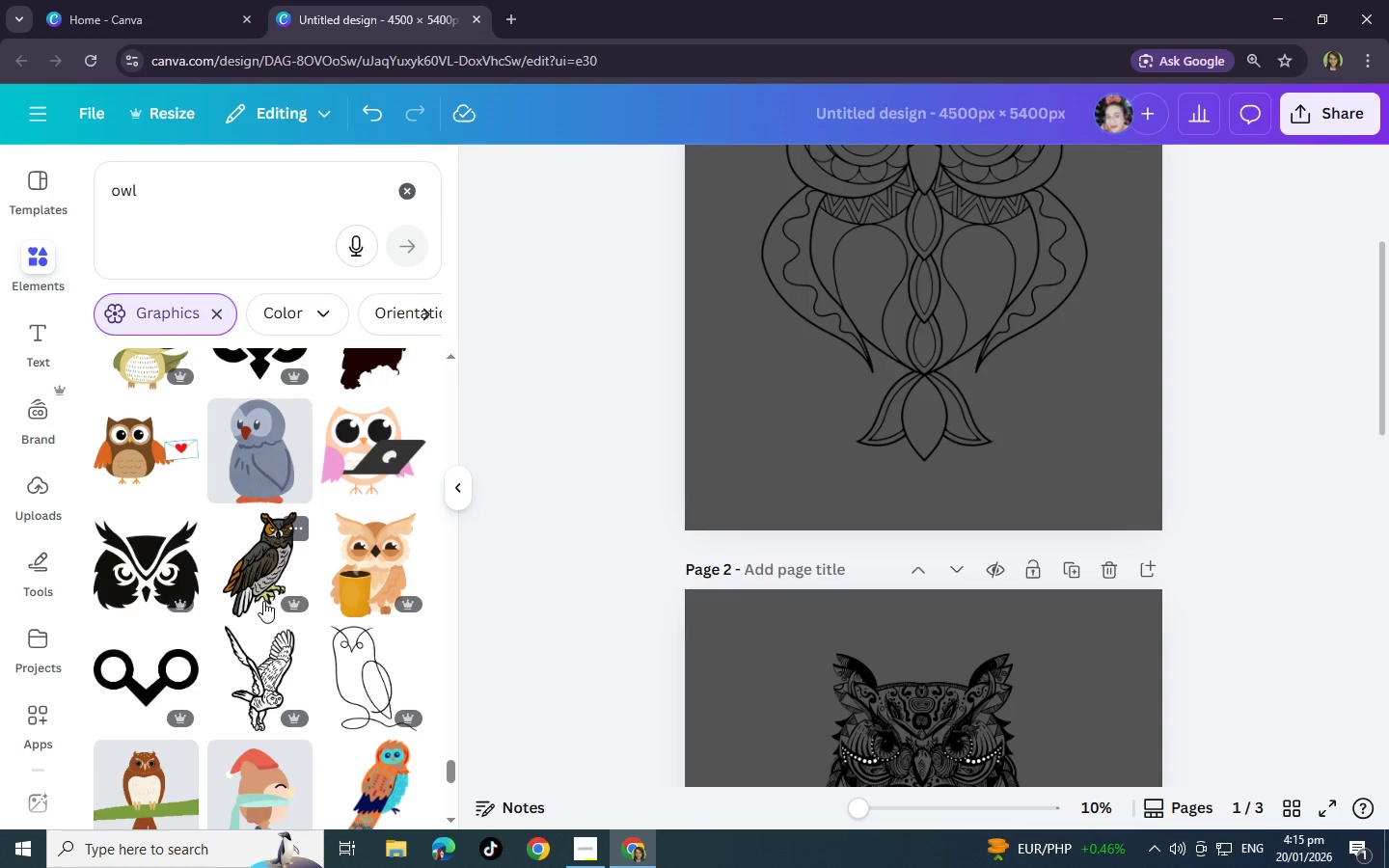 
scroll: coordinate [263, 600], scroll_direction: down, amount: 3.0
 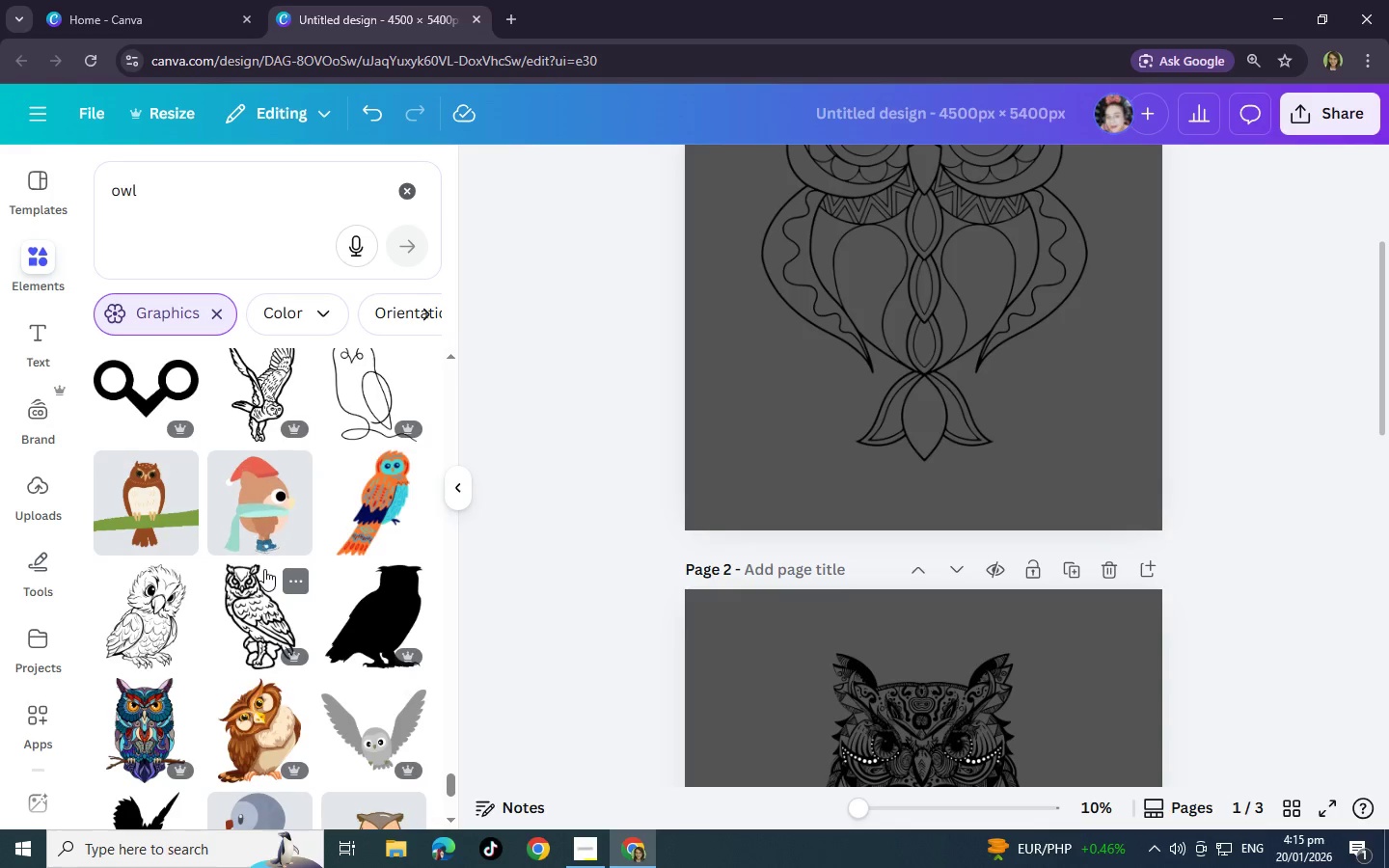 
wait(21.67)
 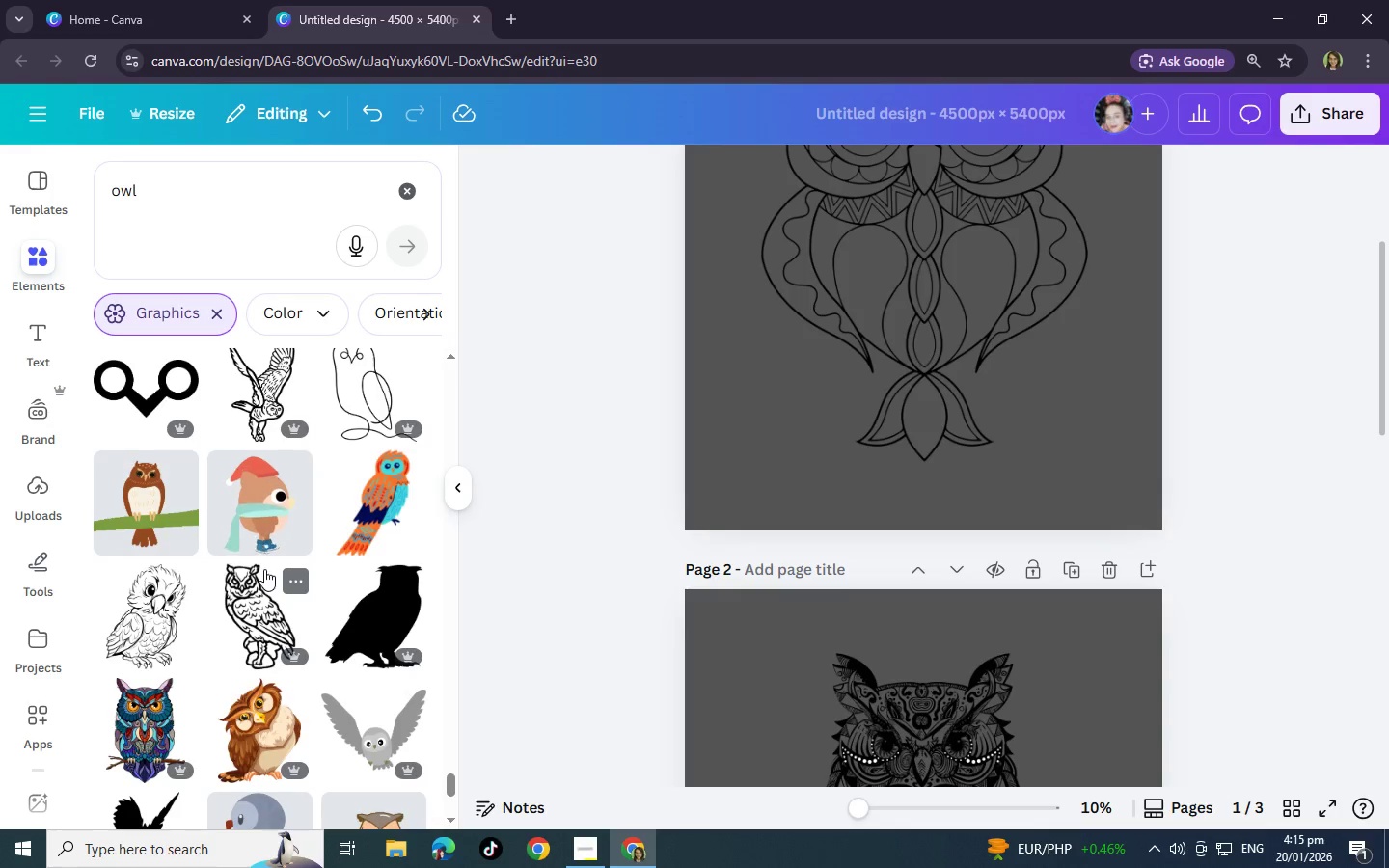 
scroll: coordinate [821, 539], scroll_direction: up, amount: 7.0
 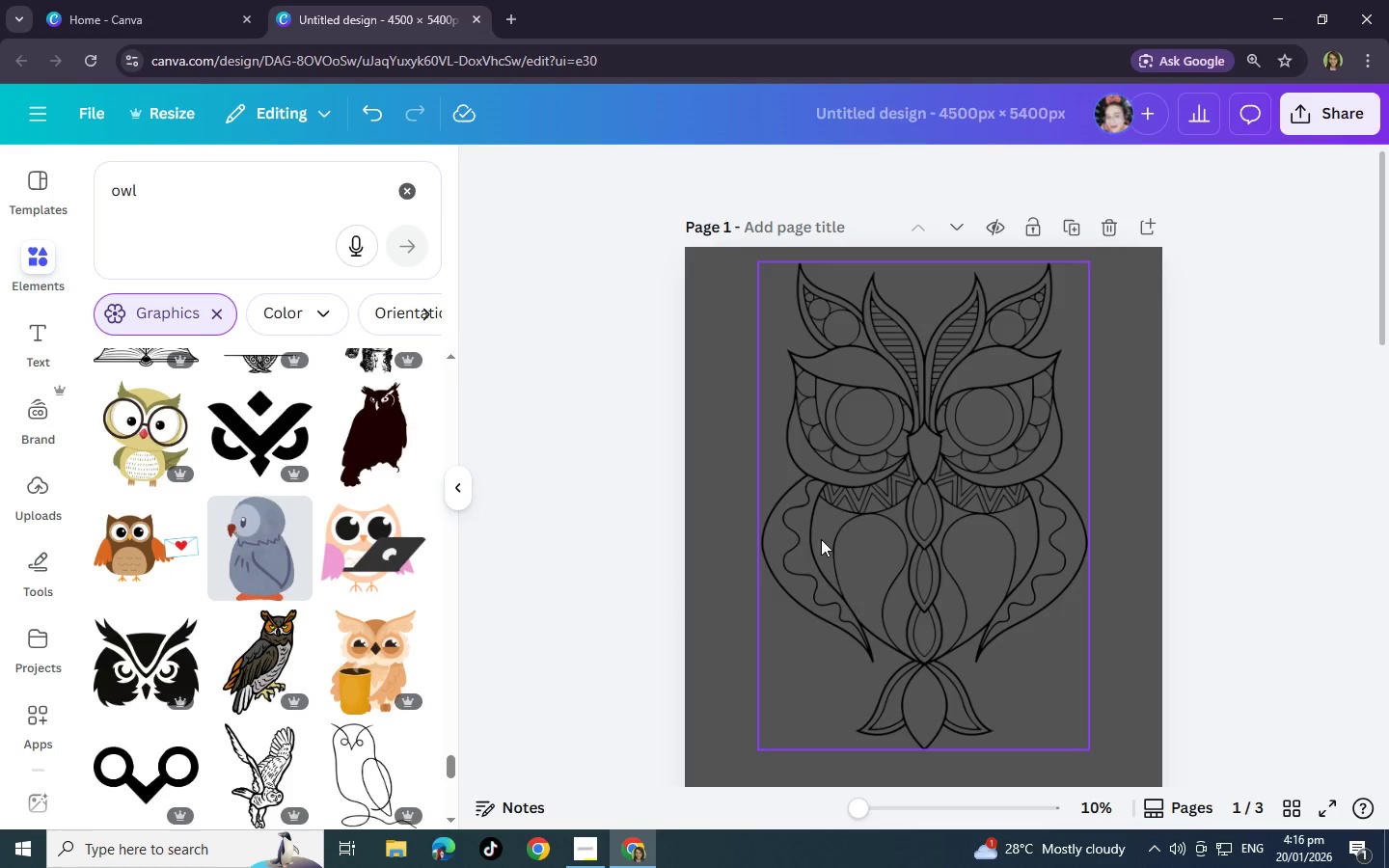 
scroll: coordinate [821, 539], scroll_direction: down, amount: 3.0
 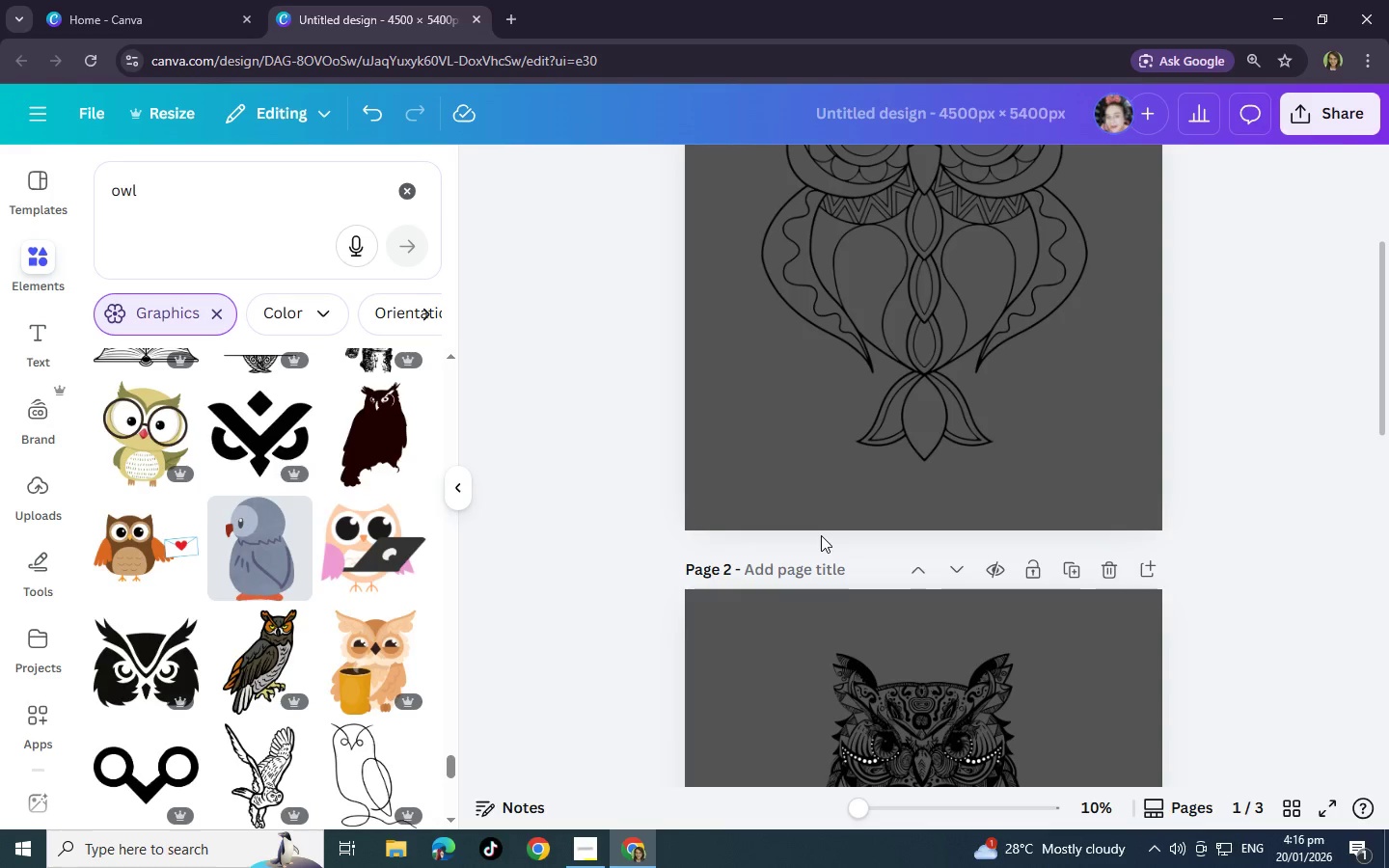 
wait(5.9)
 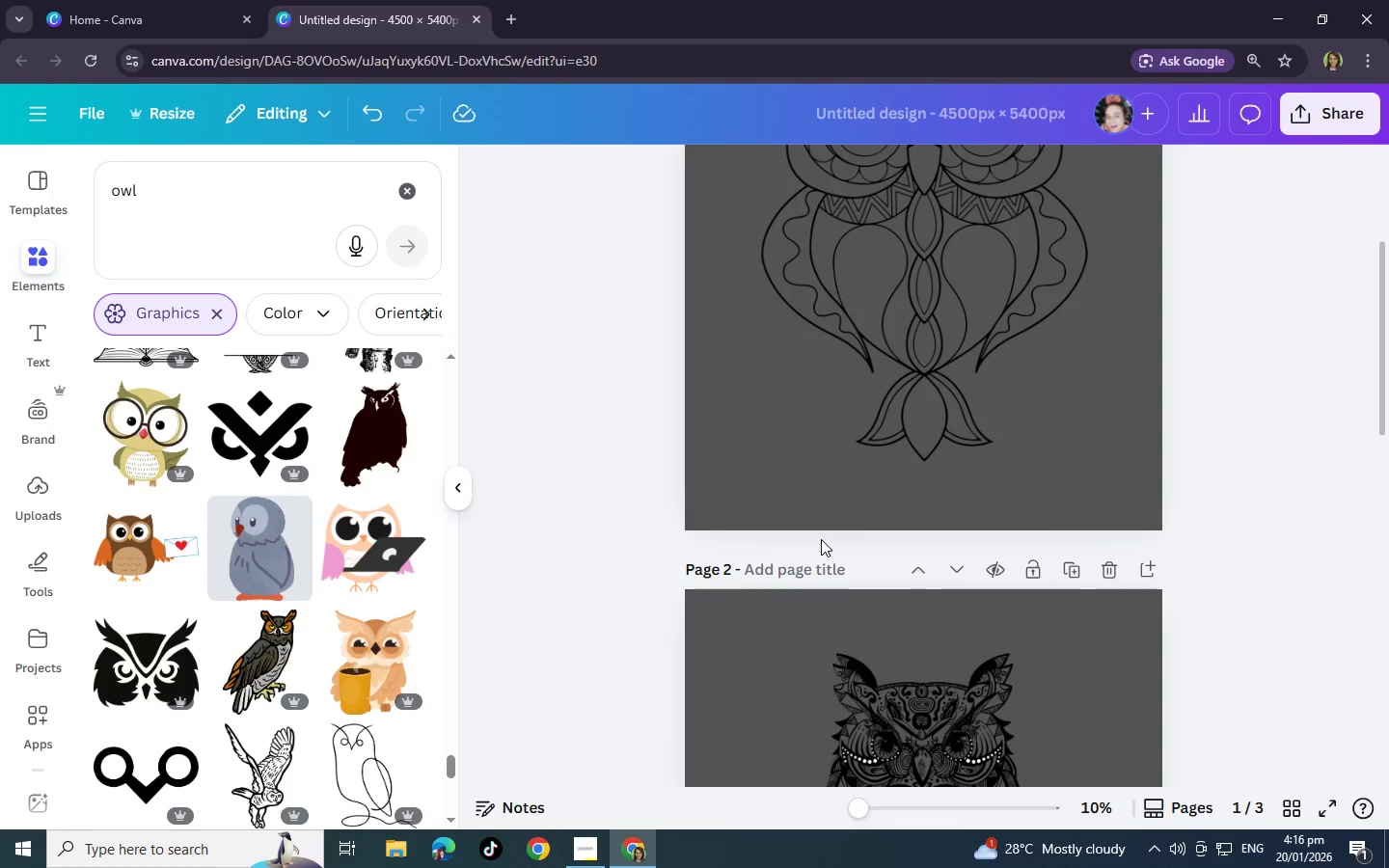 
scroll: coordinate [821, 535], scroll_direction: down, amount: 2.0
 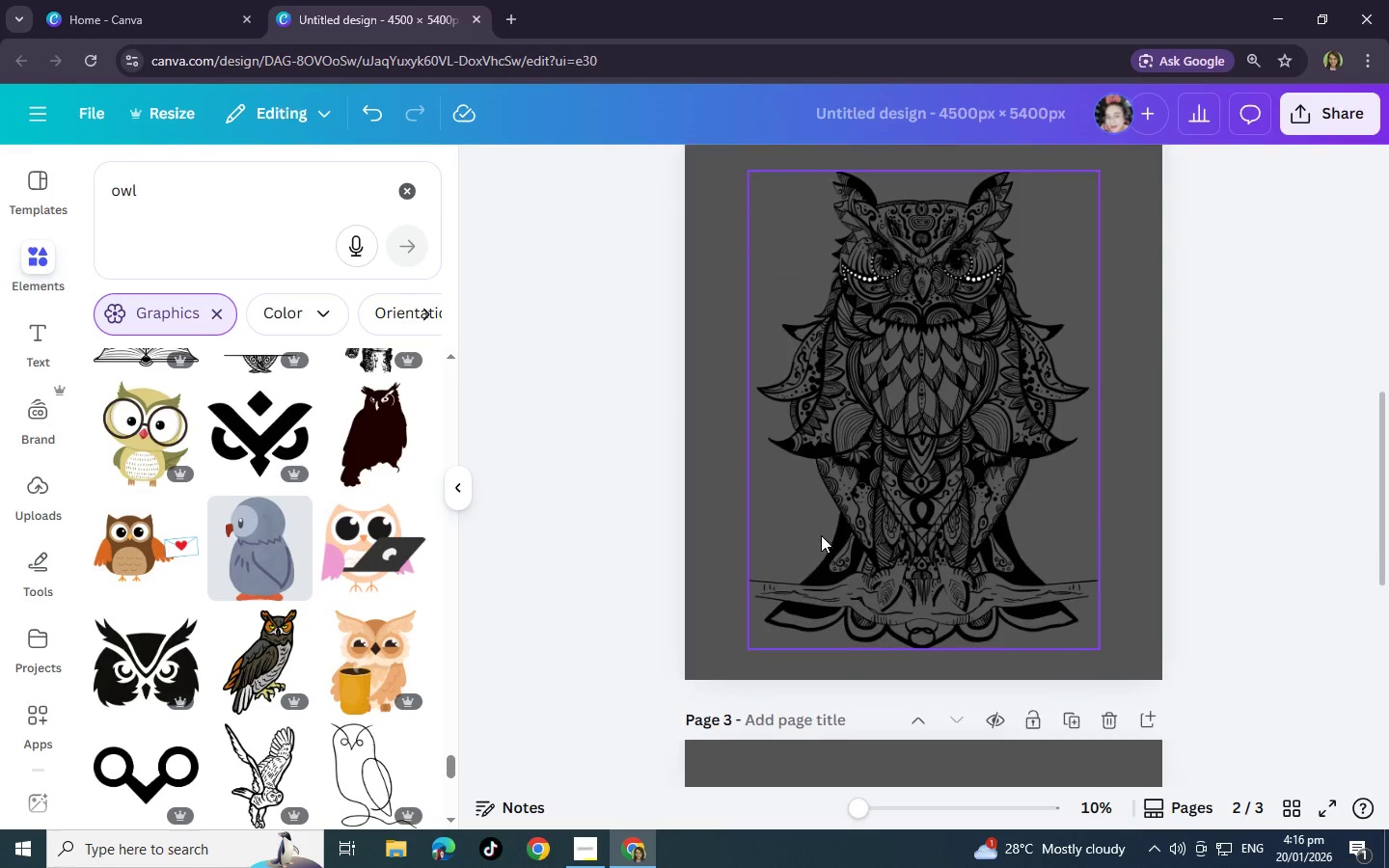 
scroll: coordinate [821, 535], scroll_direction: up, amount: 5.0
 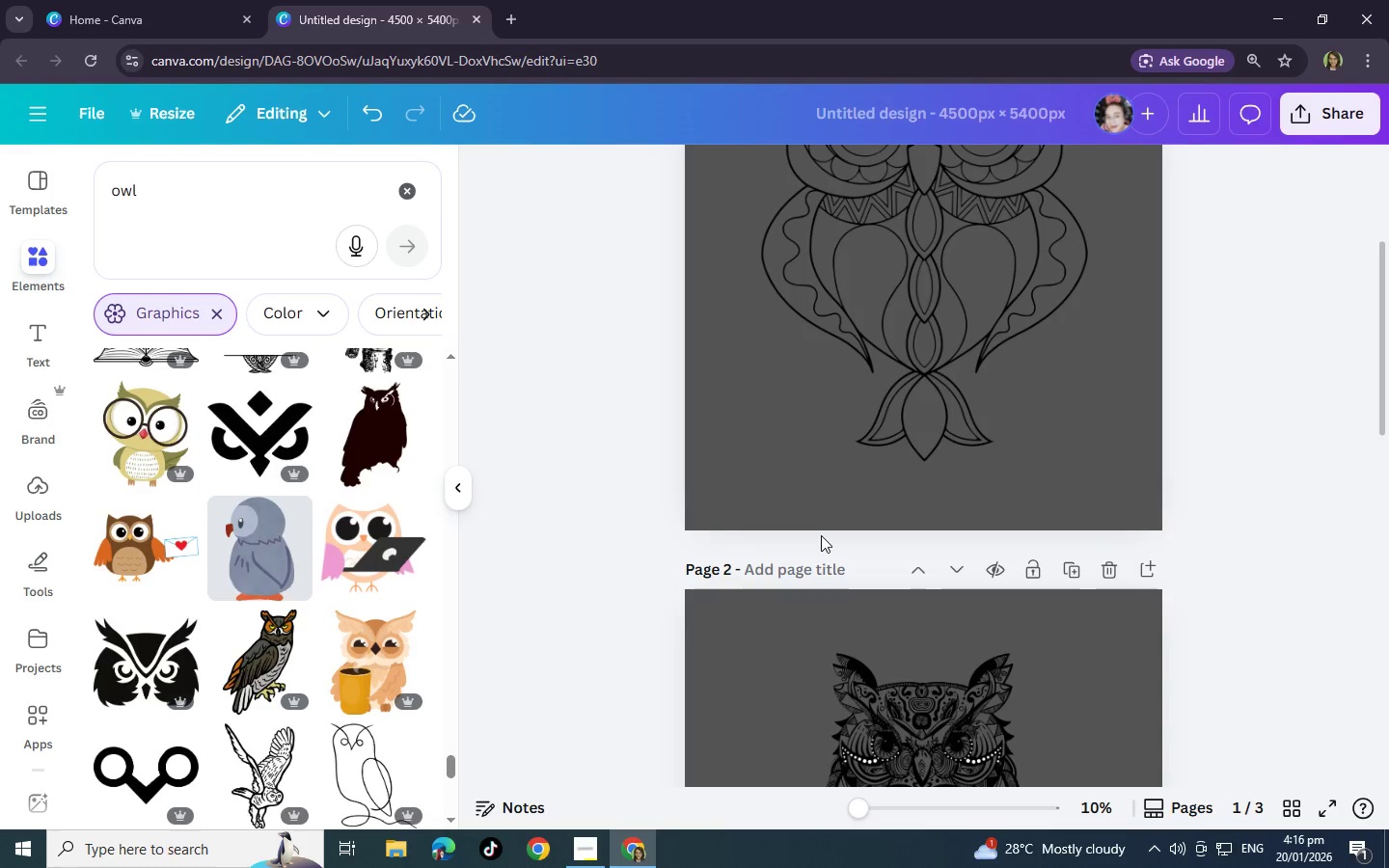 
wait(11.41)
 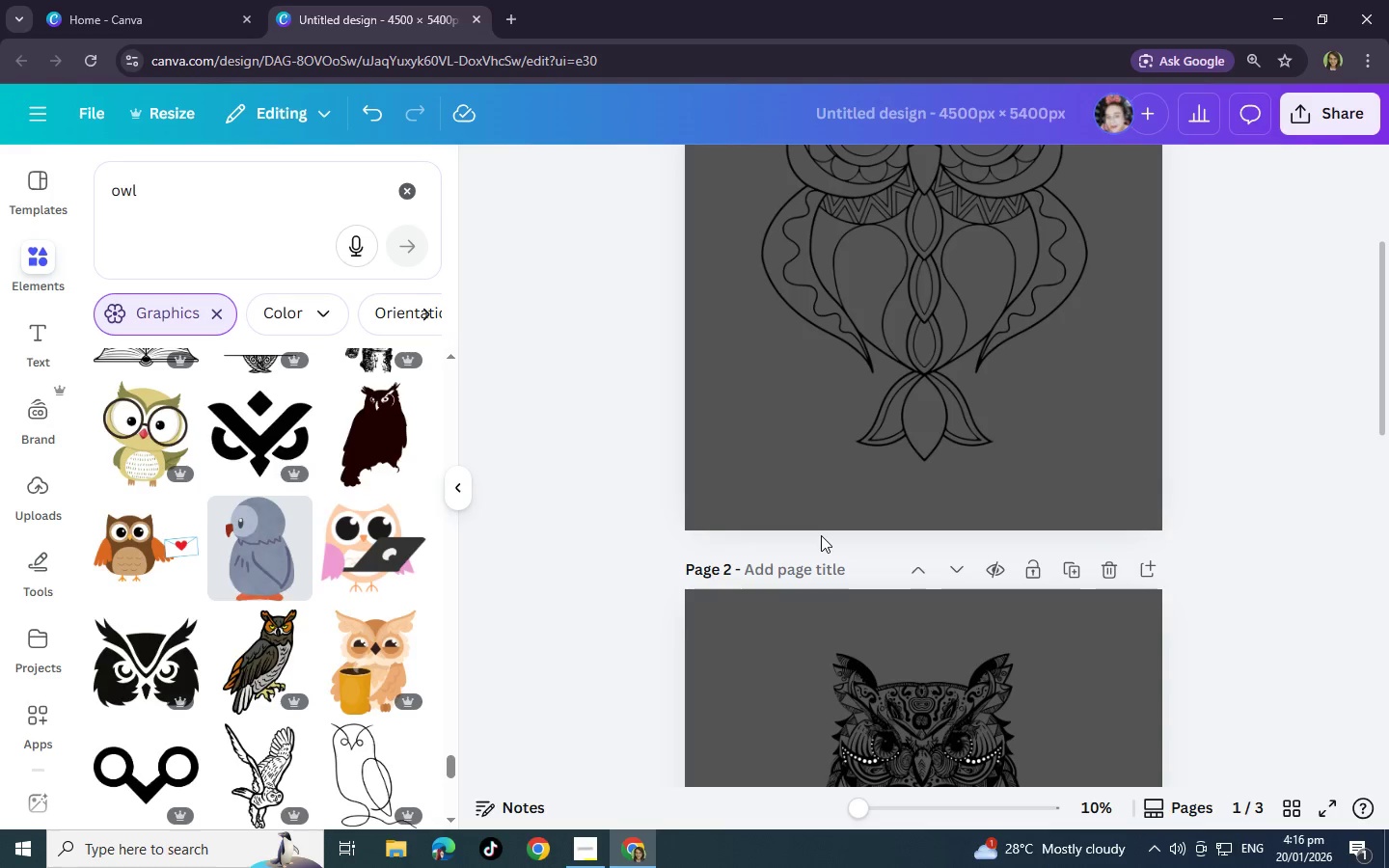 
scroll: coordinate [1103, 533], scroll_direction: down, amount: 15.0
 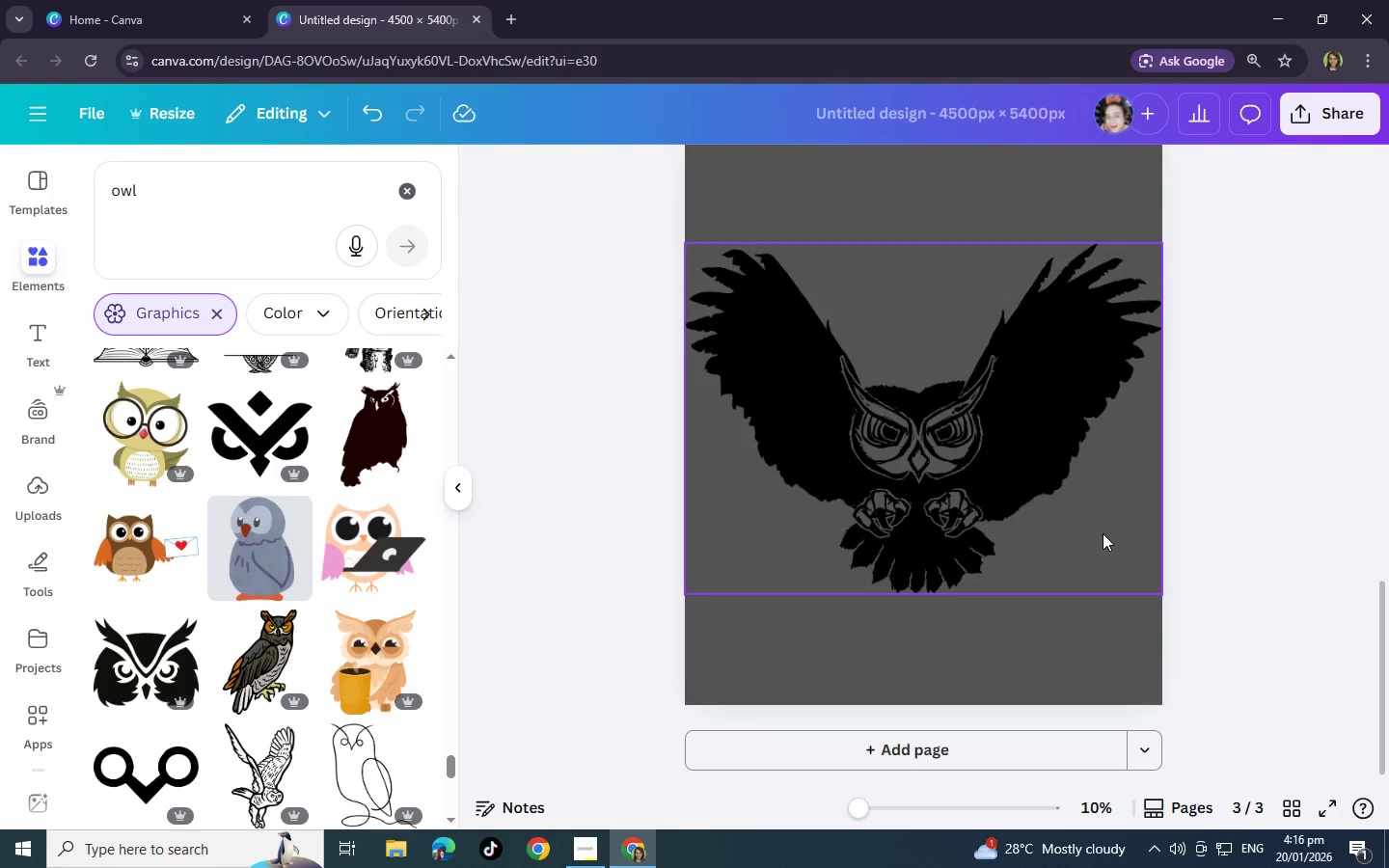 
scroll: coordinate [930, 415], scroll_direction: up, amount: 20.0
 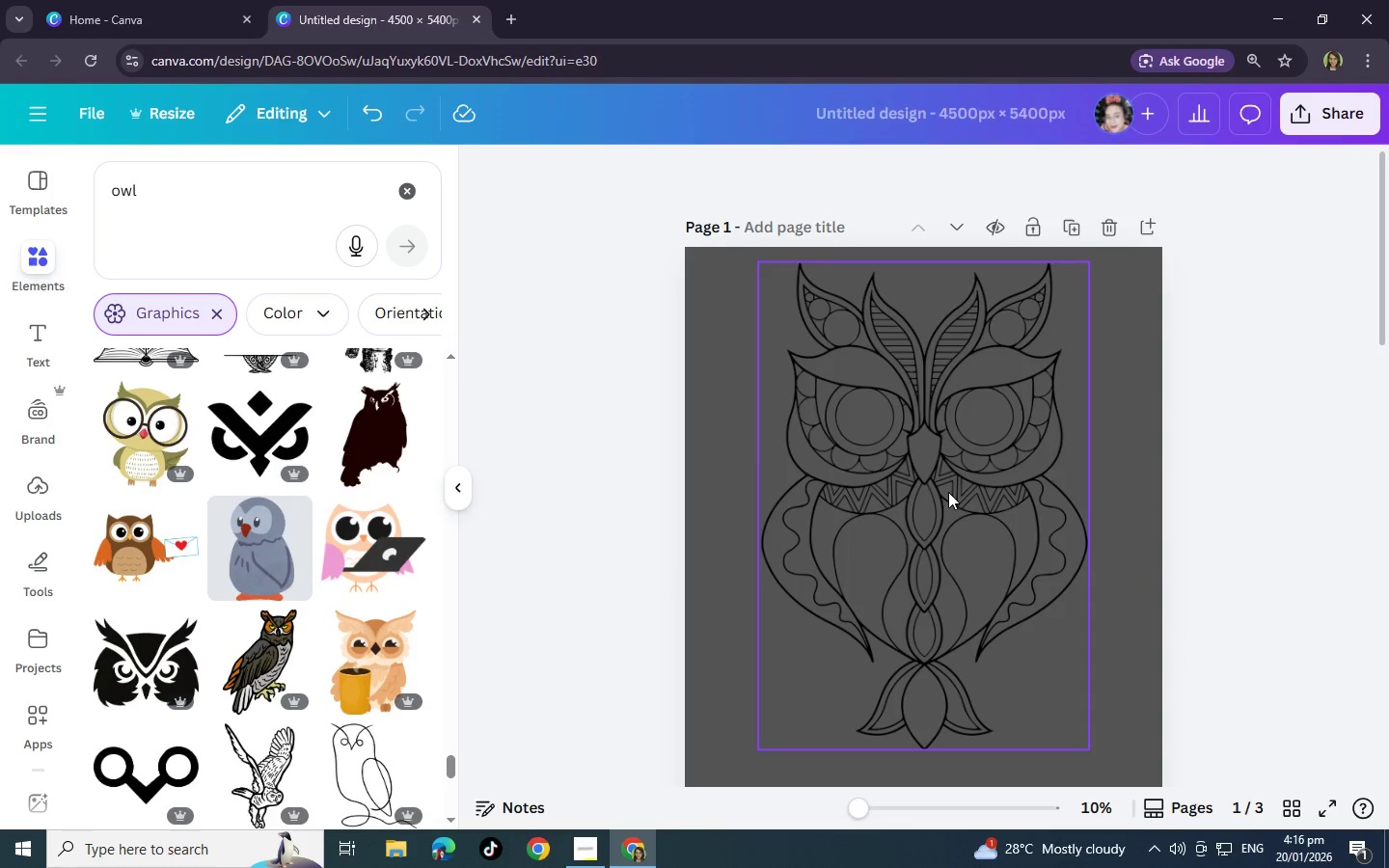 
wait(7.93)
 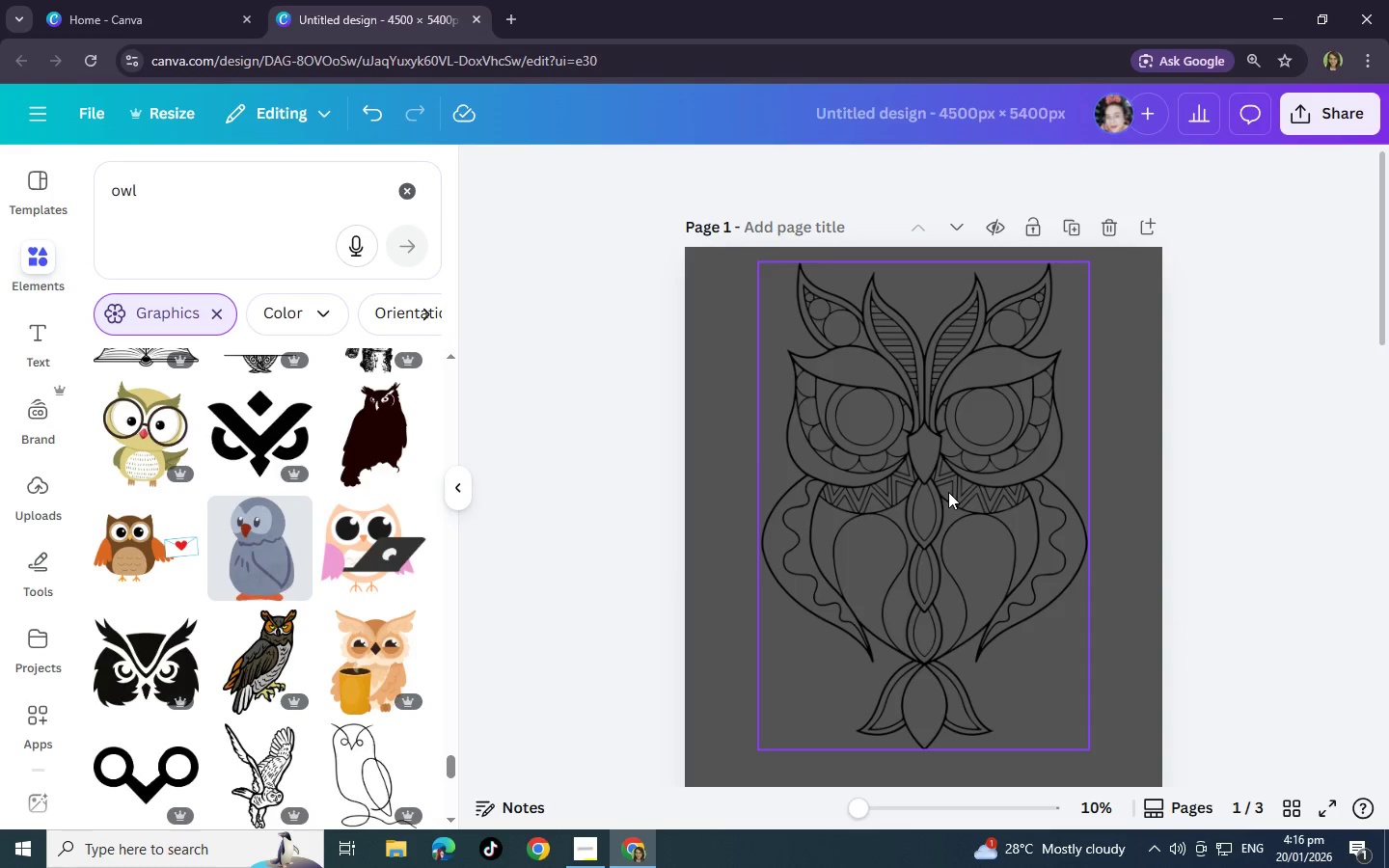 
scroll: coordinate [903, 542], scroll_direction: down, amount: 6.0
 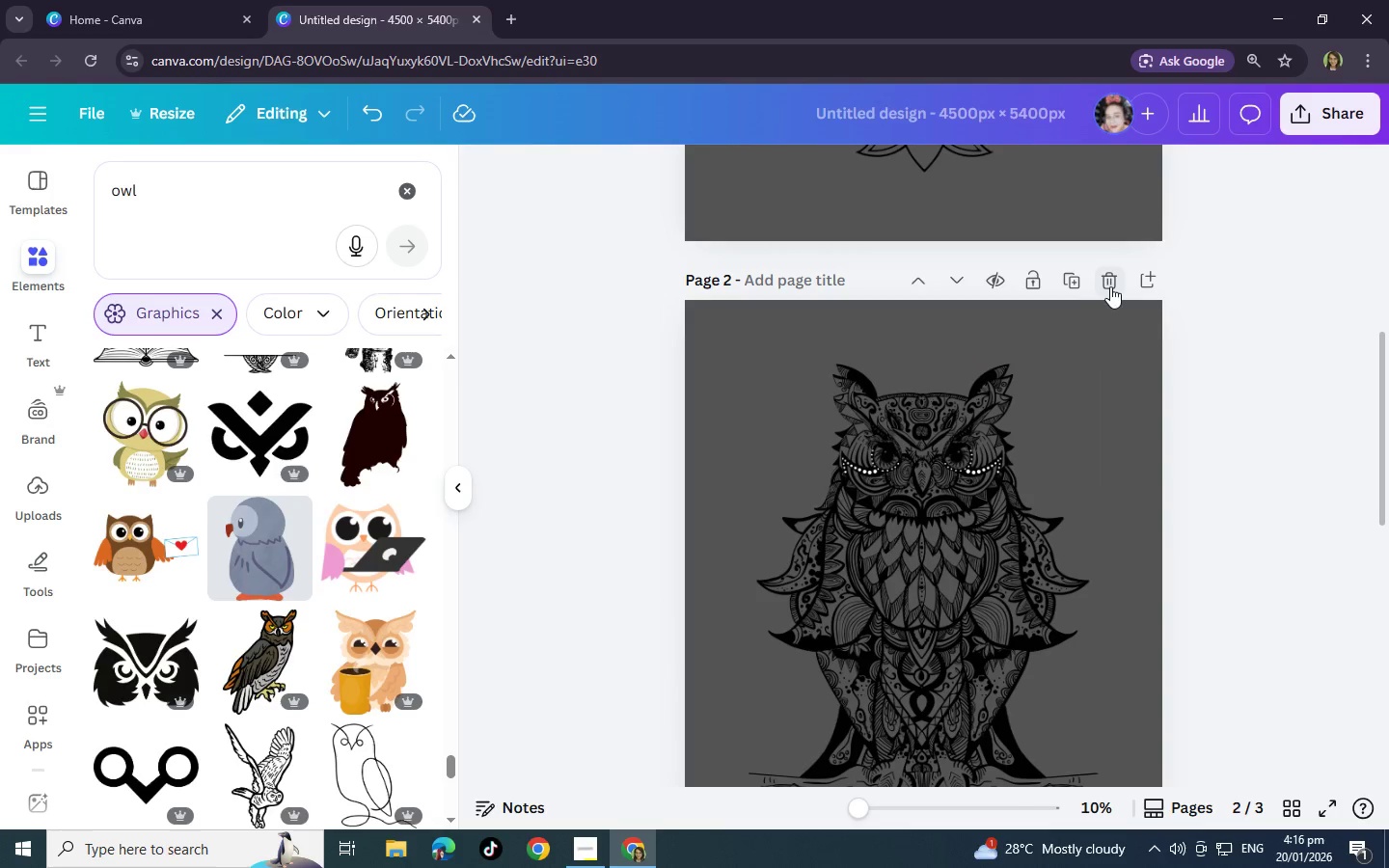 
left_click([1110, 283])
 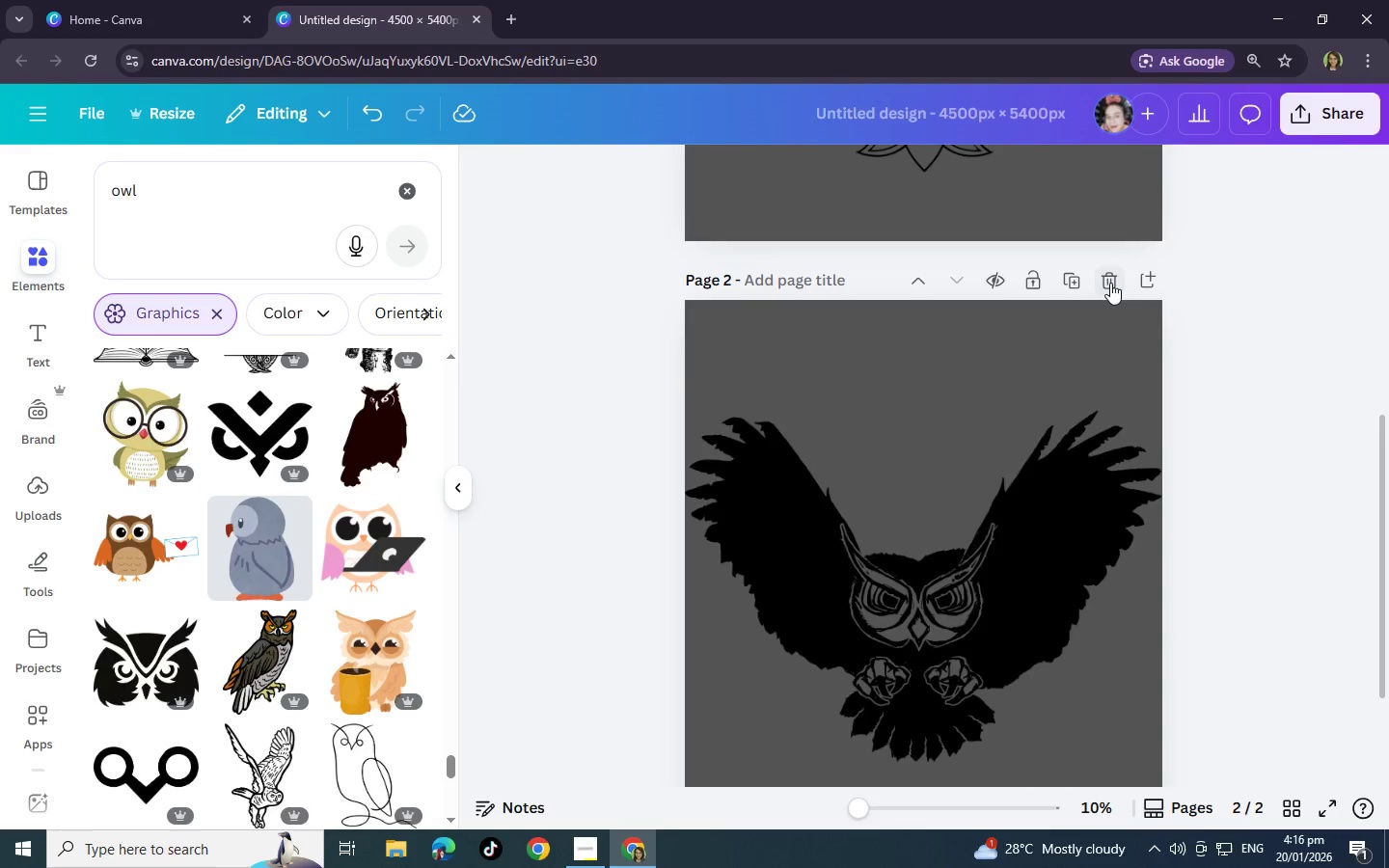 
left_click([1110, 283])
 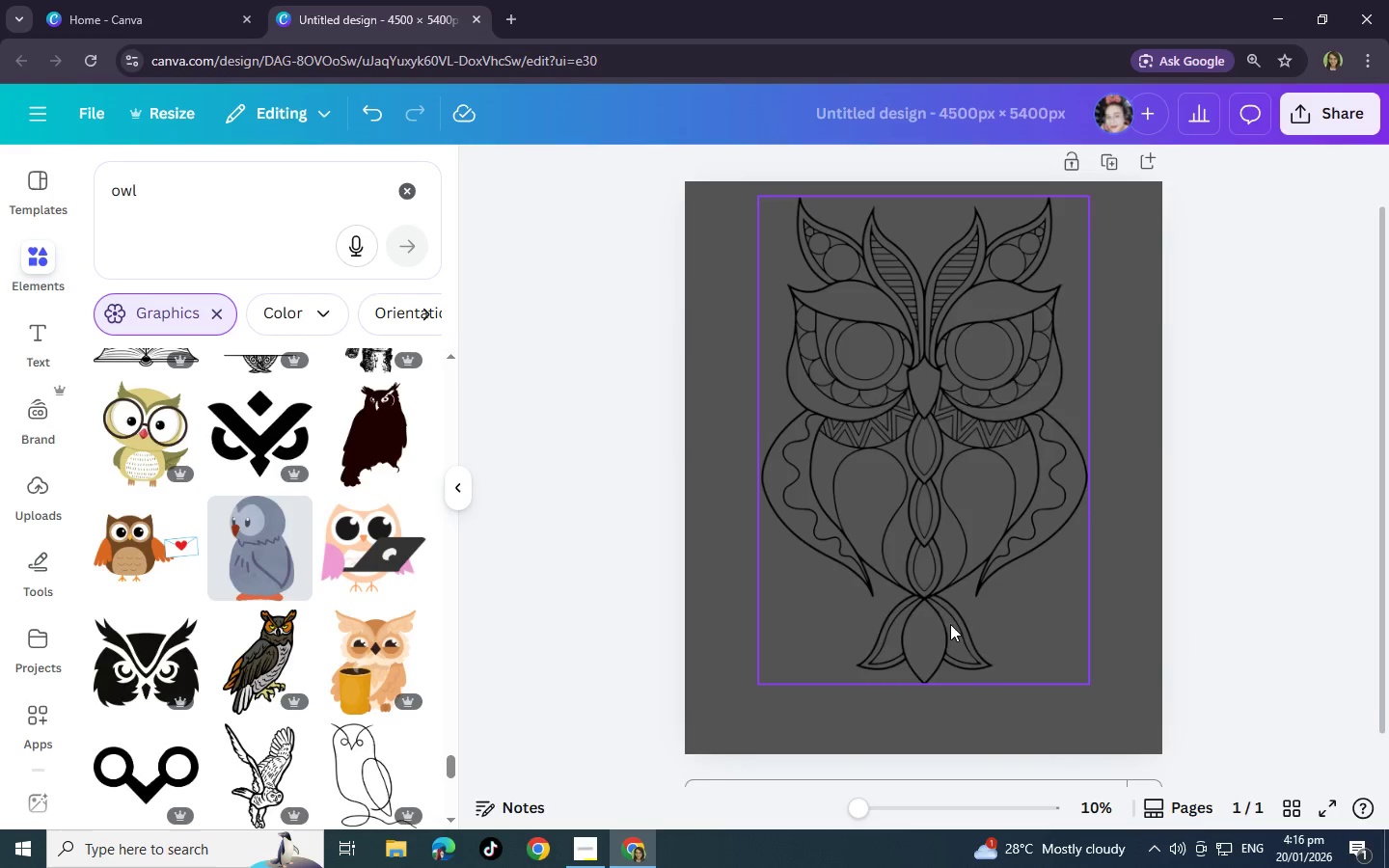 
scroll: coordinate [950, 624], scroll_direction: up, amount: 3.0
 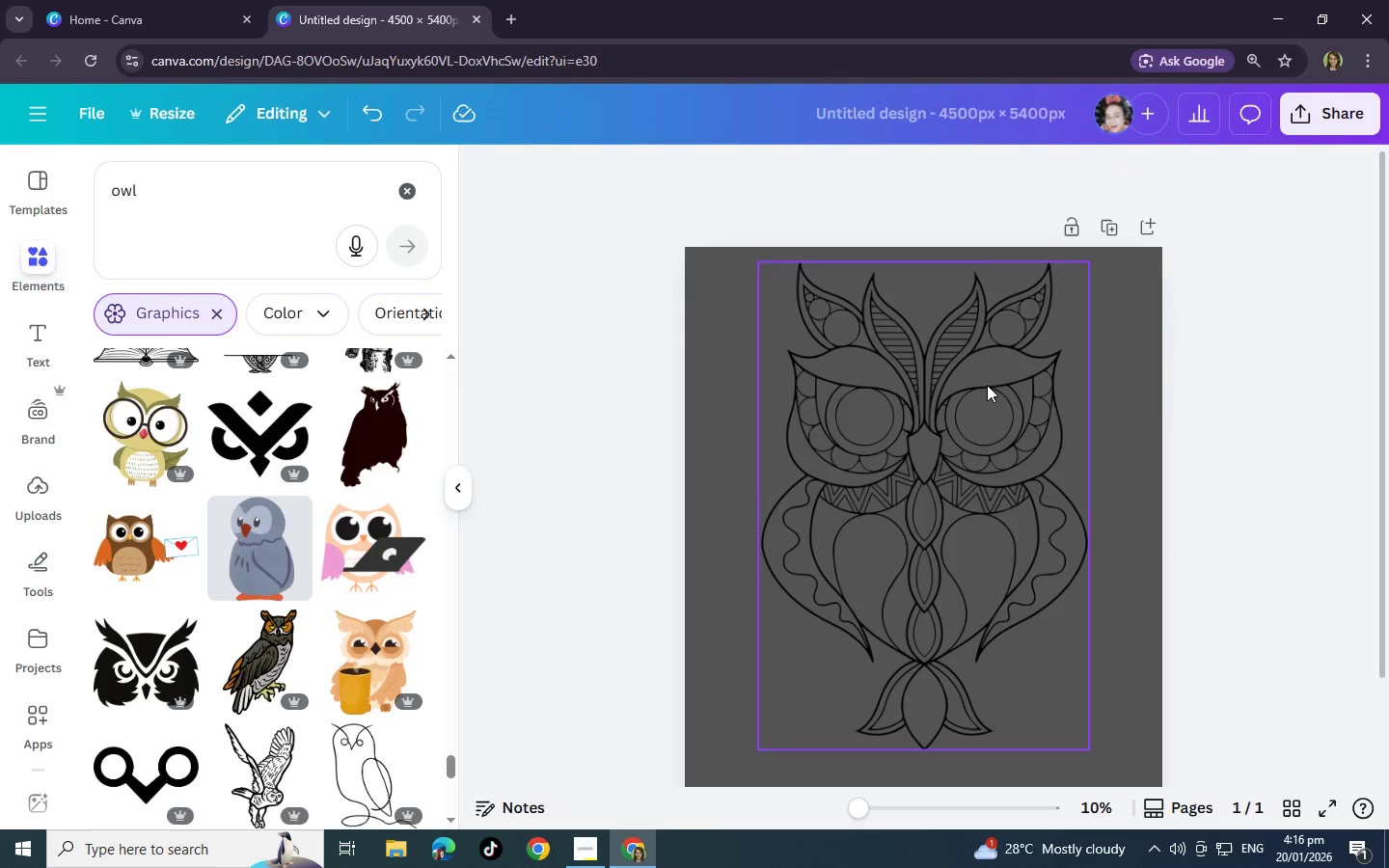 
left_click_drag(start_coordinate=[982, 407], to_coordinate=[981, 445])
 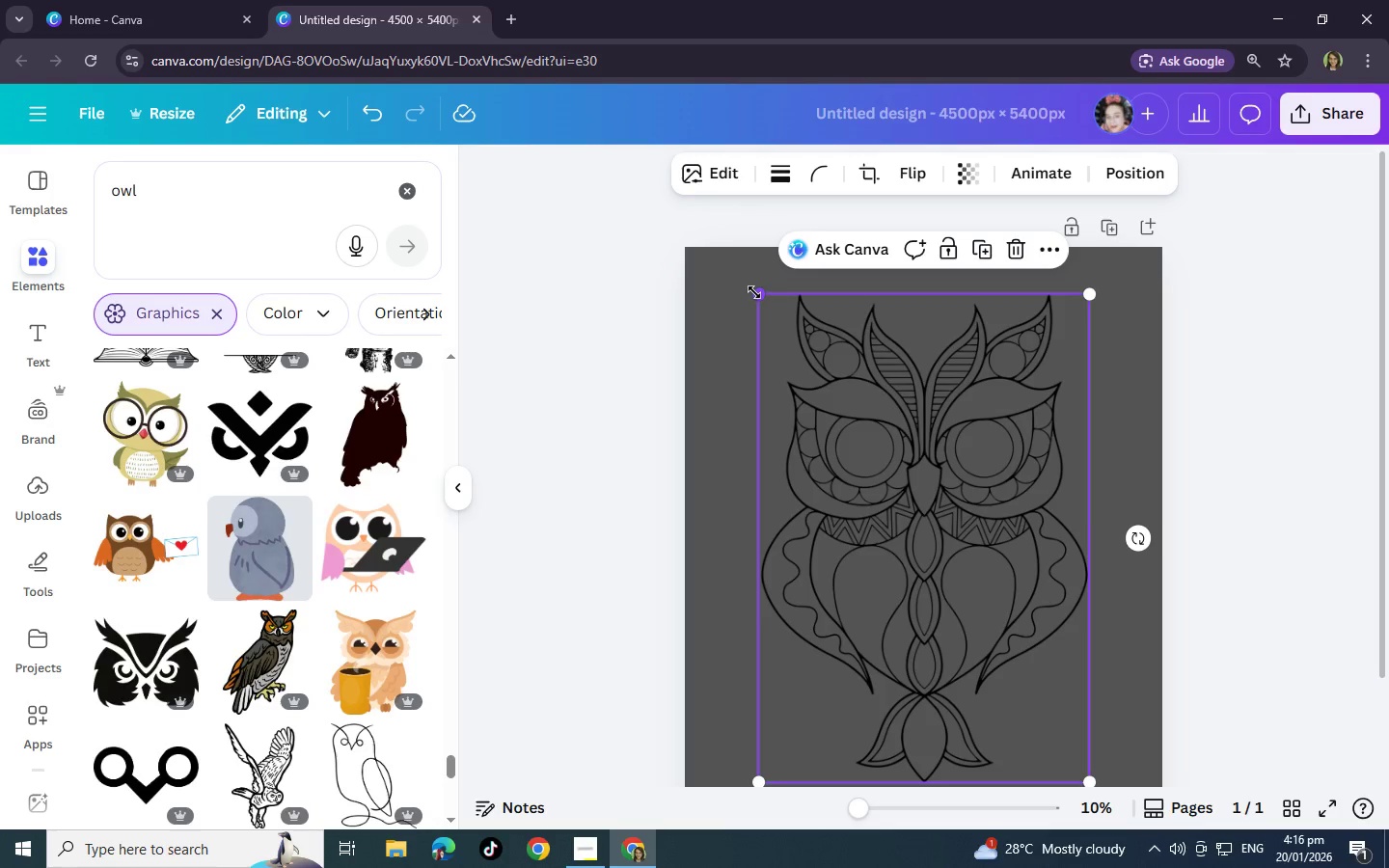 
left_click_drag(start_coordinate=[754, 292], to_coordinate=[850, 377])
 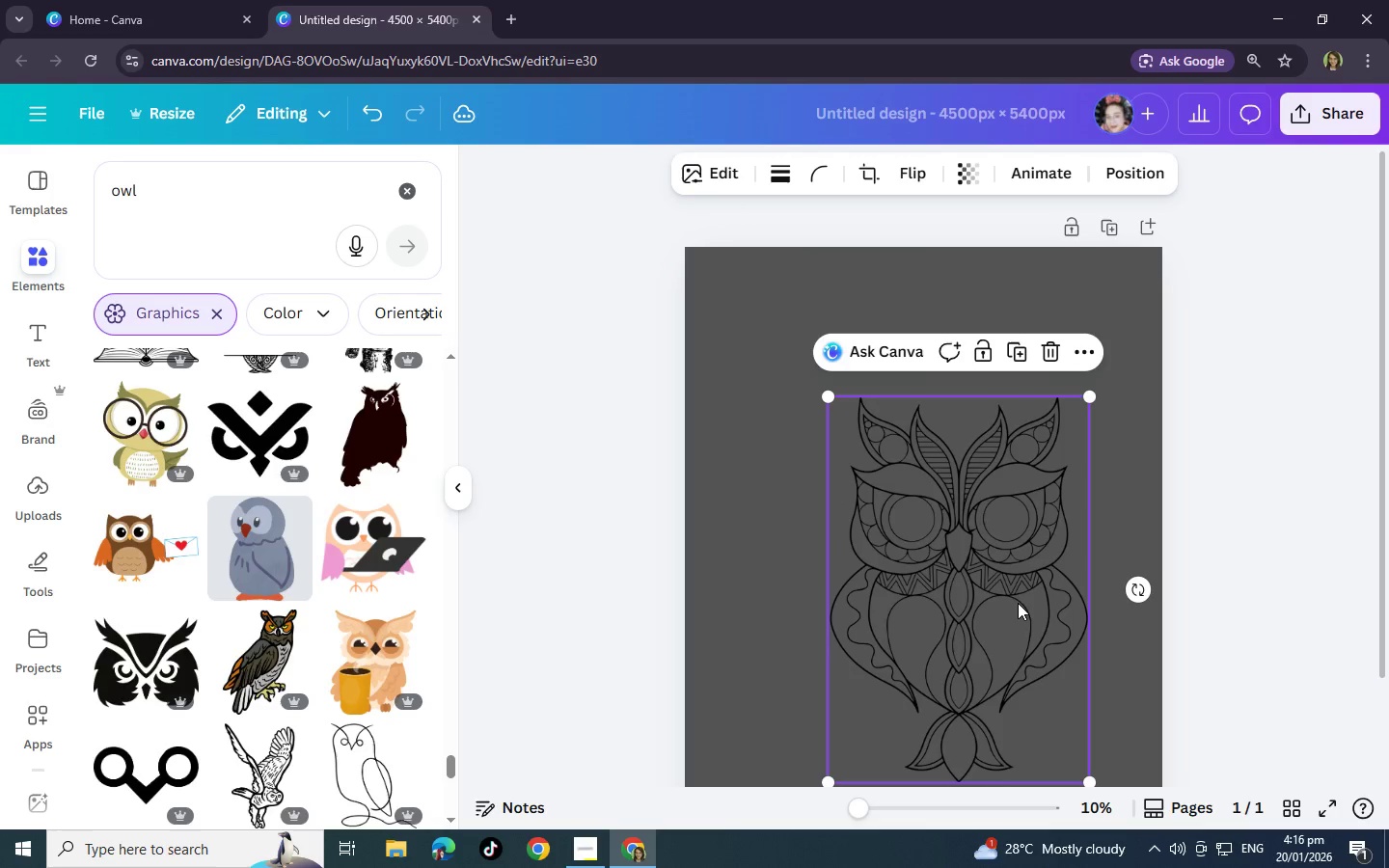 
left_click_drag(start_coordinate=[1017, 603], to_coordinate=[965, 573])
 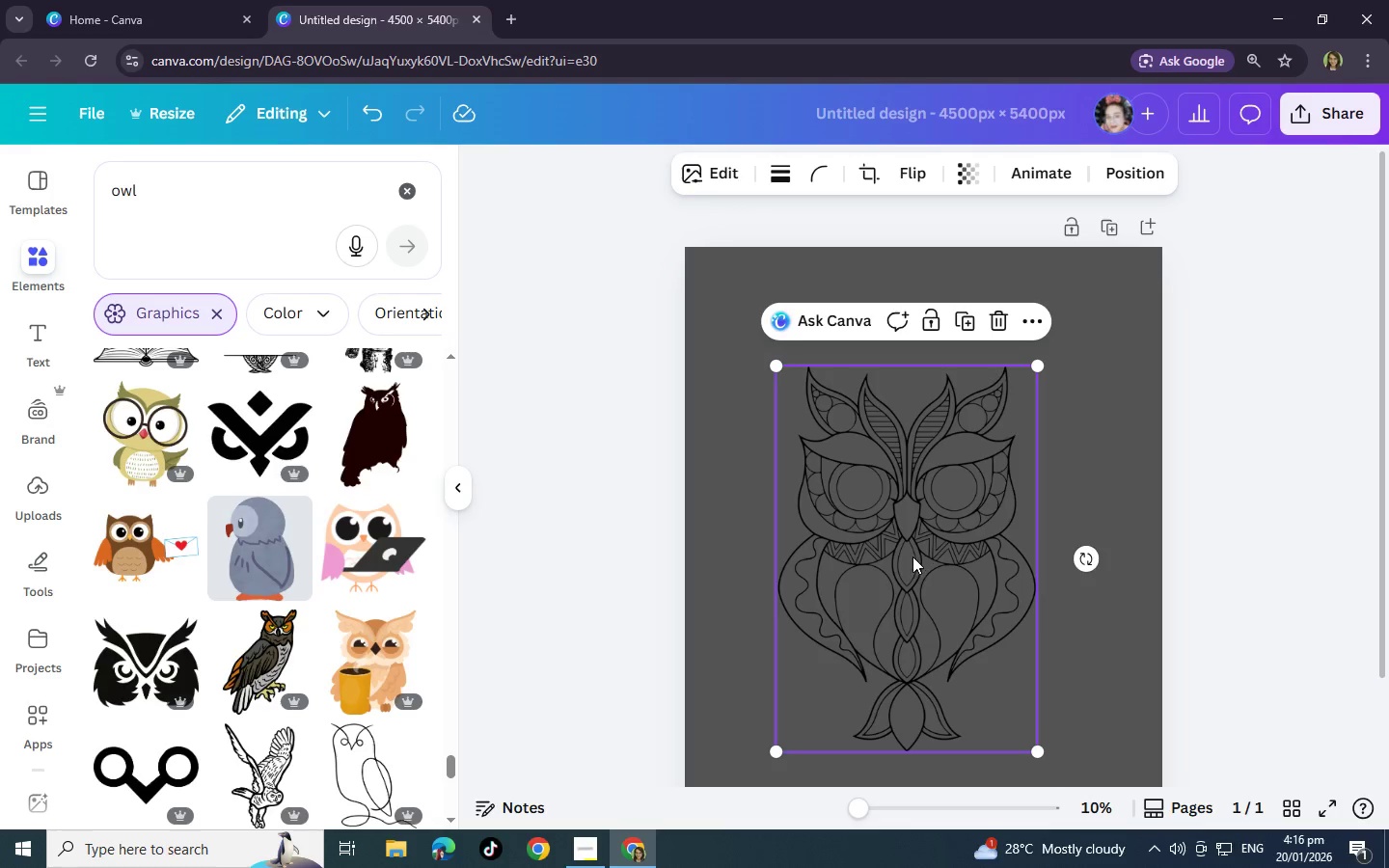 
left_click_drag(start_coordinate=[912, 556], to_coordinate=[932, 556])
 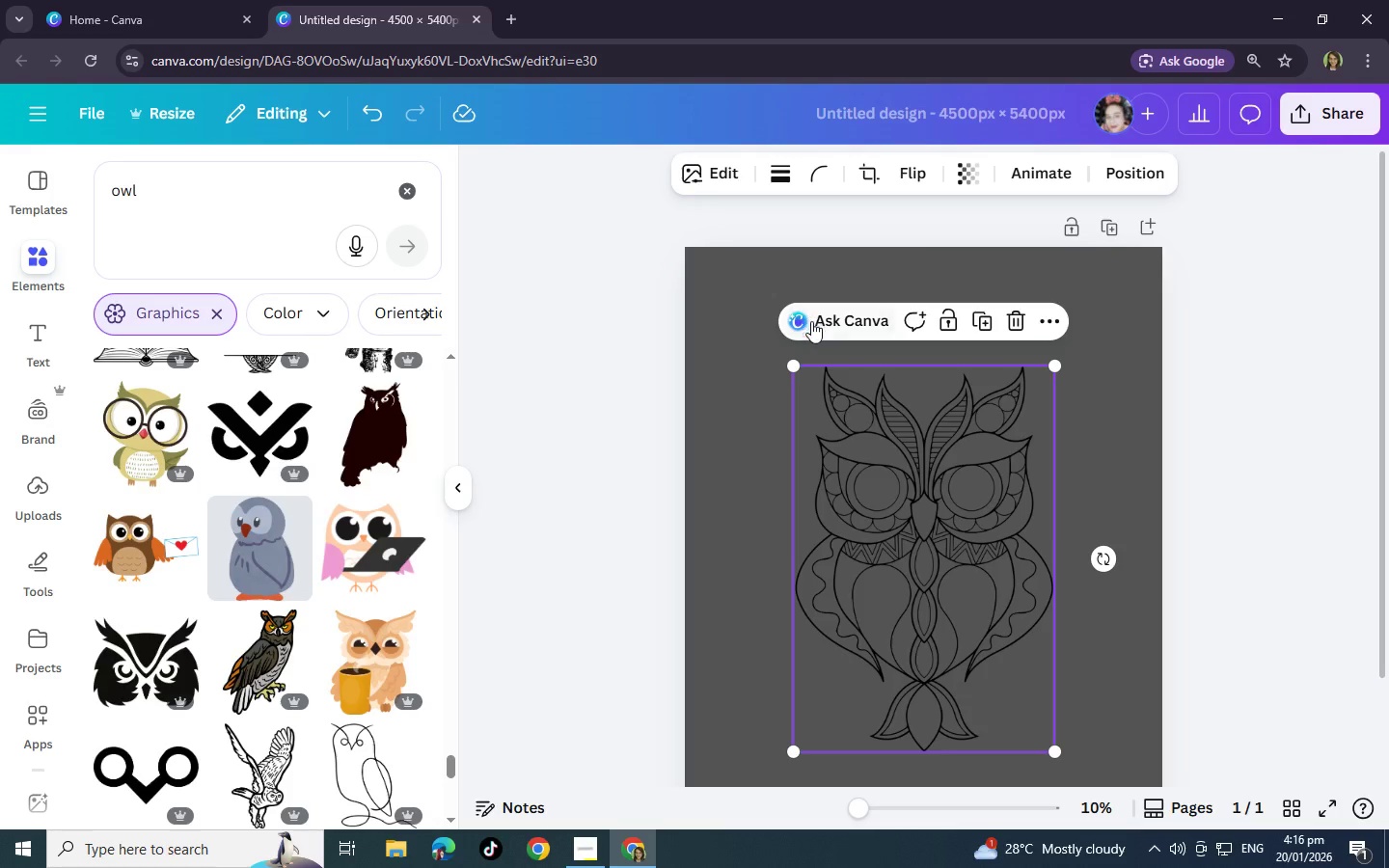 
left_click_drag(start_coordinate=[794, 367], to_coordinate=[831, 404])
 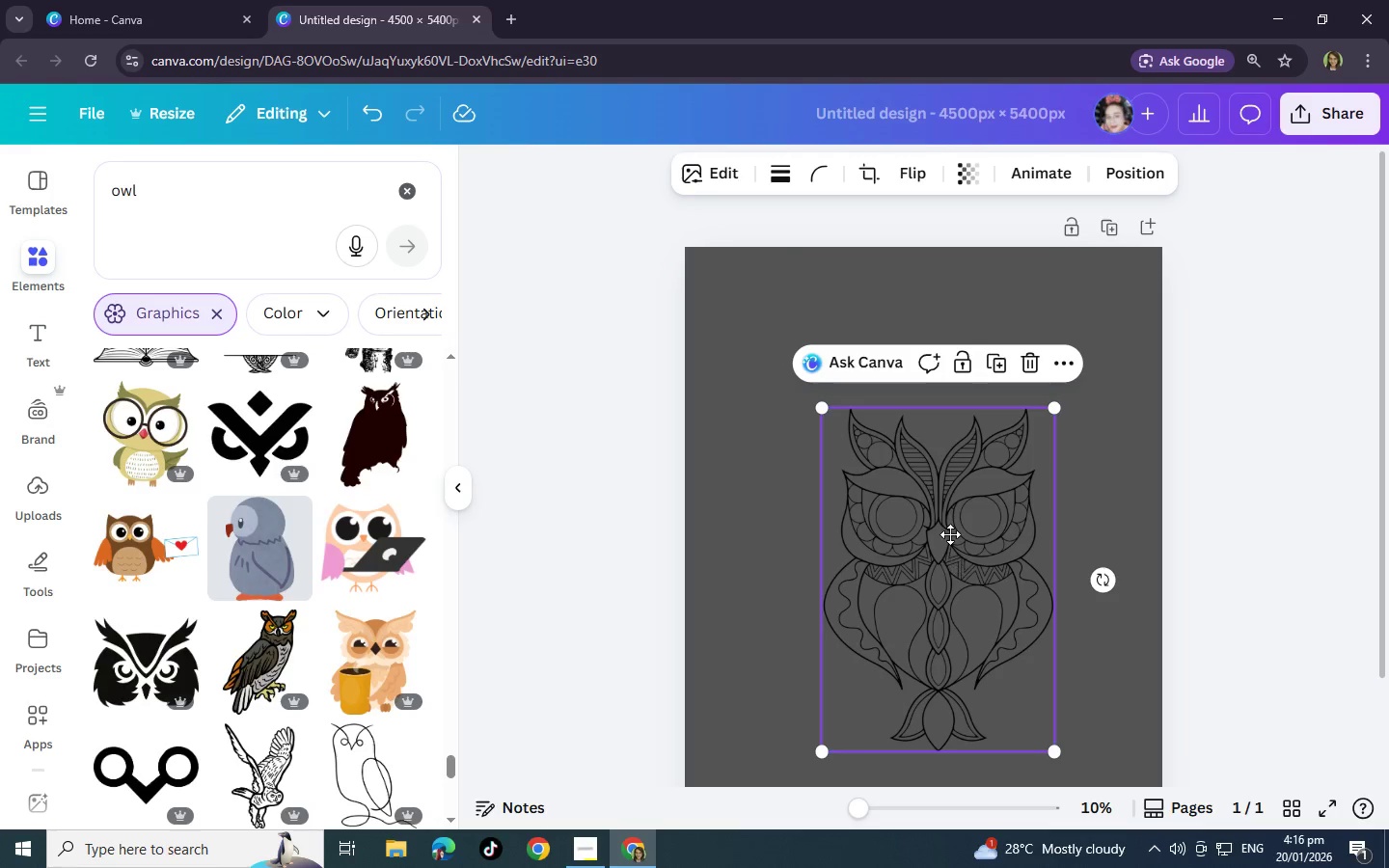 
left_click_drag(start_coordinate=[953, 554], to_coordinate=[933, 511])
 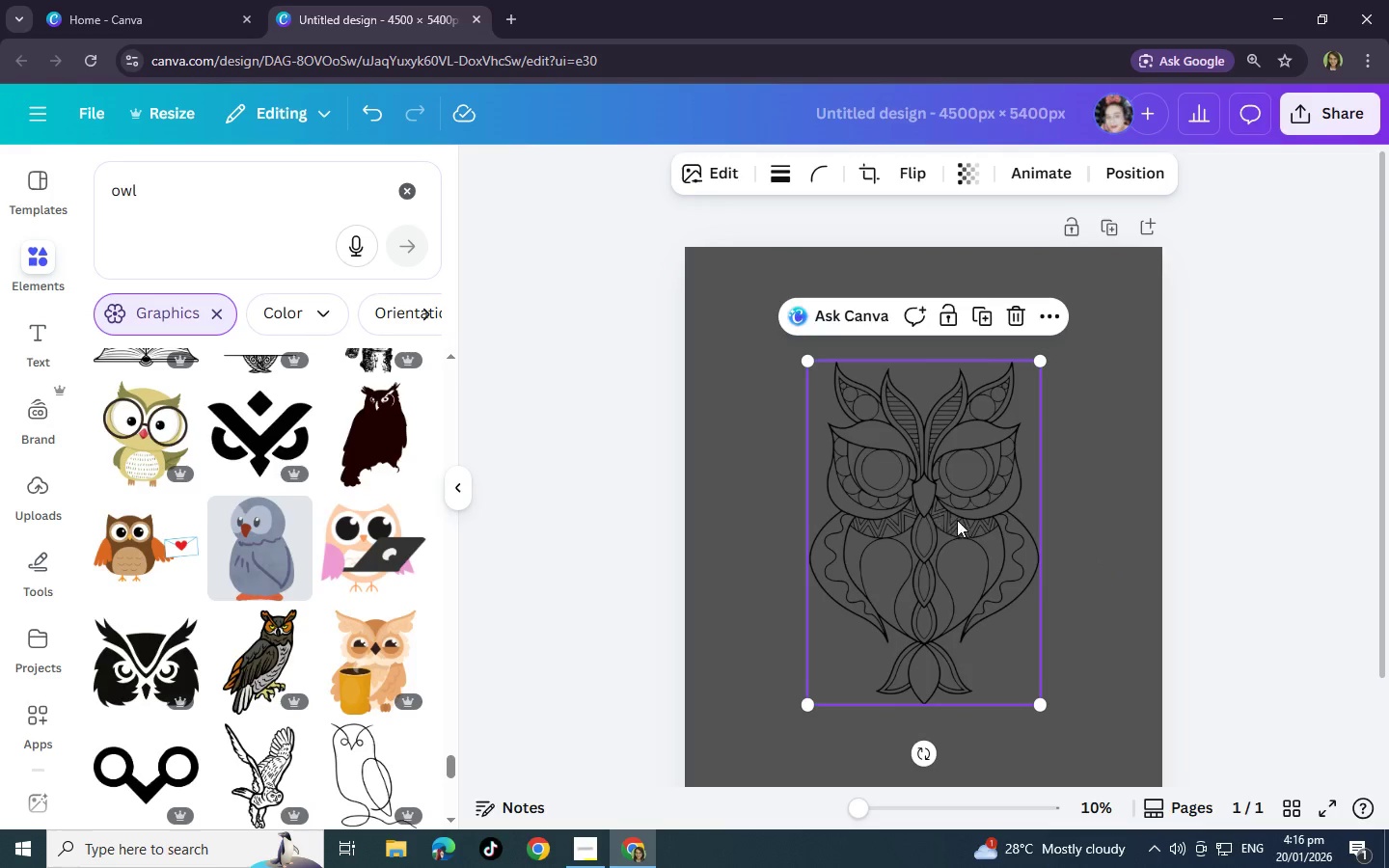 
scroll: coordinate [961, 520], scroll_direction: down, amount: 4.0
 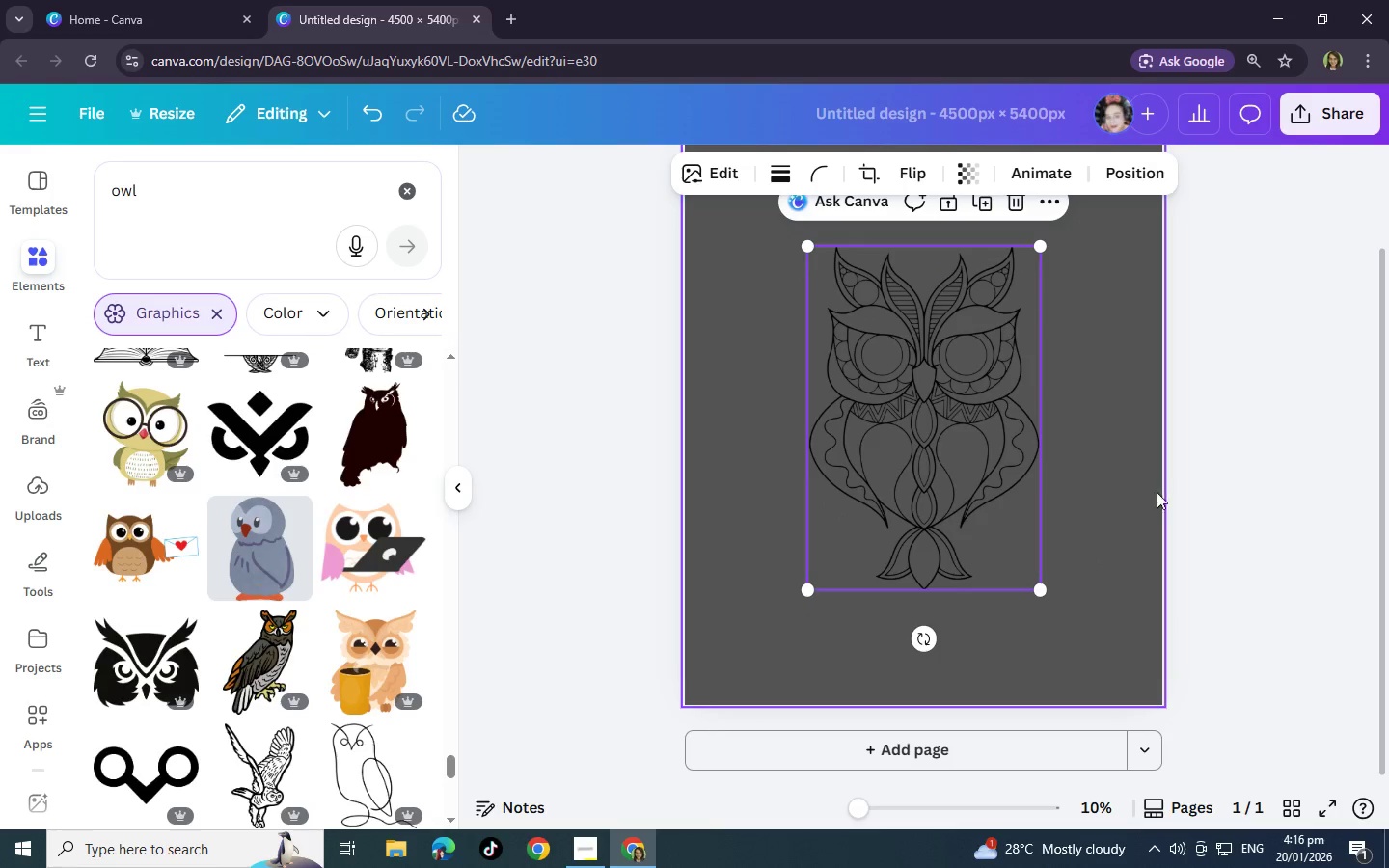 
left_click([1173, 493])
 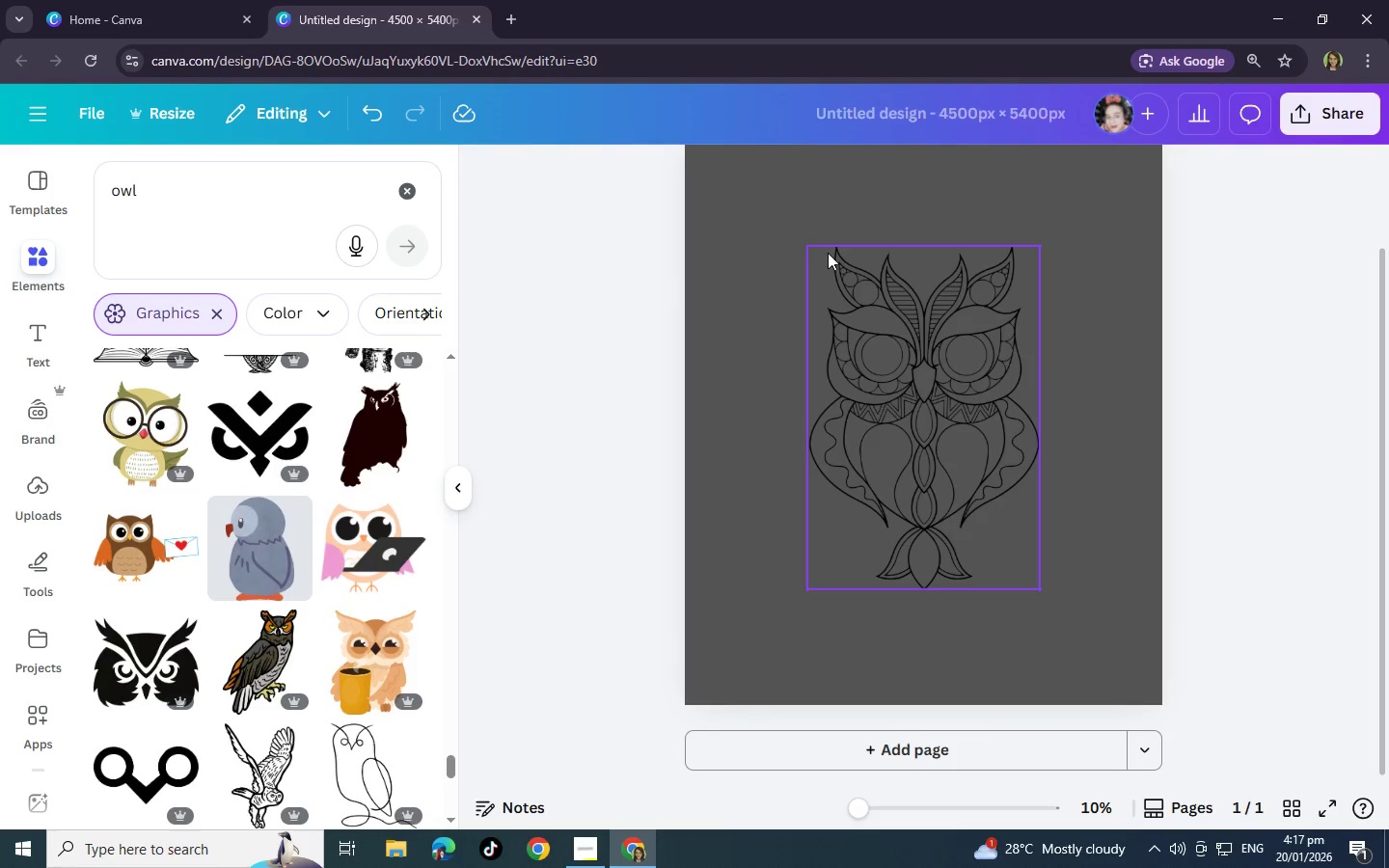 
wait(6.16)
 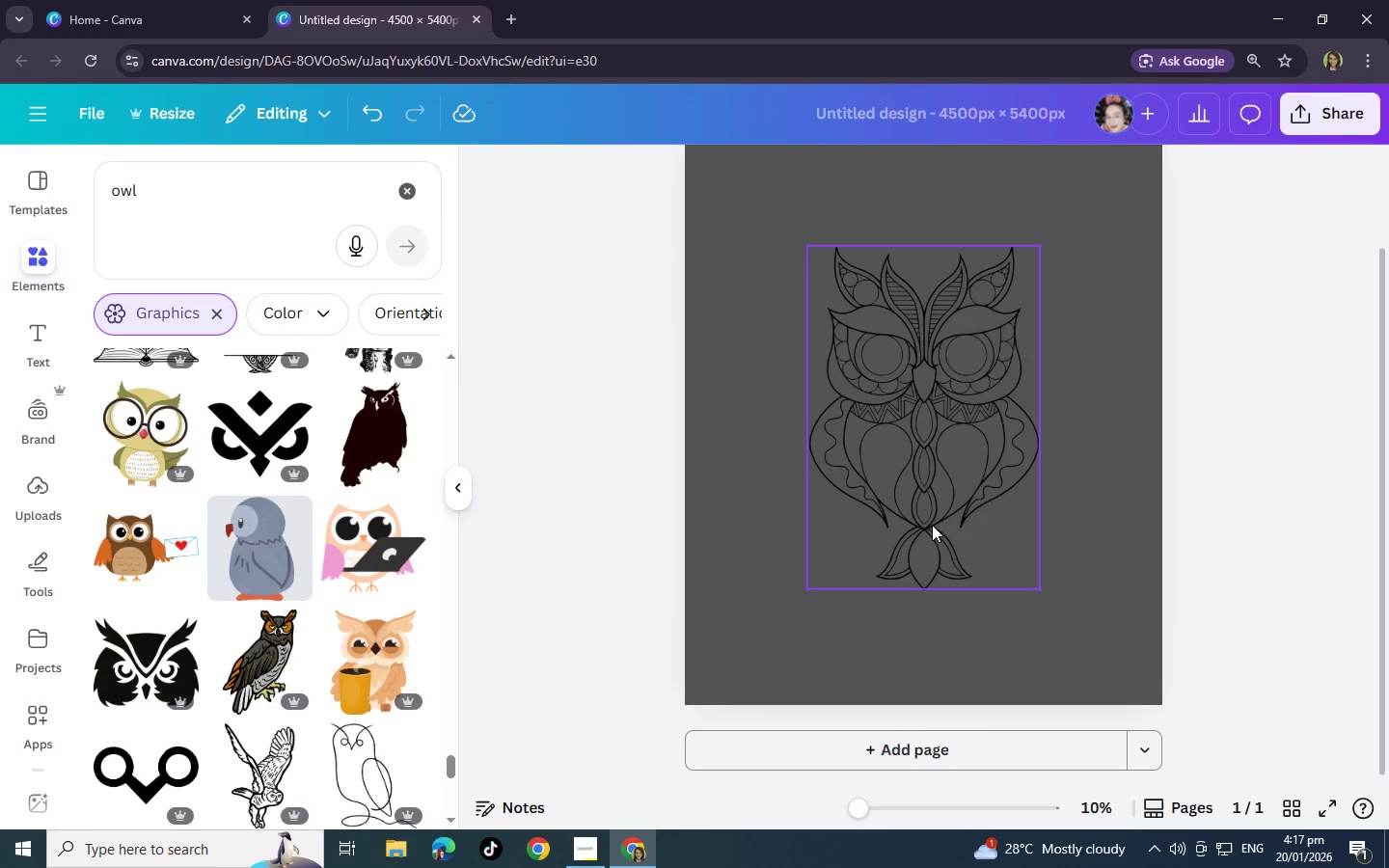 
left_click([854, 330])
 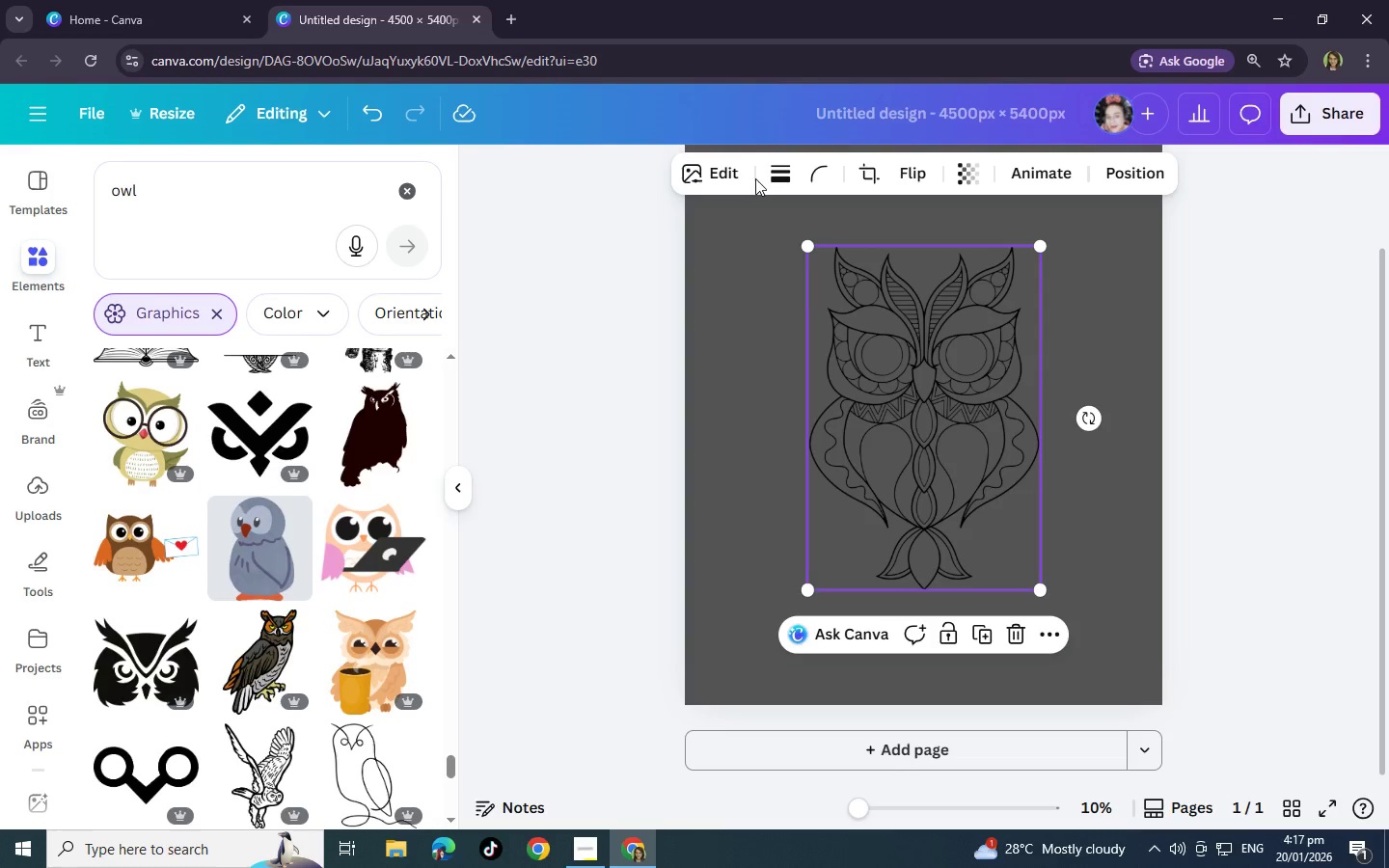 
scroll: coordinate [234, 667], scroll_direction: down, amount: 16.0
 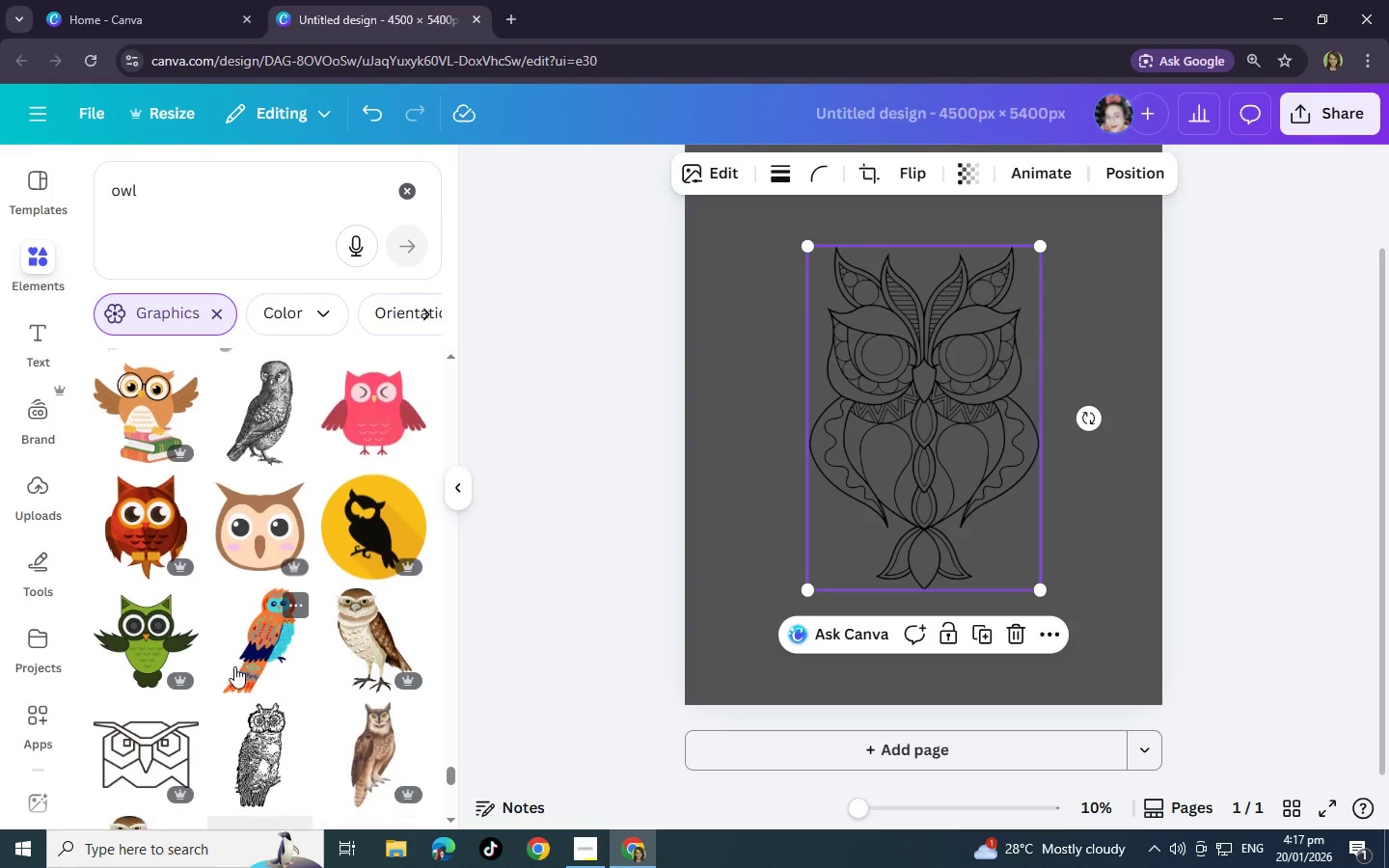 
scroll: coordinate [234, 666], scroll_direction: down, amount: 2.0
 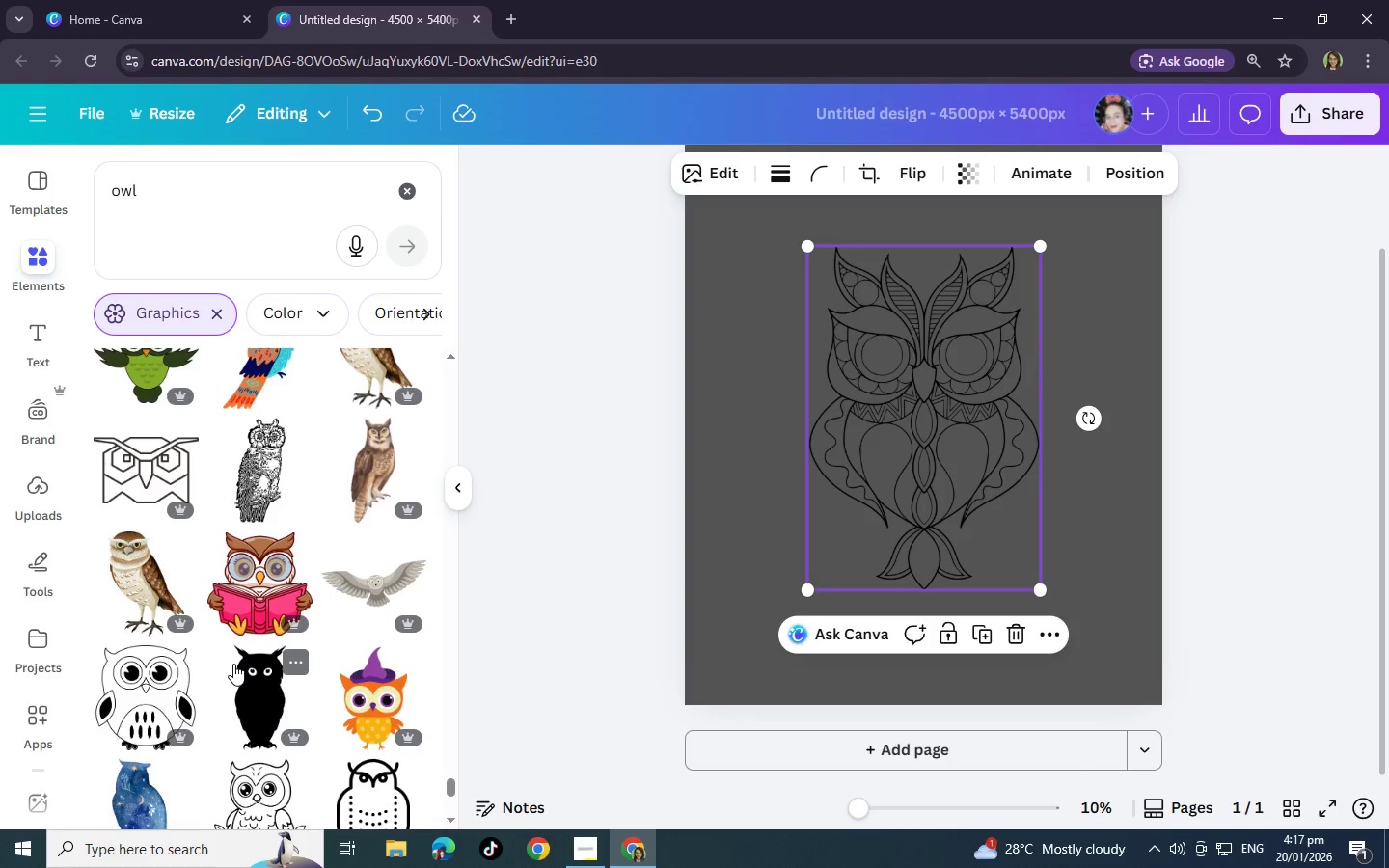 
wait(12.11)
 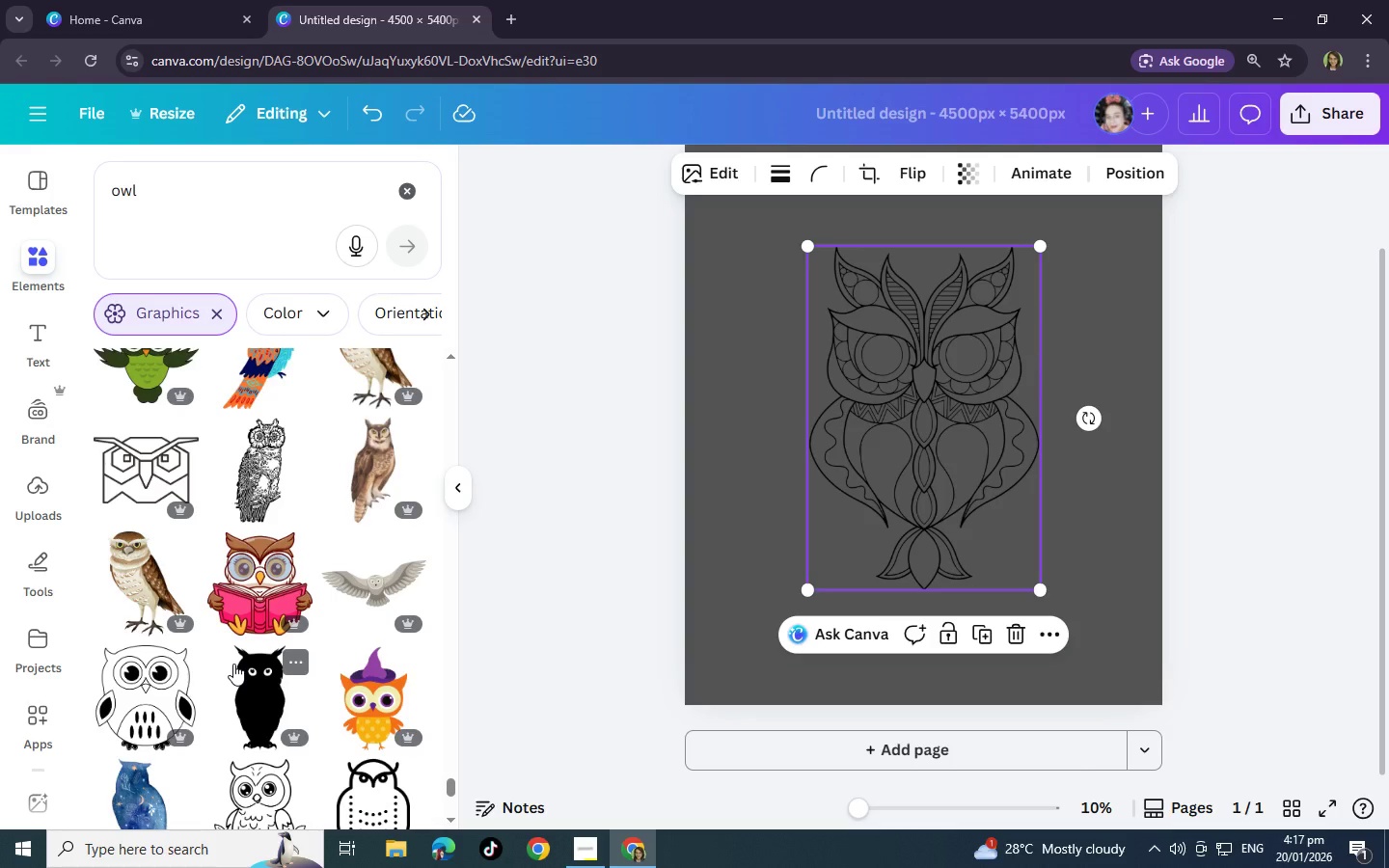 
scroll: coordinate [249, 554], scroll_direction: down, amount: 5.0
 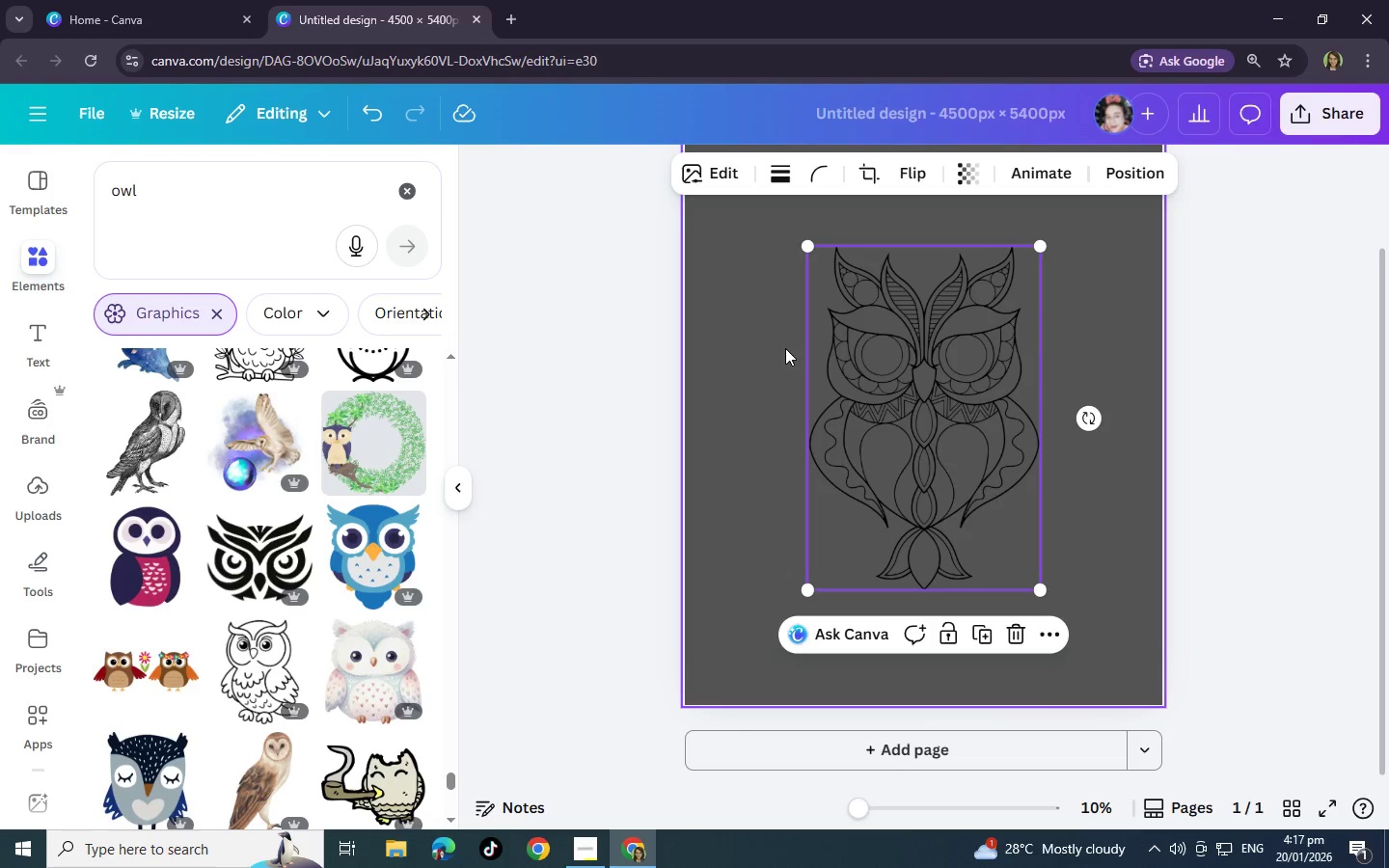 
wait(12.41)
 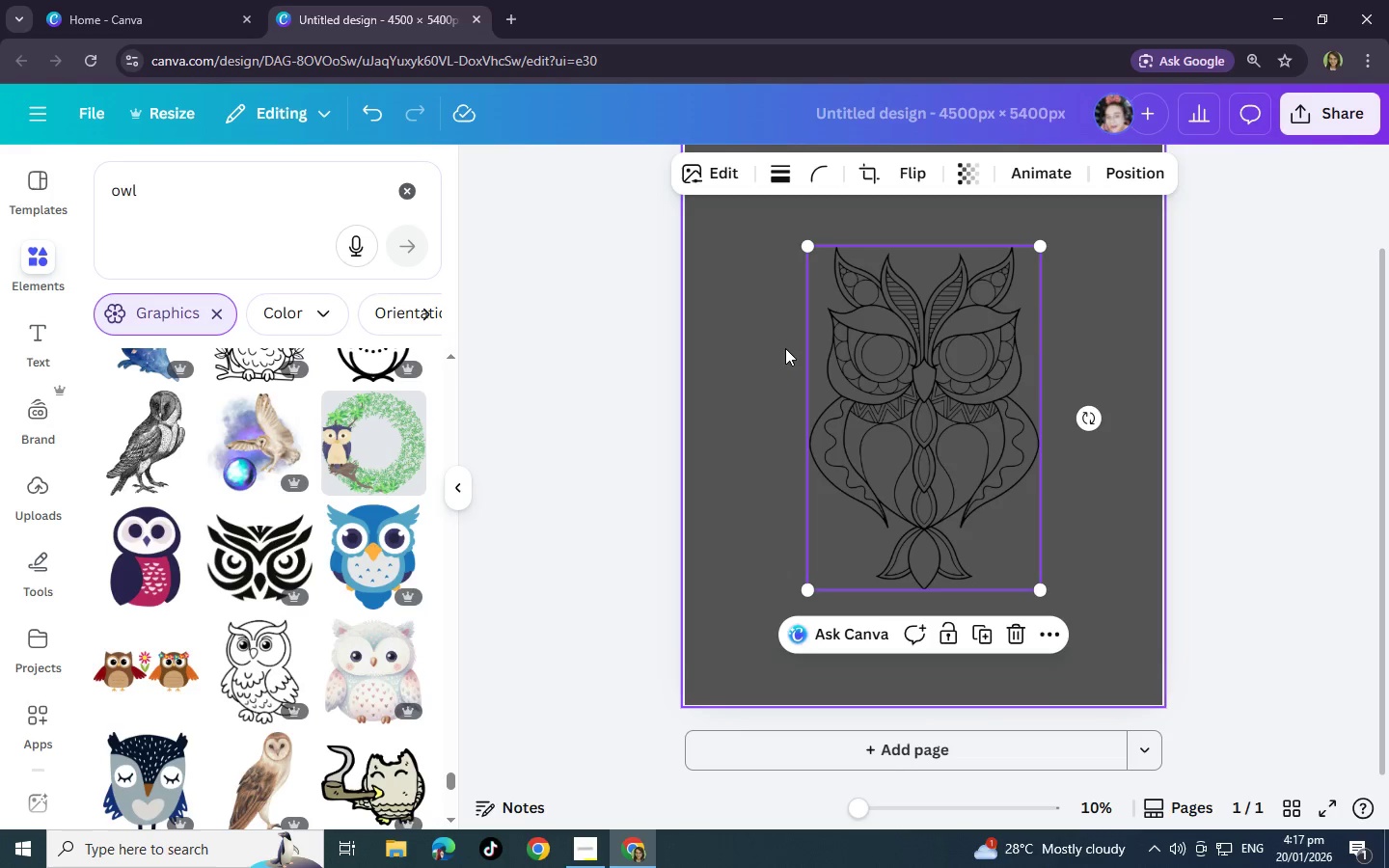 
left_click_drag(start_coordinate=[1025, 810], to_coordinate=[1017, 807])
 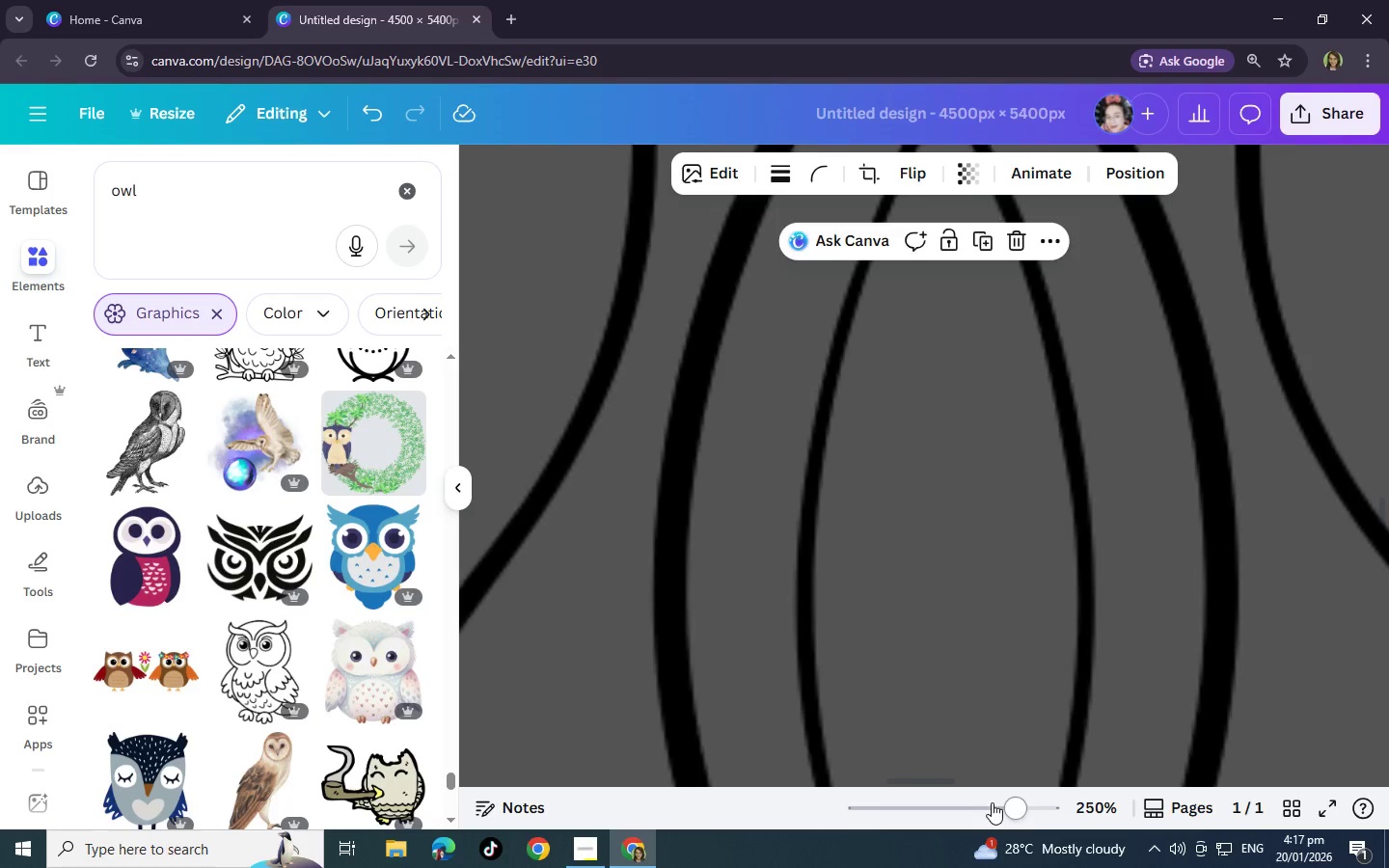 
left_click([992, 802])
 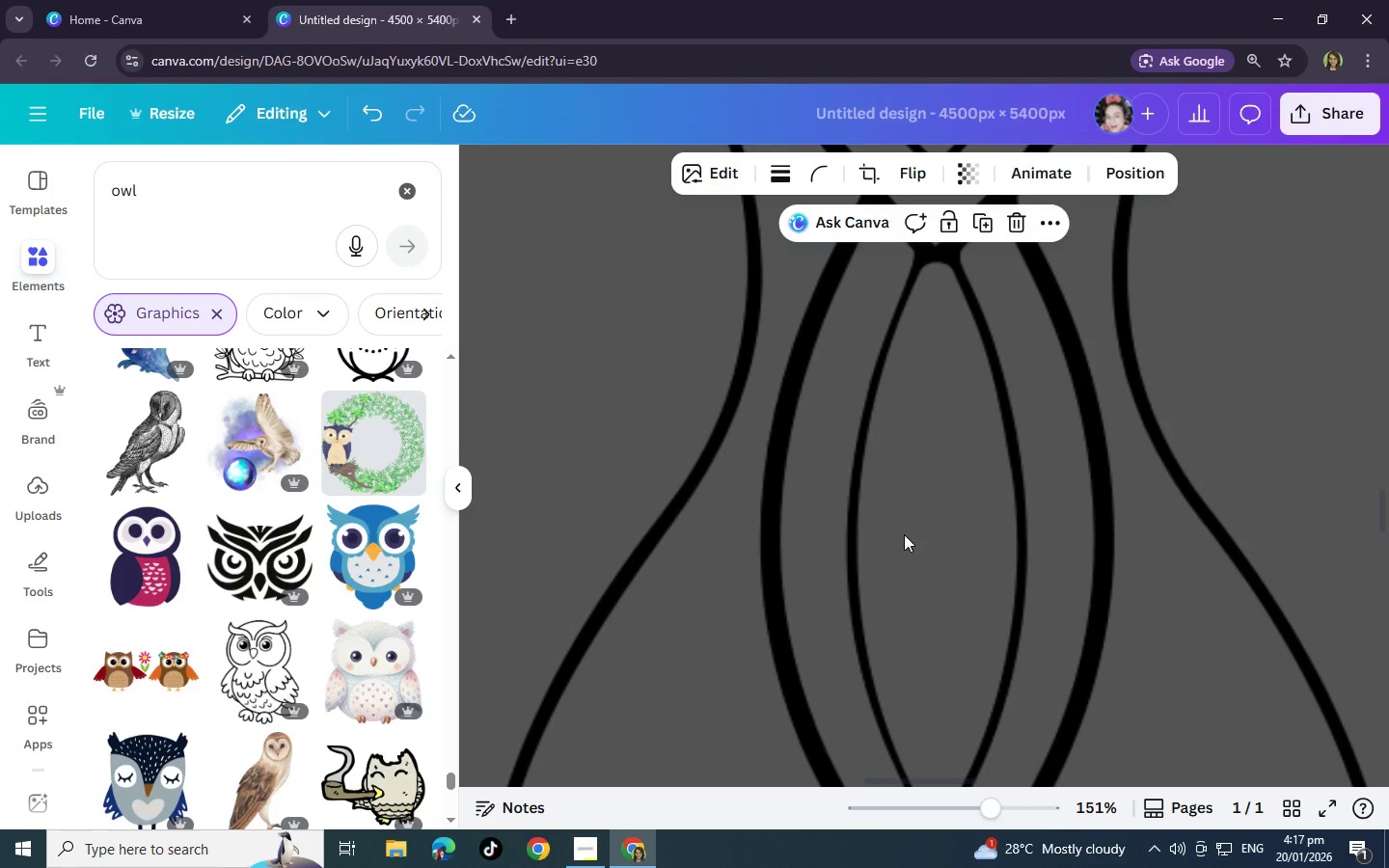 
scroll: coordinate [892, 587], scroll_direction: up, amount: 18.0
 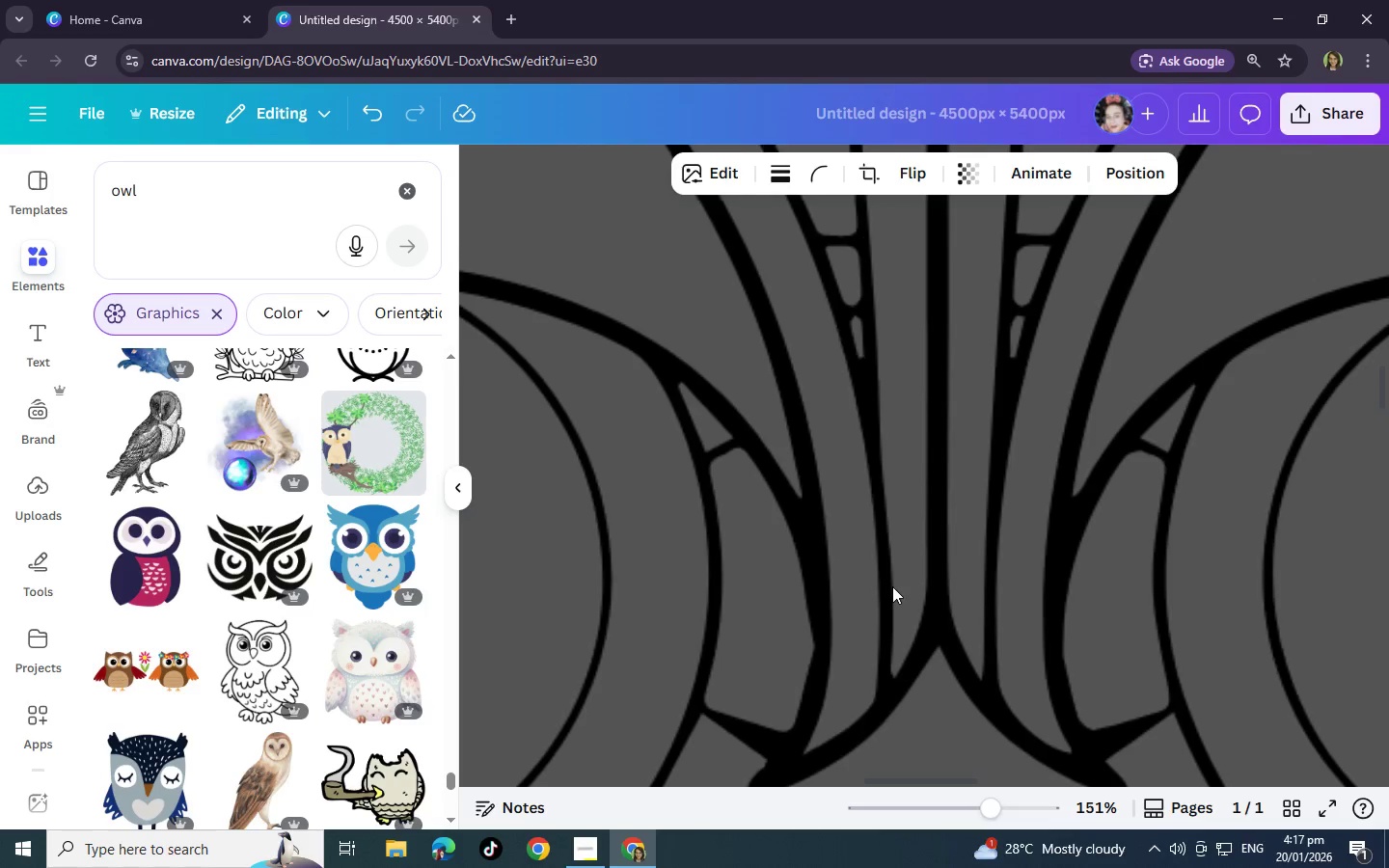 
scroll: coordinate [892, 586], scroll_direction: down, amount: 2.0
 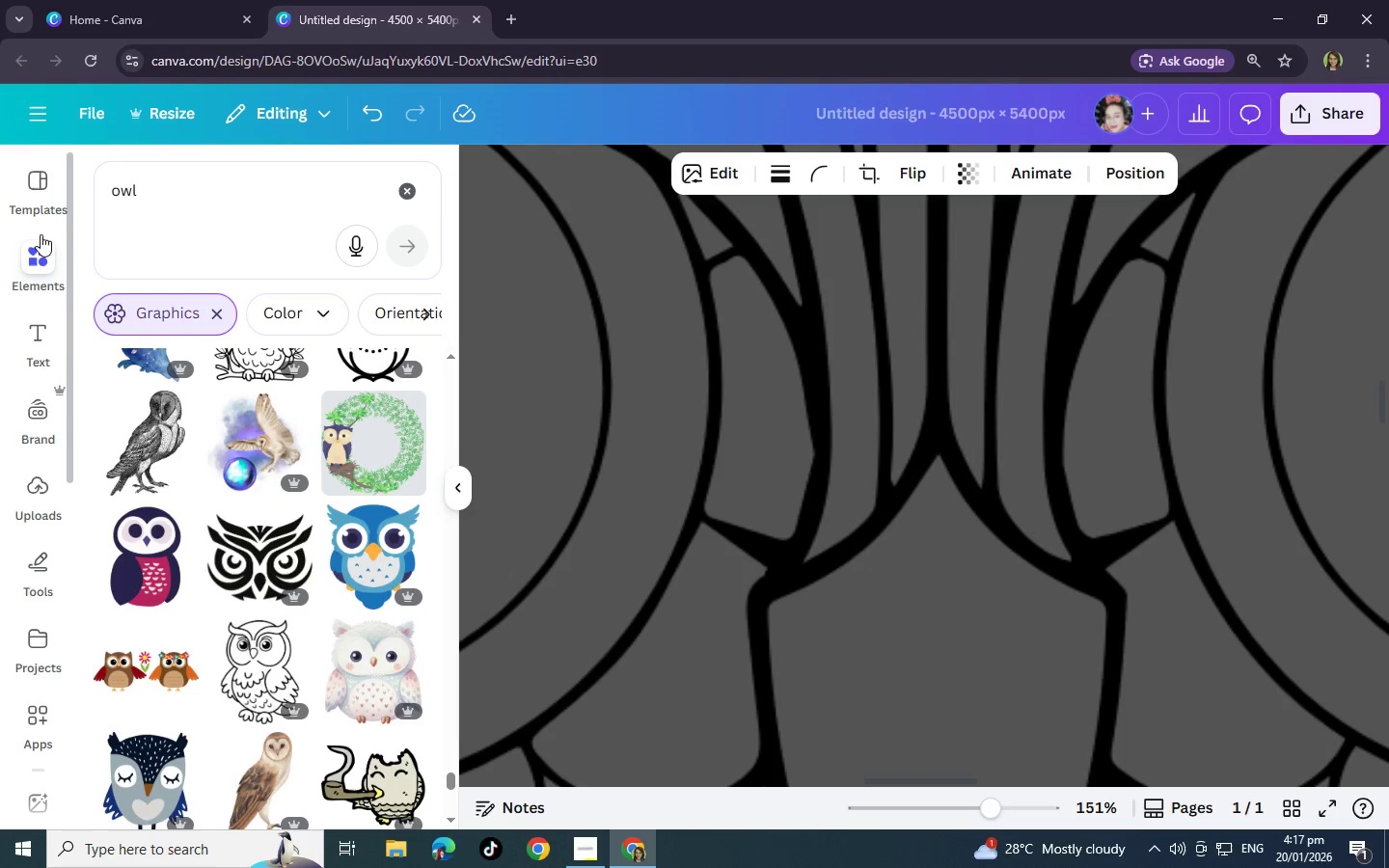 
left_click([47, 556])
 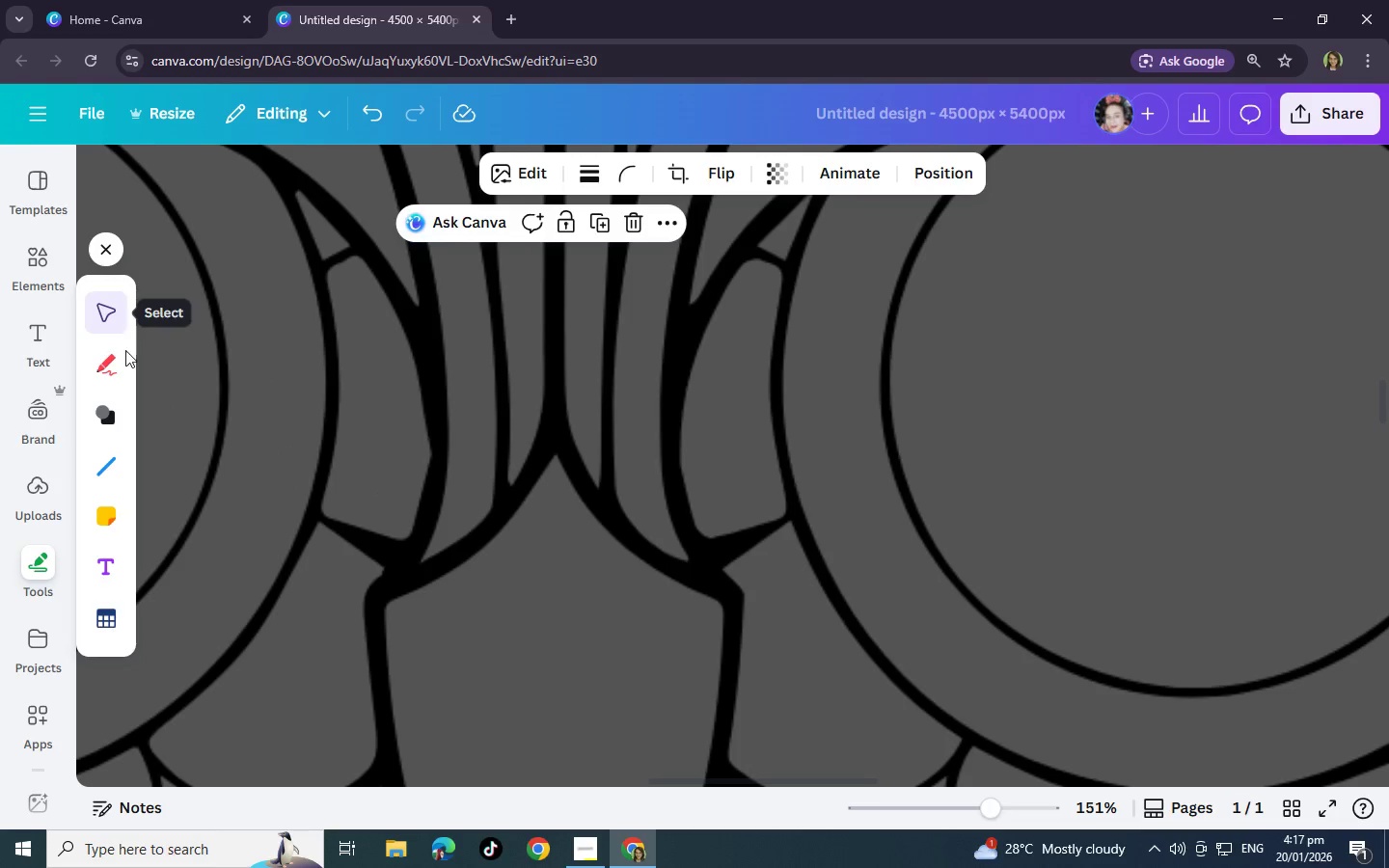 
left_click([120, 358])
 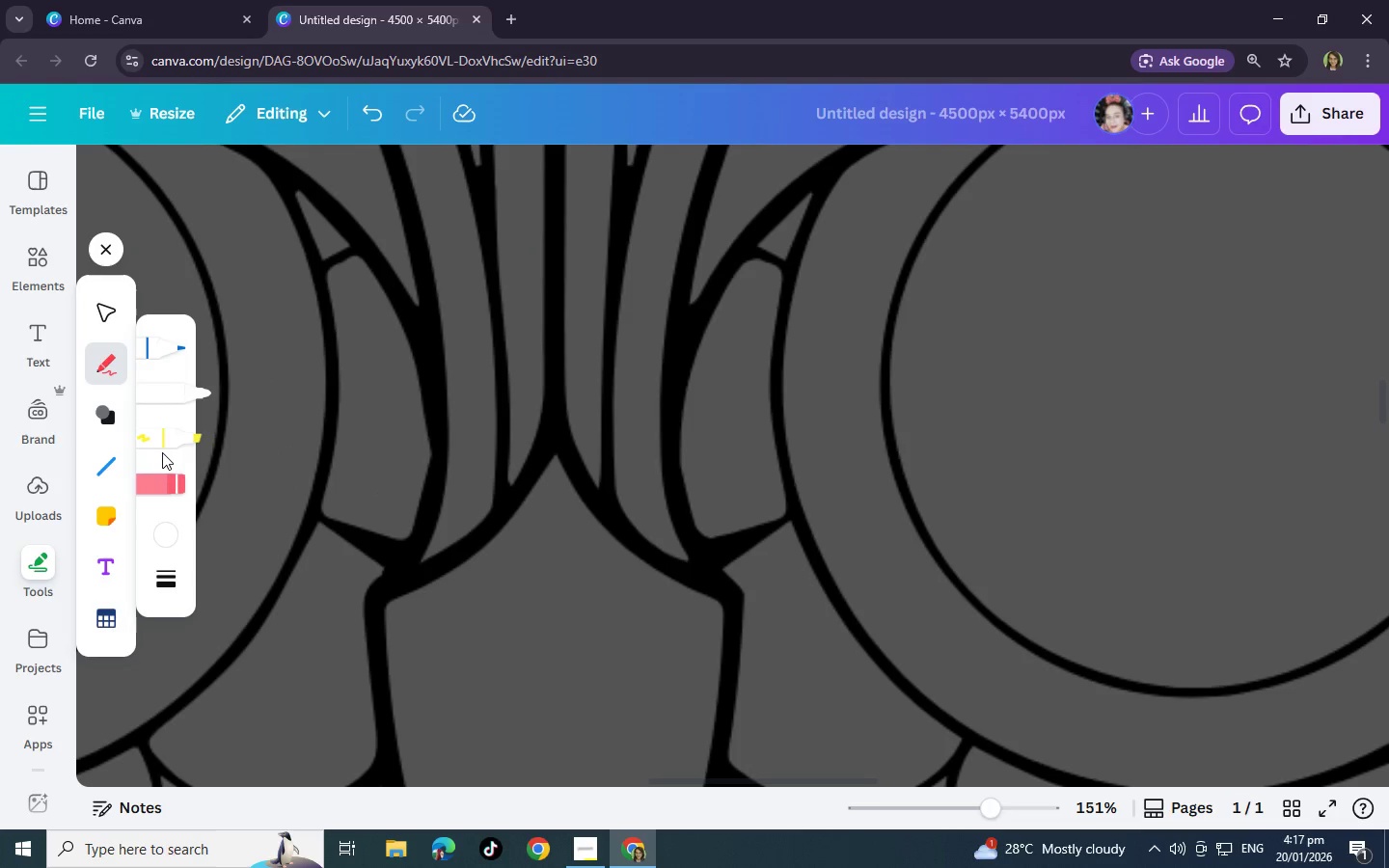 
left_click([173, 399])
 